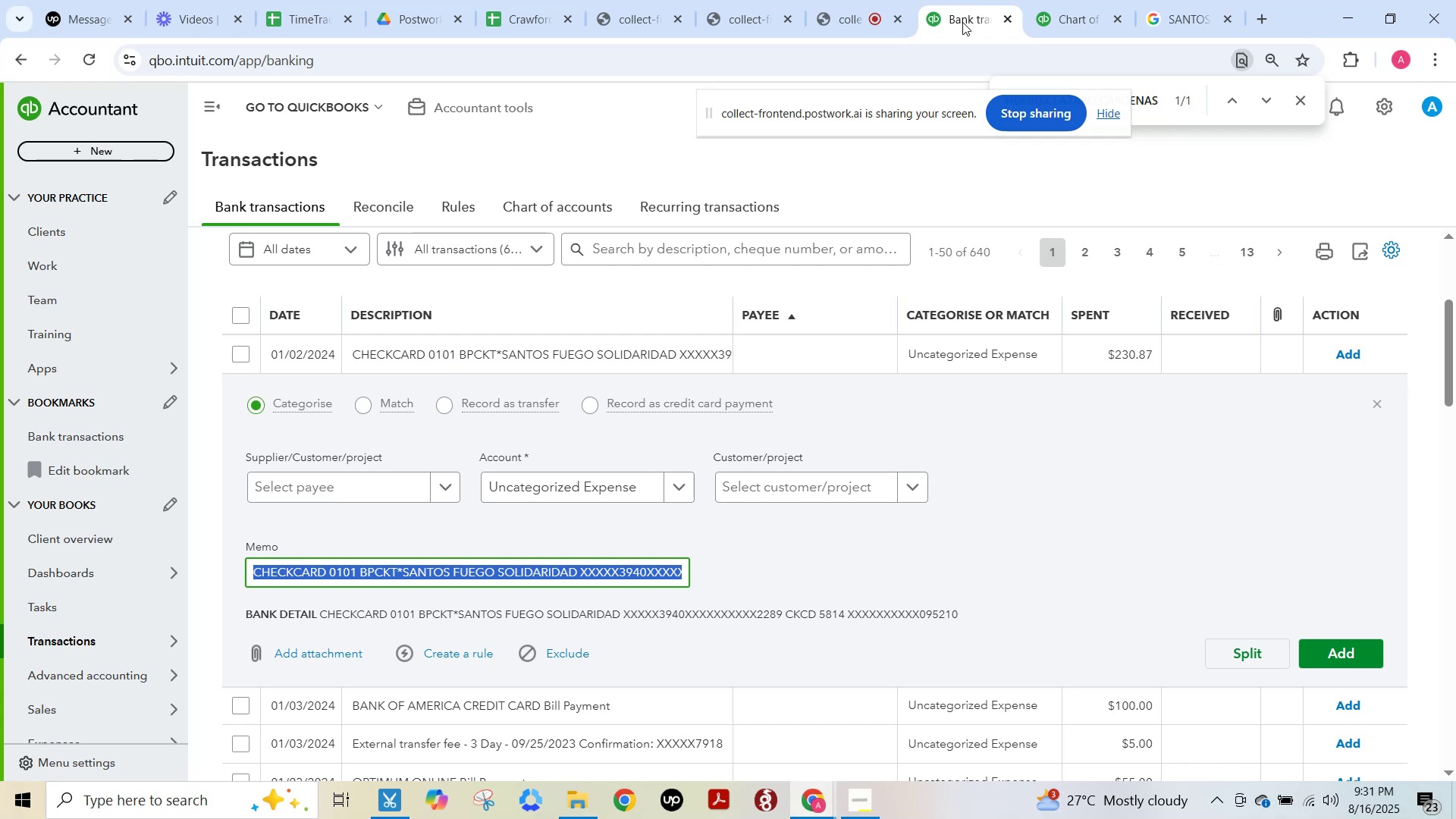 
left_click([375, 488])
 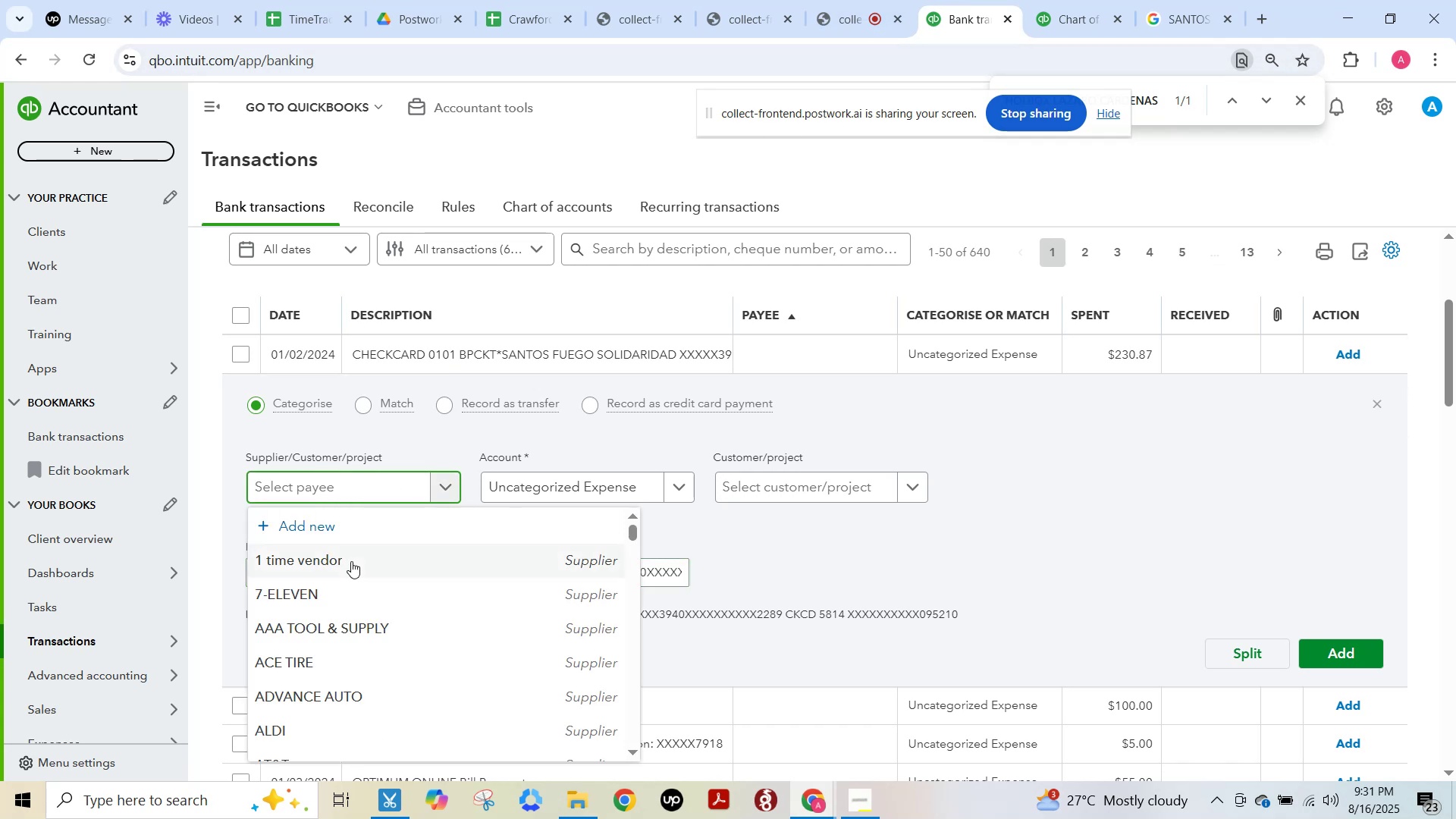 
left_click([350, 563])
 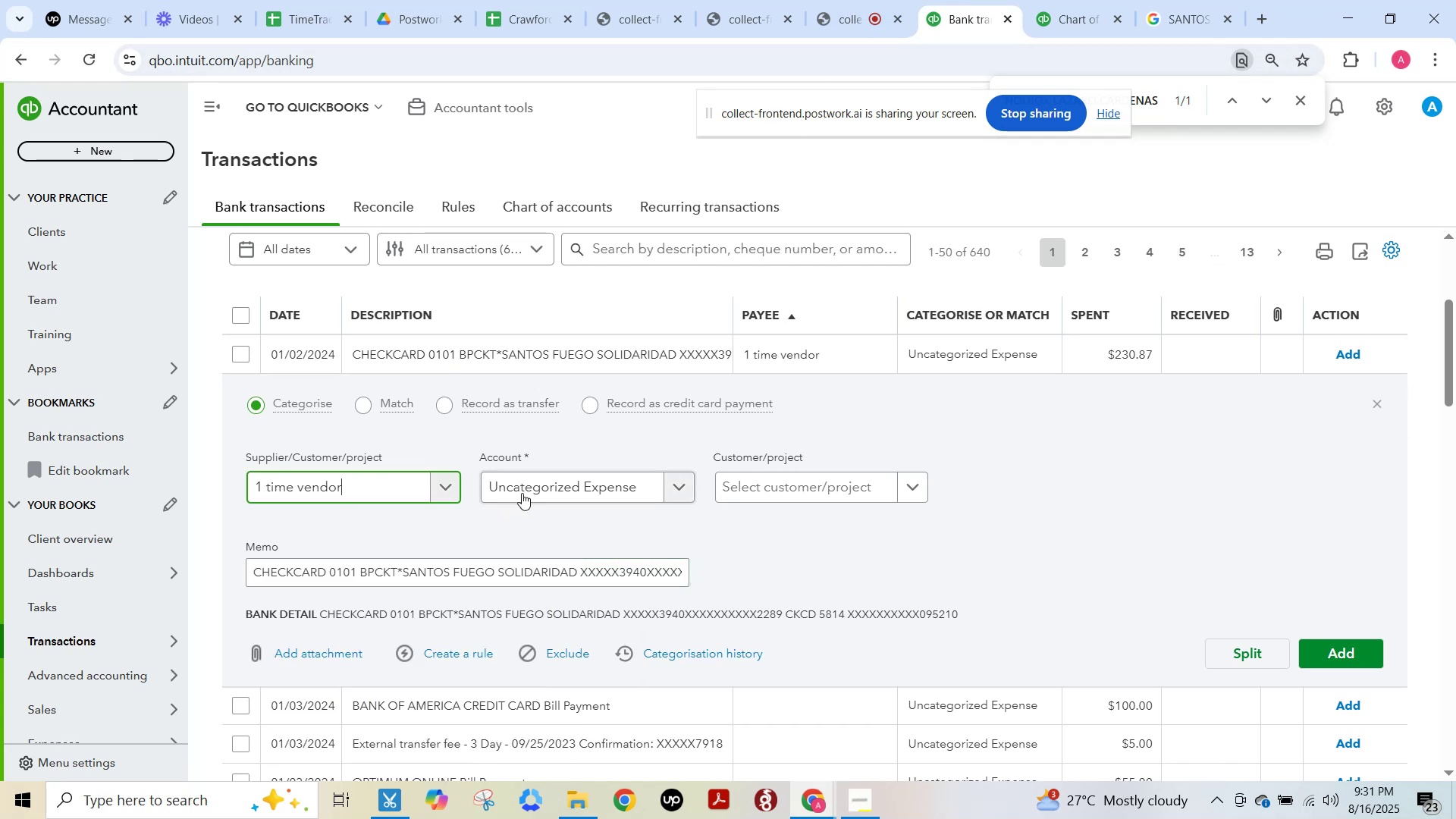 
left_click([522, 492])
 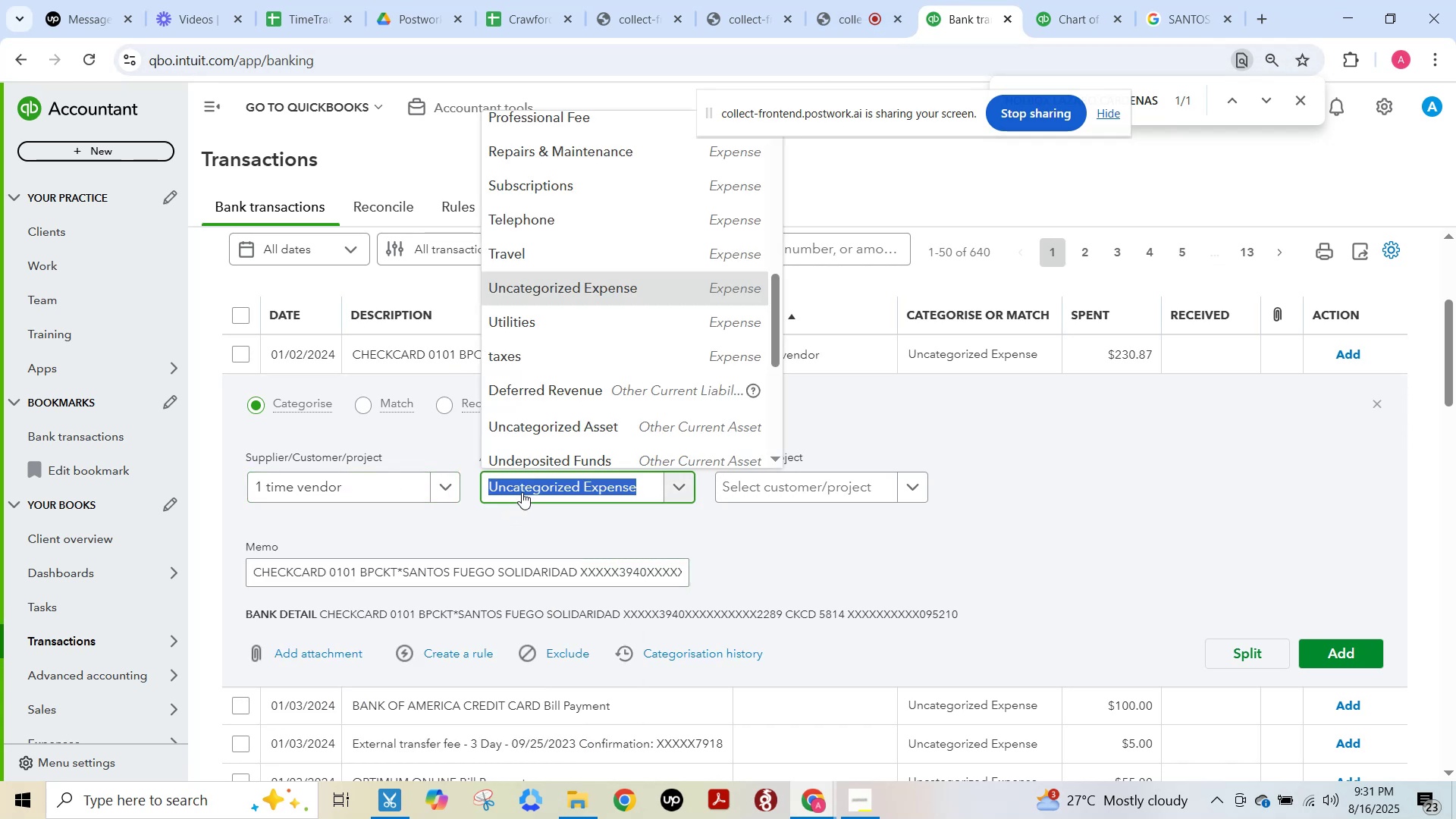 
type(craw)
 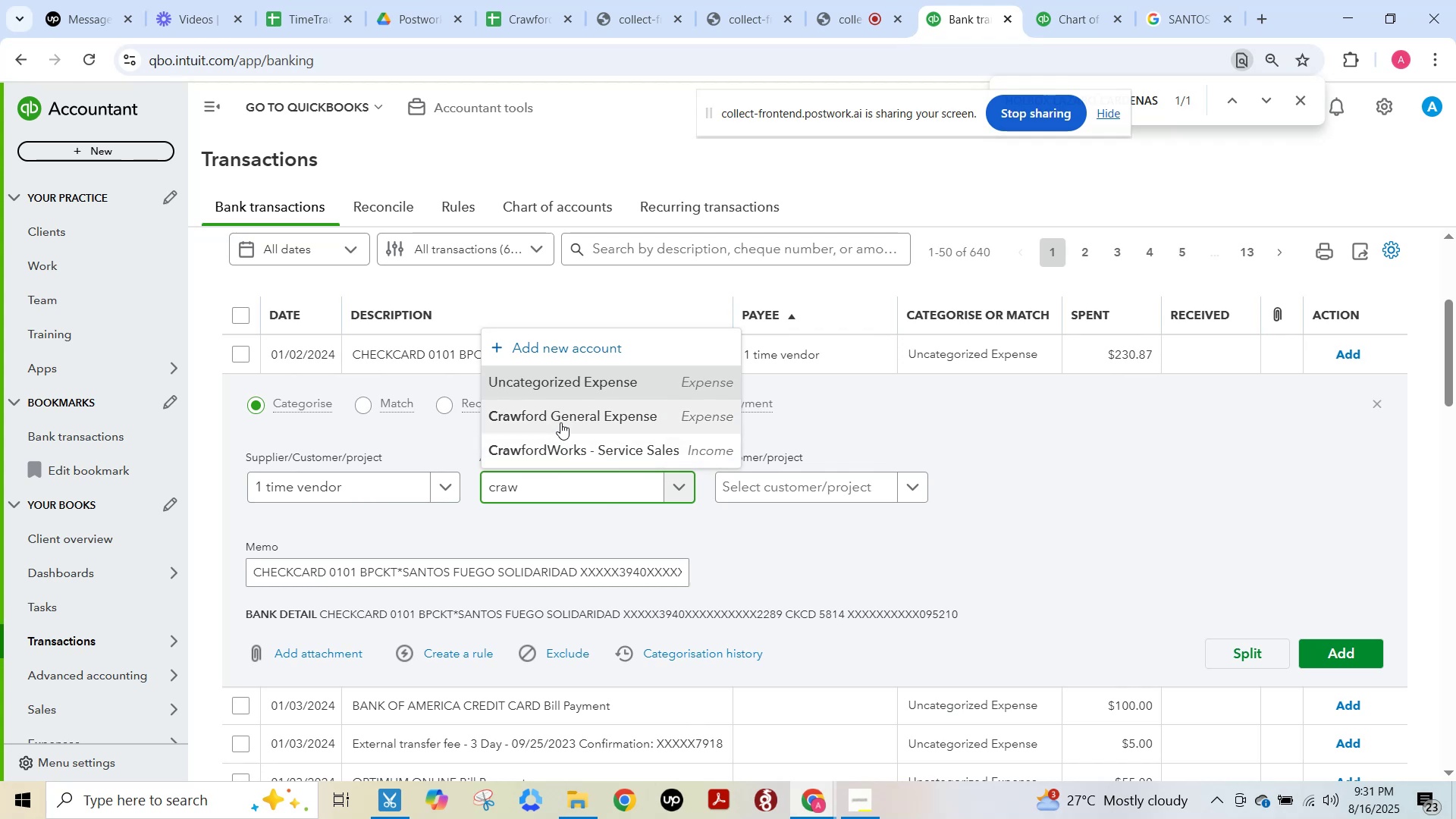 
left_click([560, 419])
 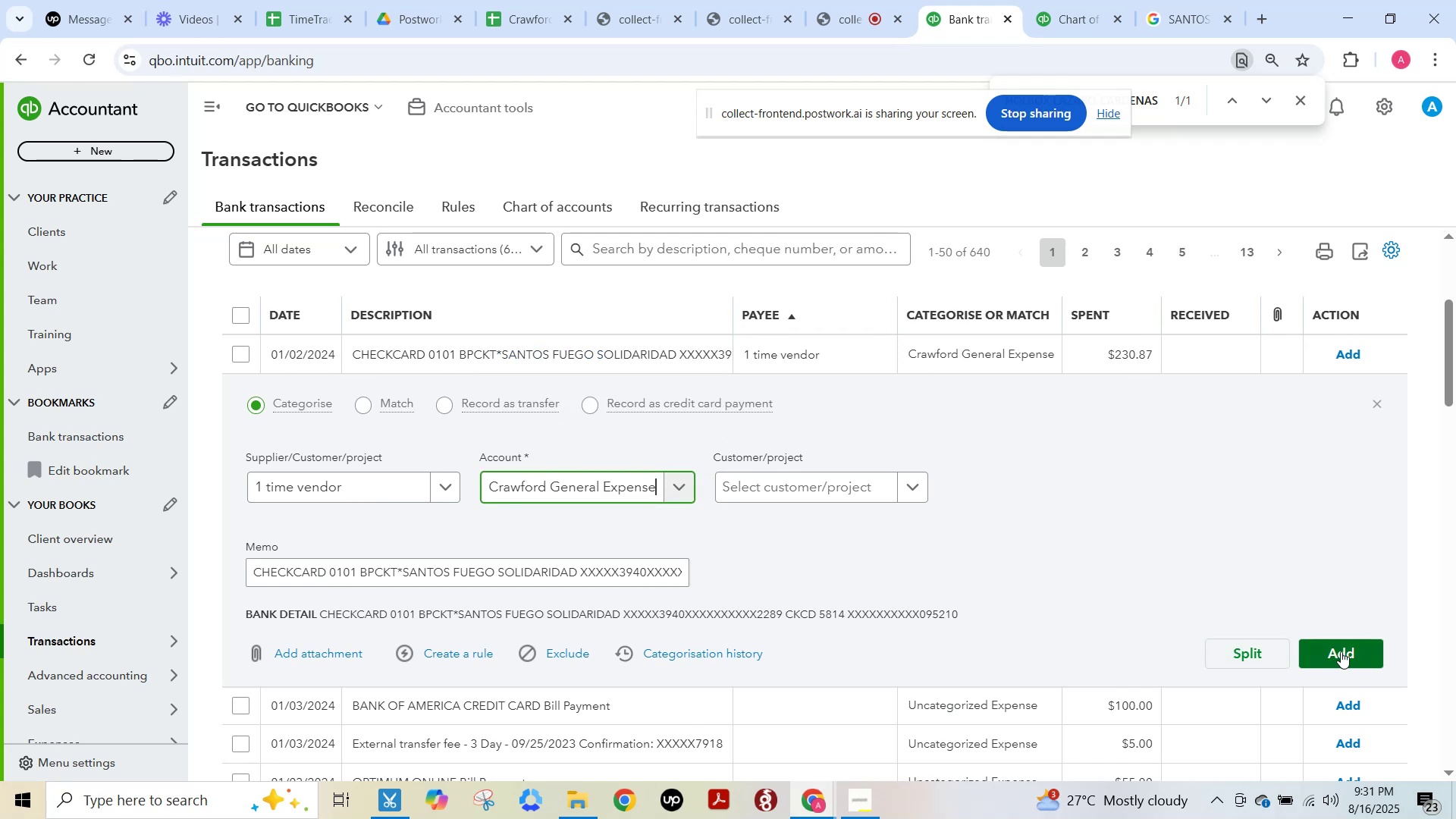 
left_click([1341, 651])
 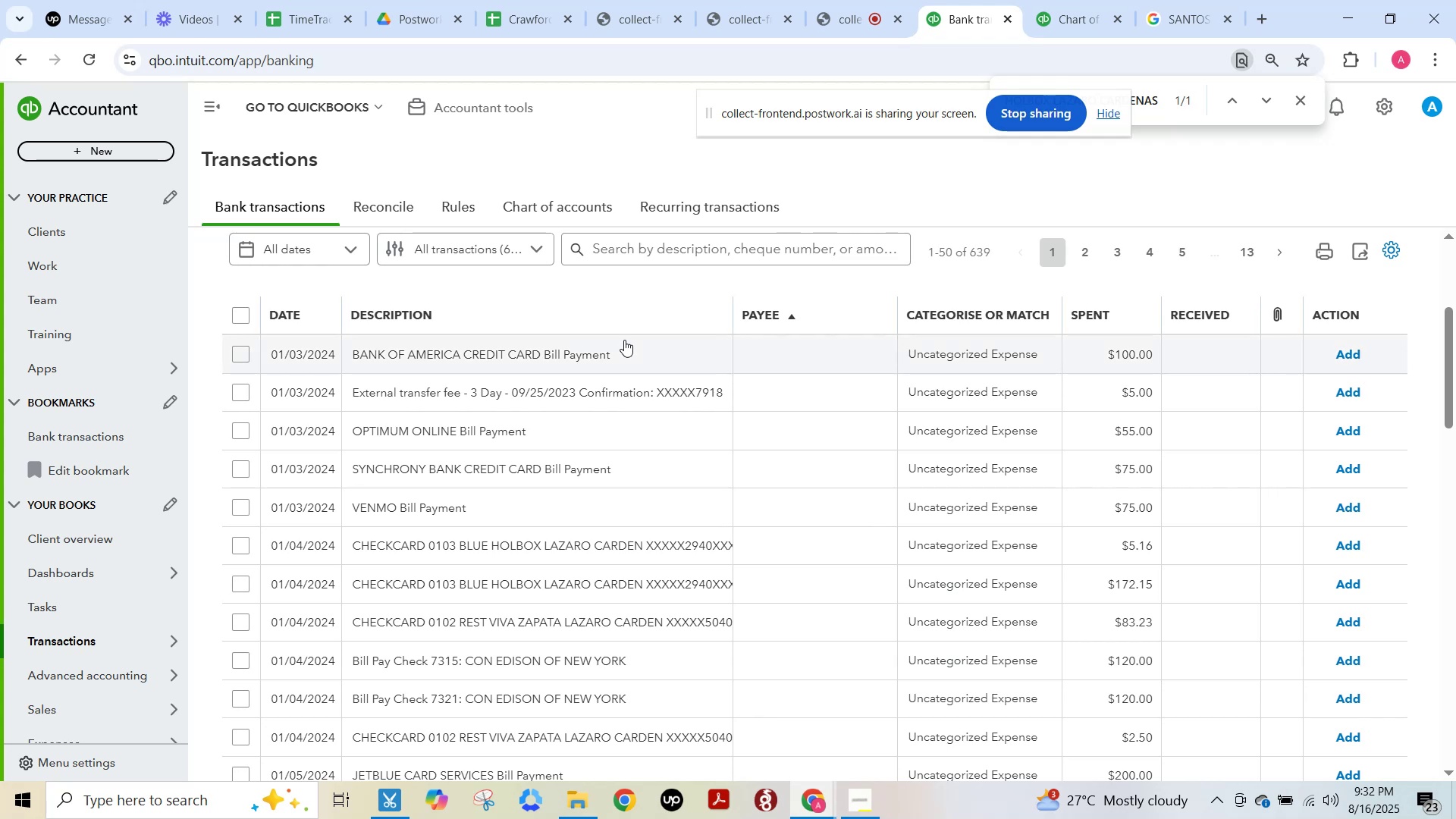 
wait(42.38)
 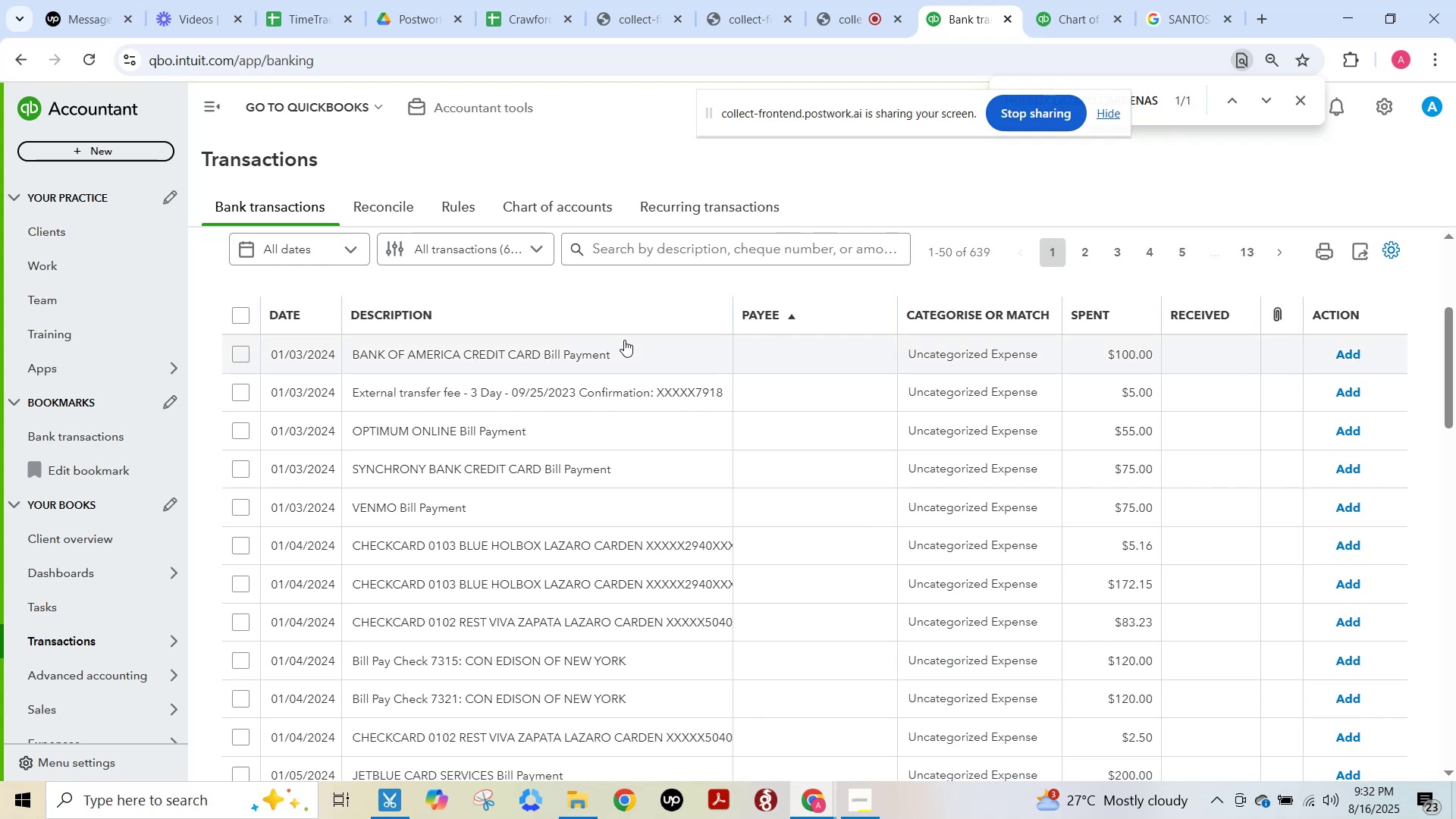 
left_click([847, 5])
 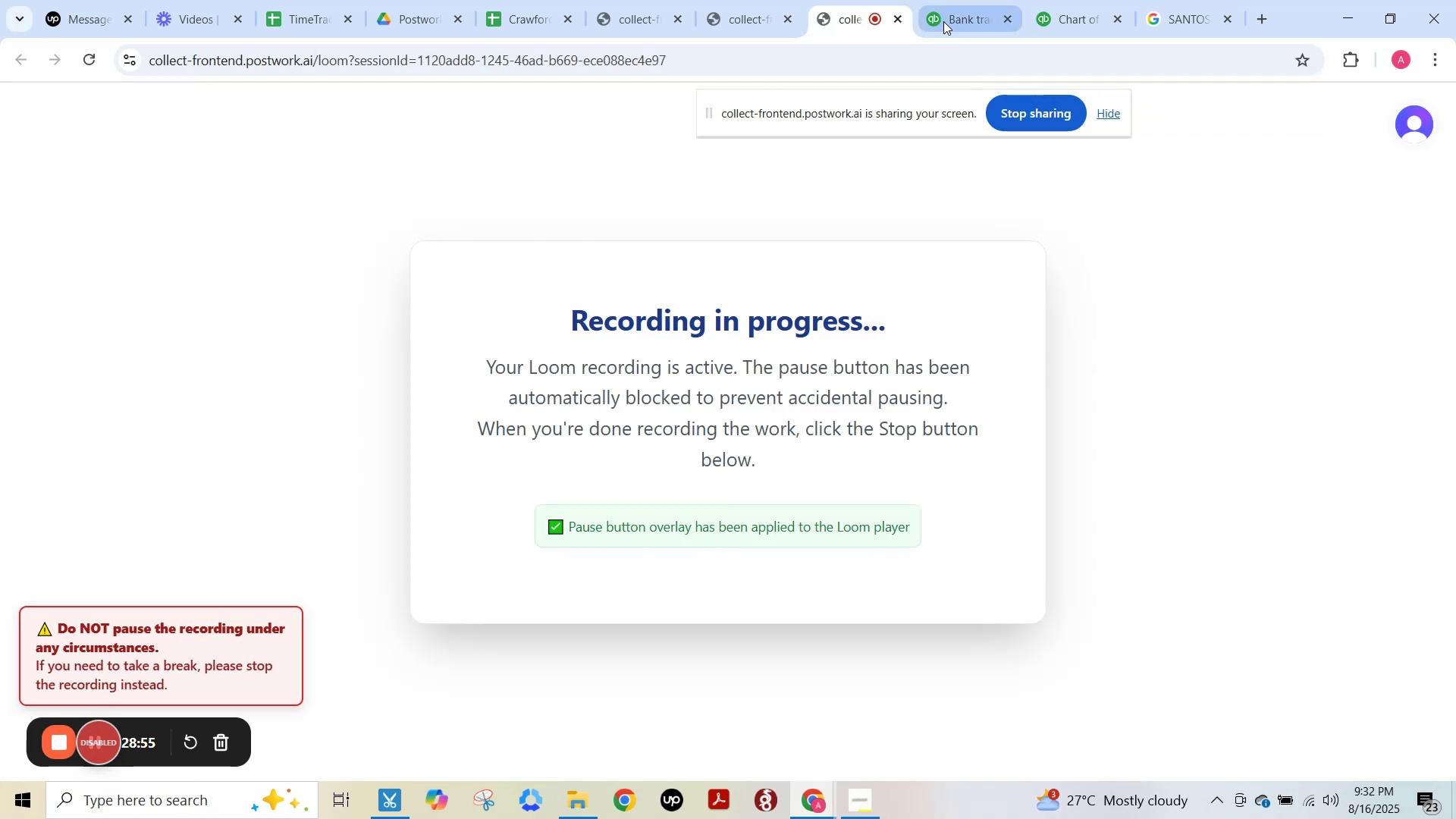 
left_click([943, 21])
 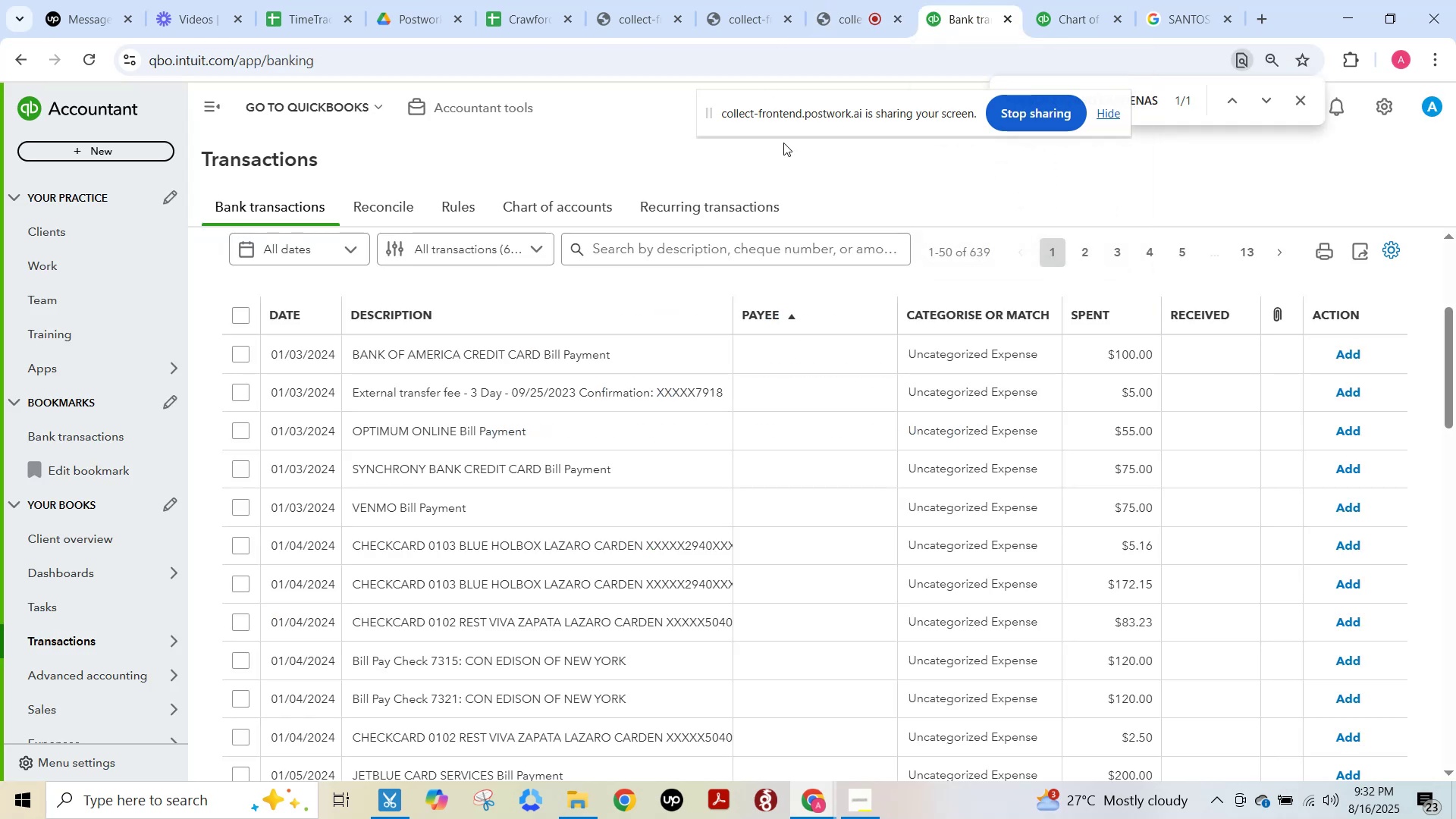 
key(F15)
 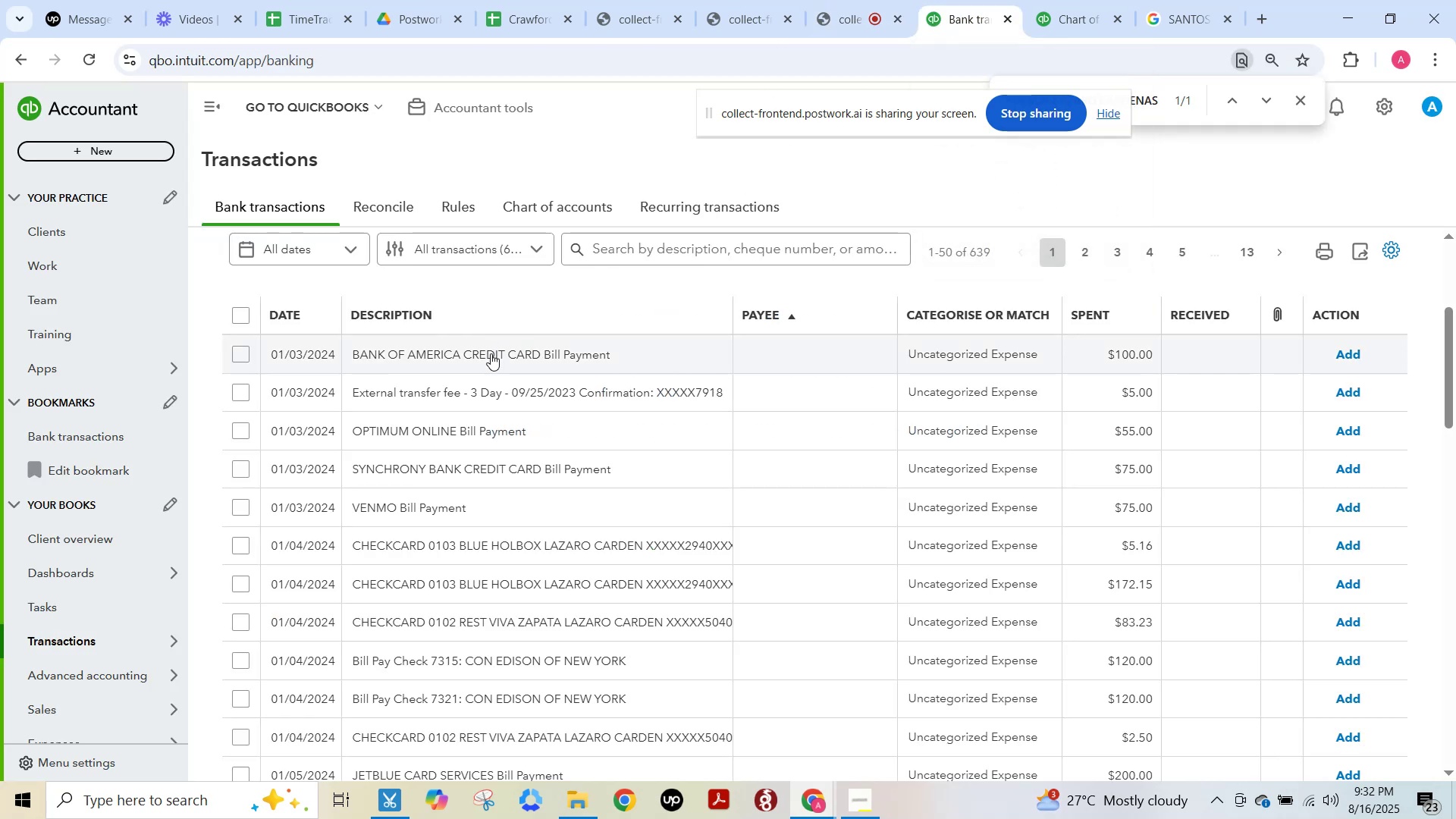 
left_click([491, 353])
 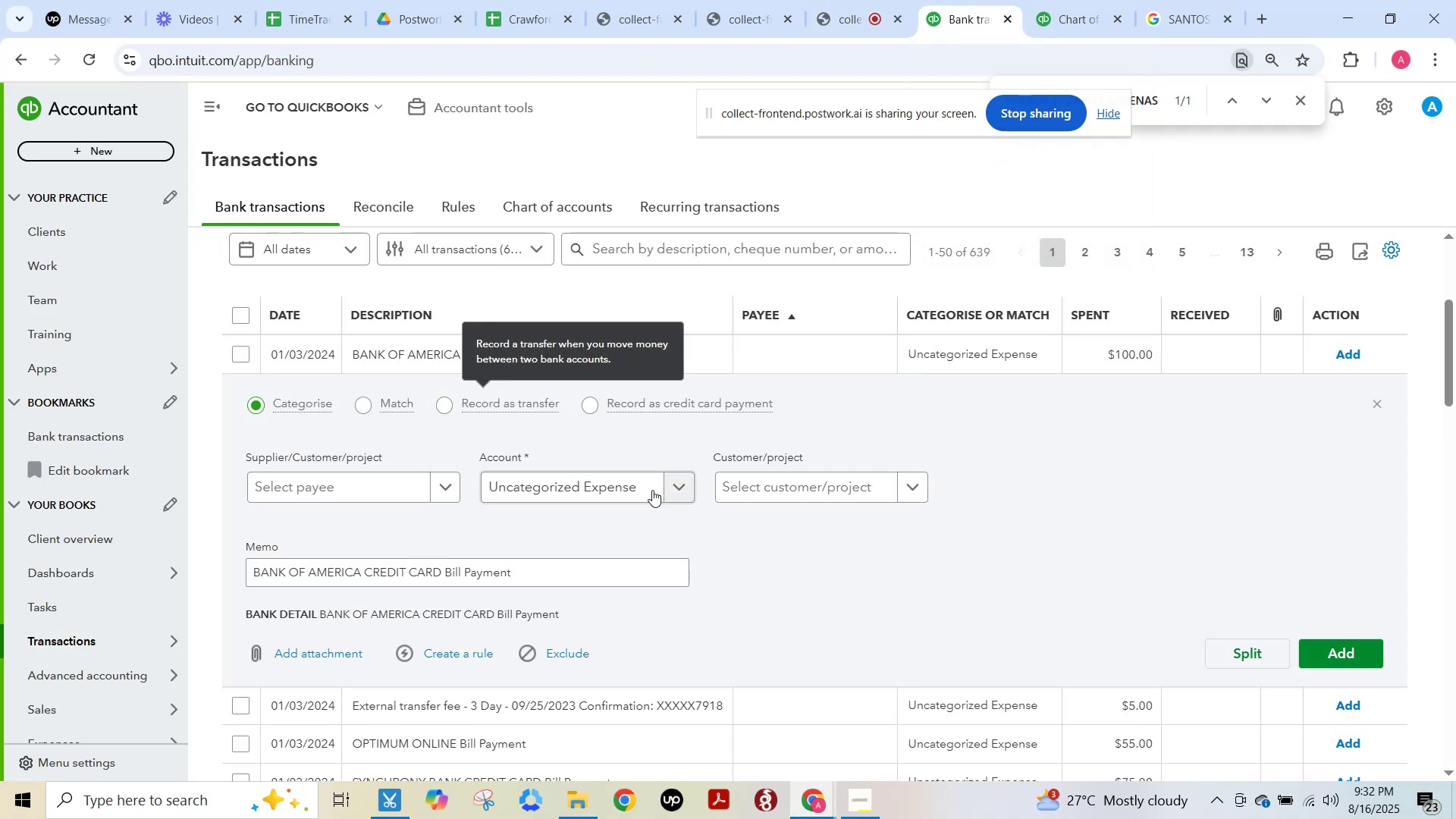 
scroll: coordinate [845, 557], scroll_direction: up, amount: 2.0
 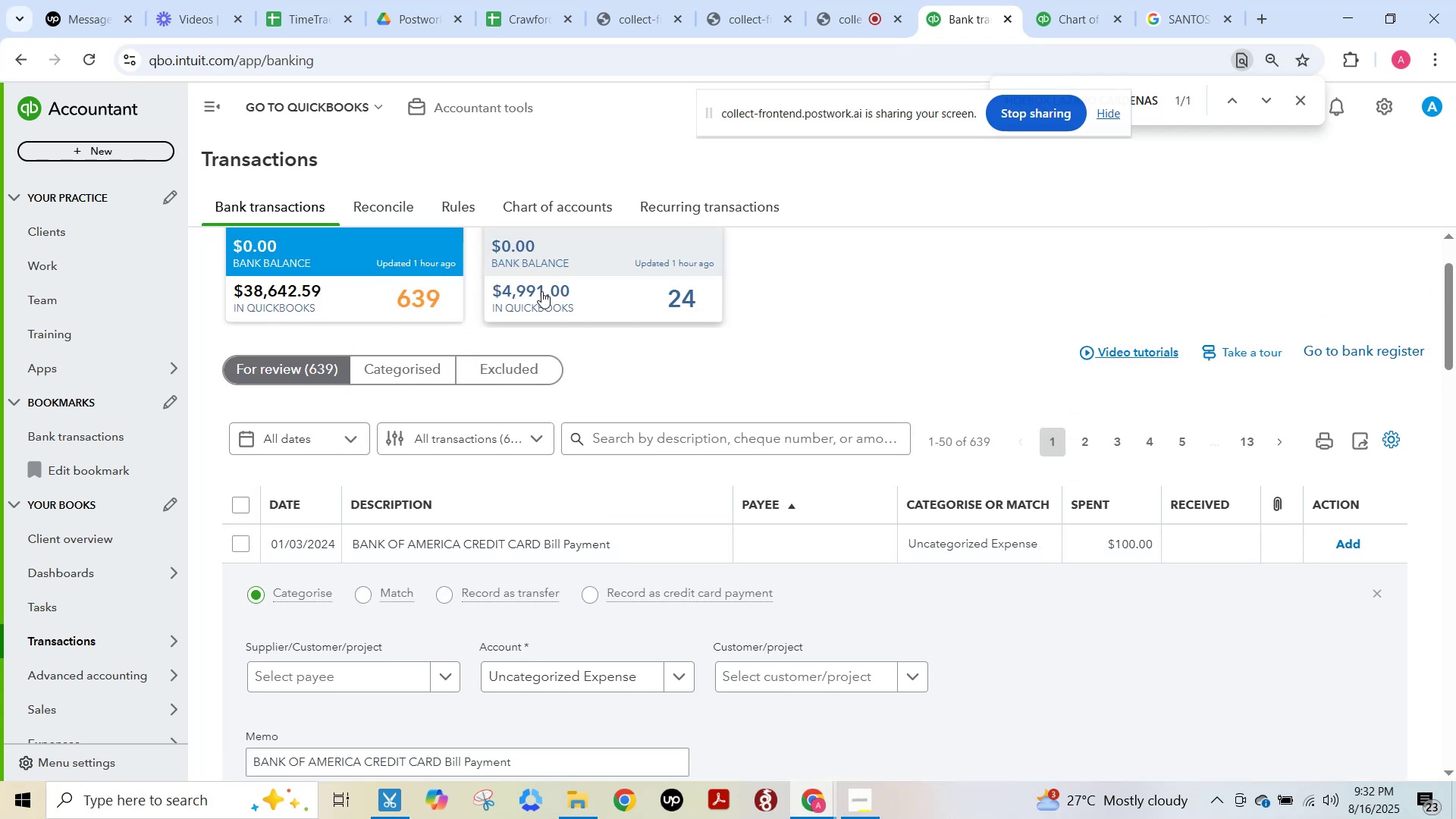 
left_click([585, 301])
 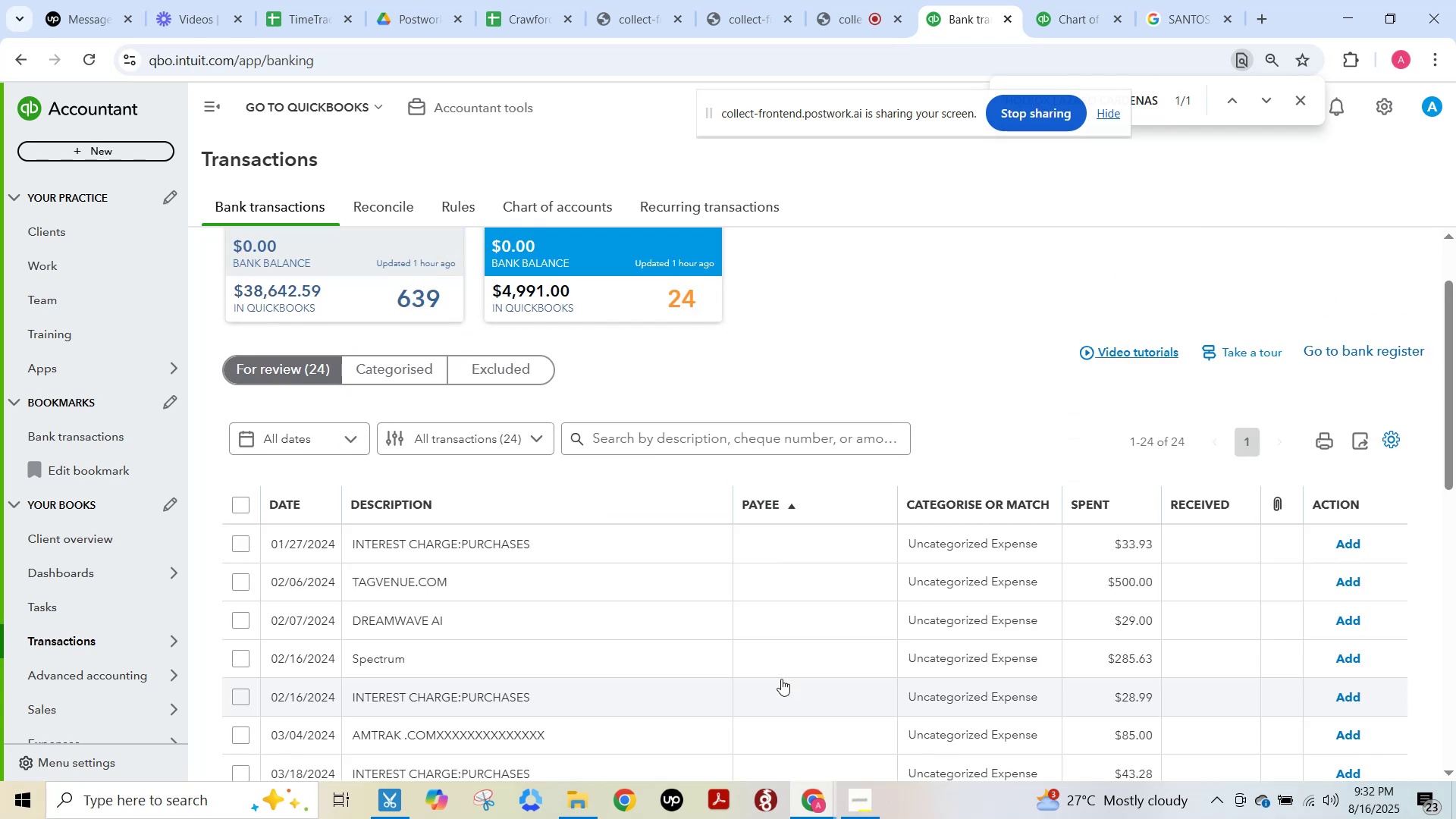 
scroll: coordinate [781, 679], scroll_direction: none, amount: 0.0
 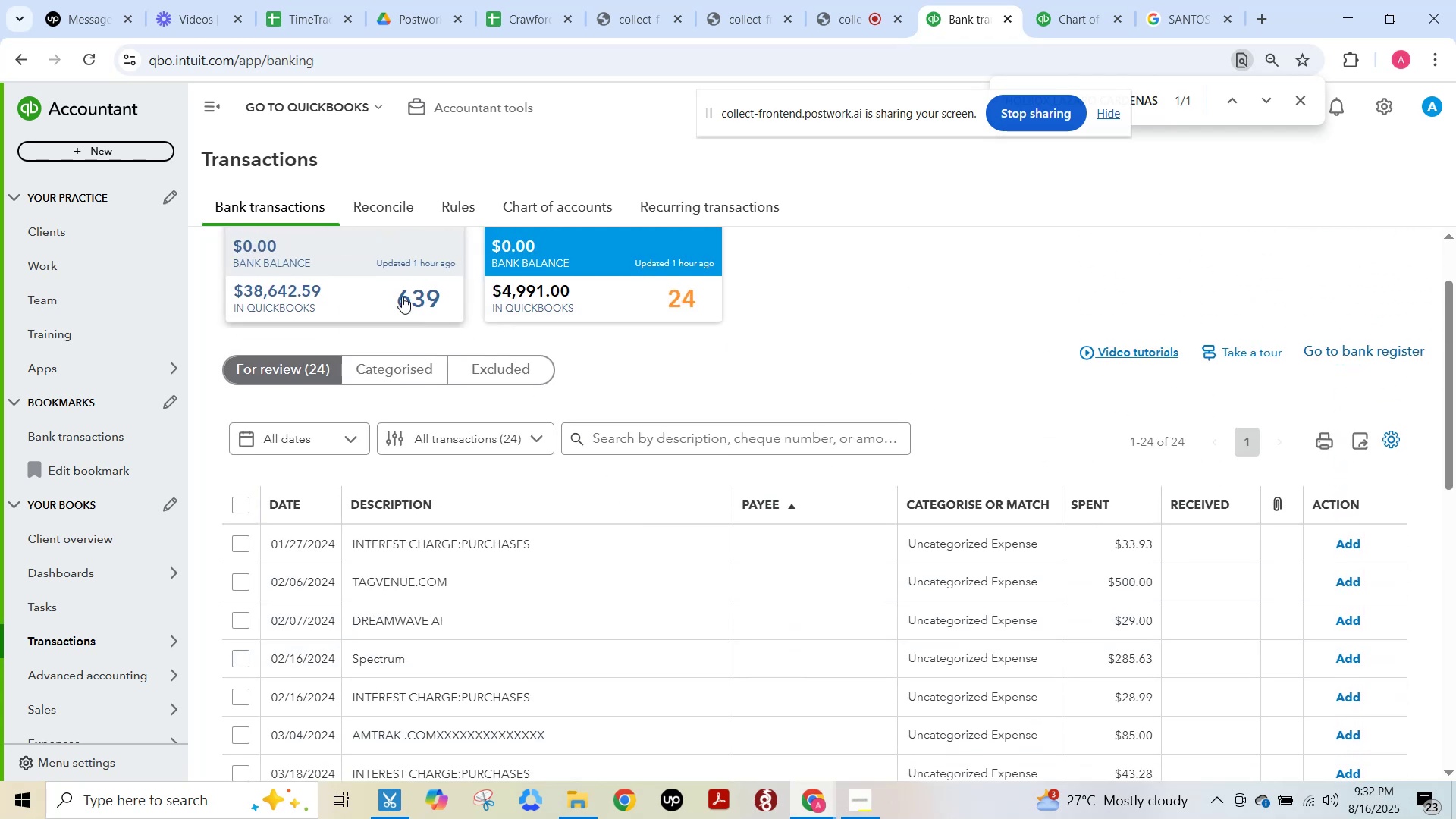 
left_click([353, 271])
 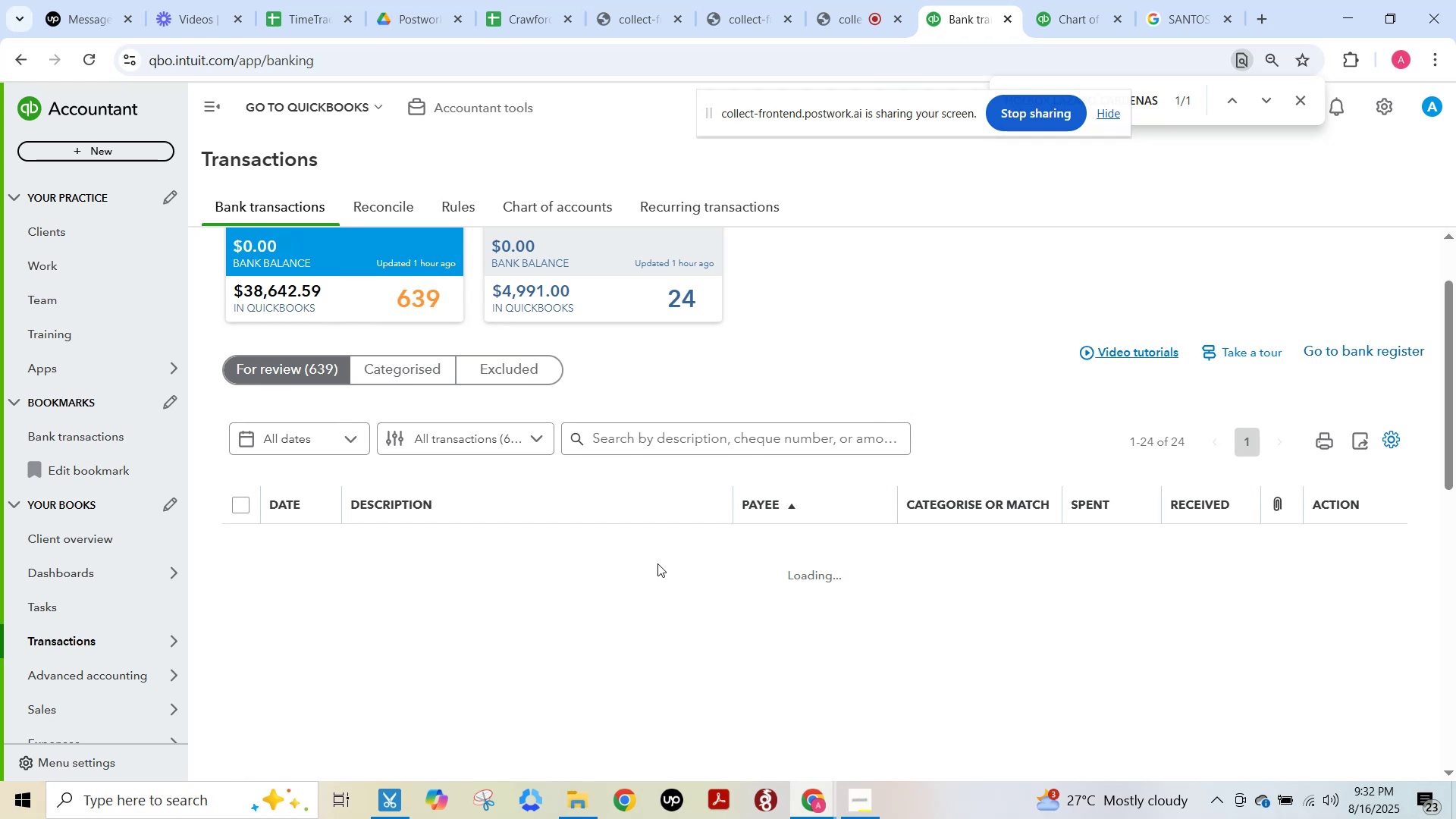 
mouse_move([639, 565])
 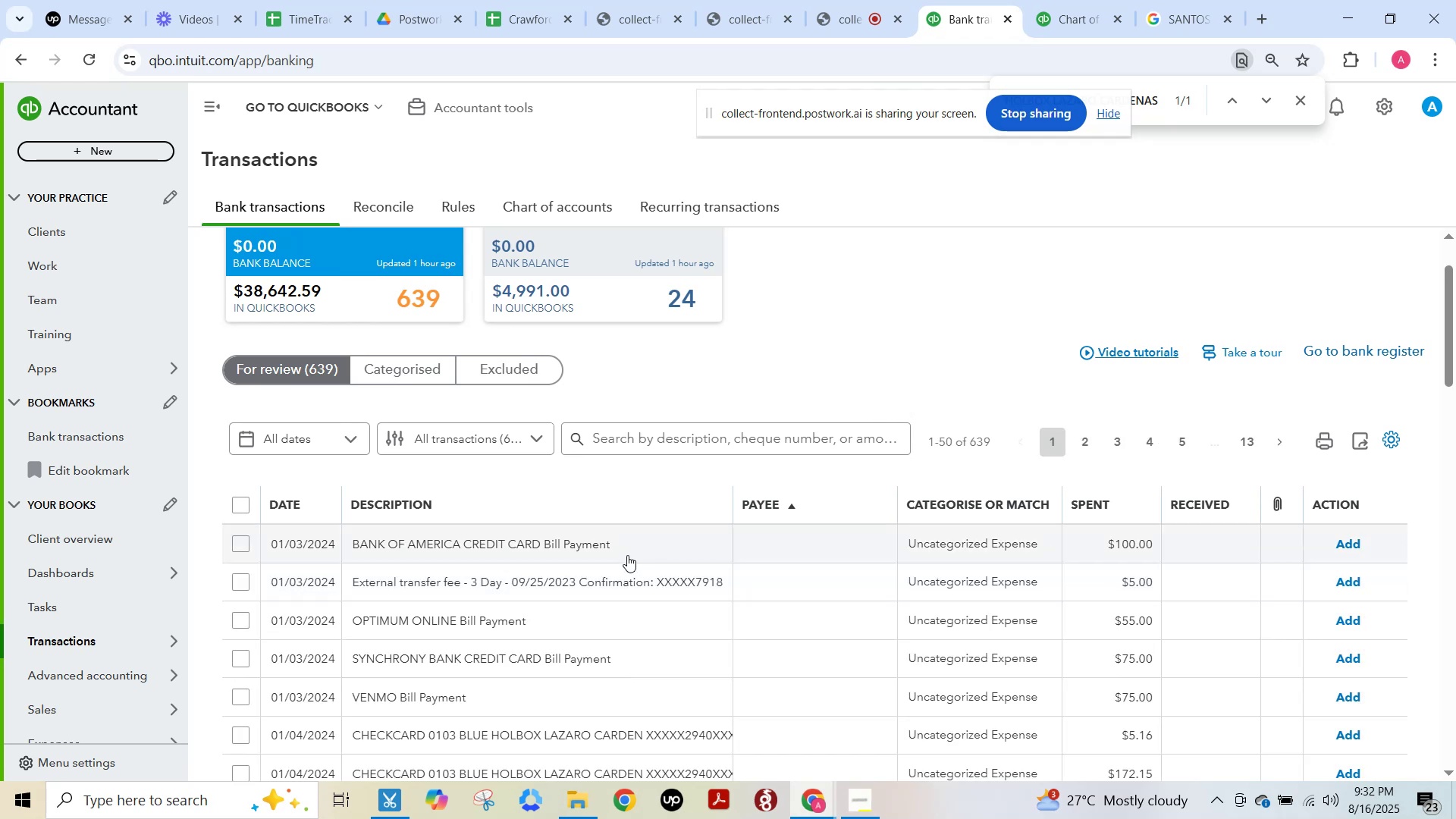 
left_click([627, 555])
 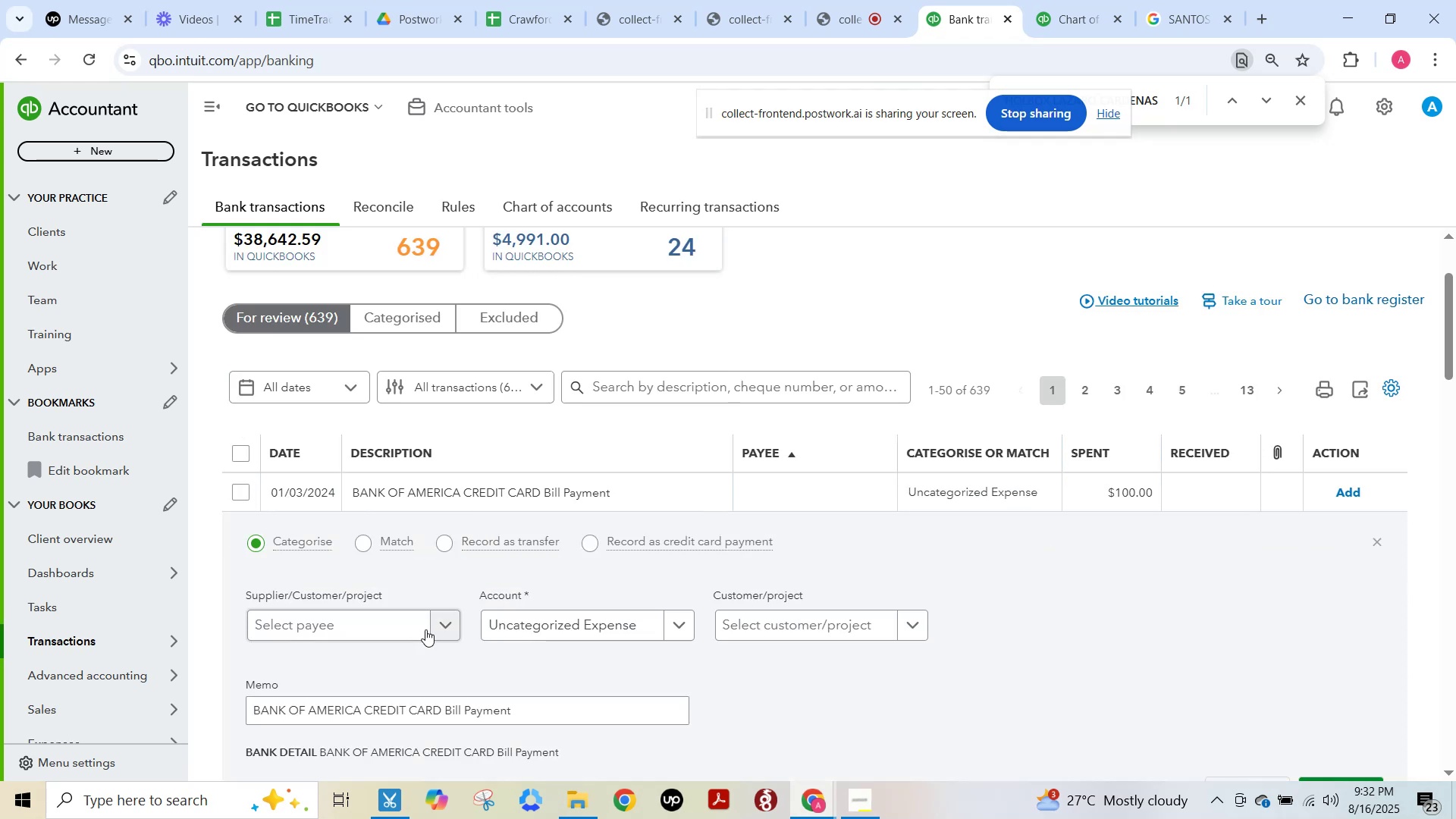 
left_click([390, 628])
 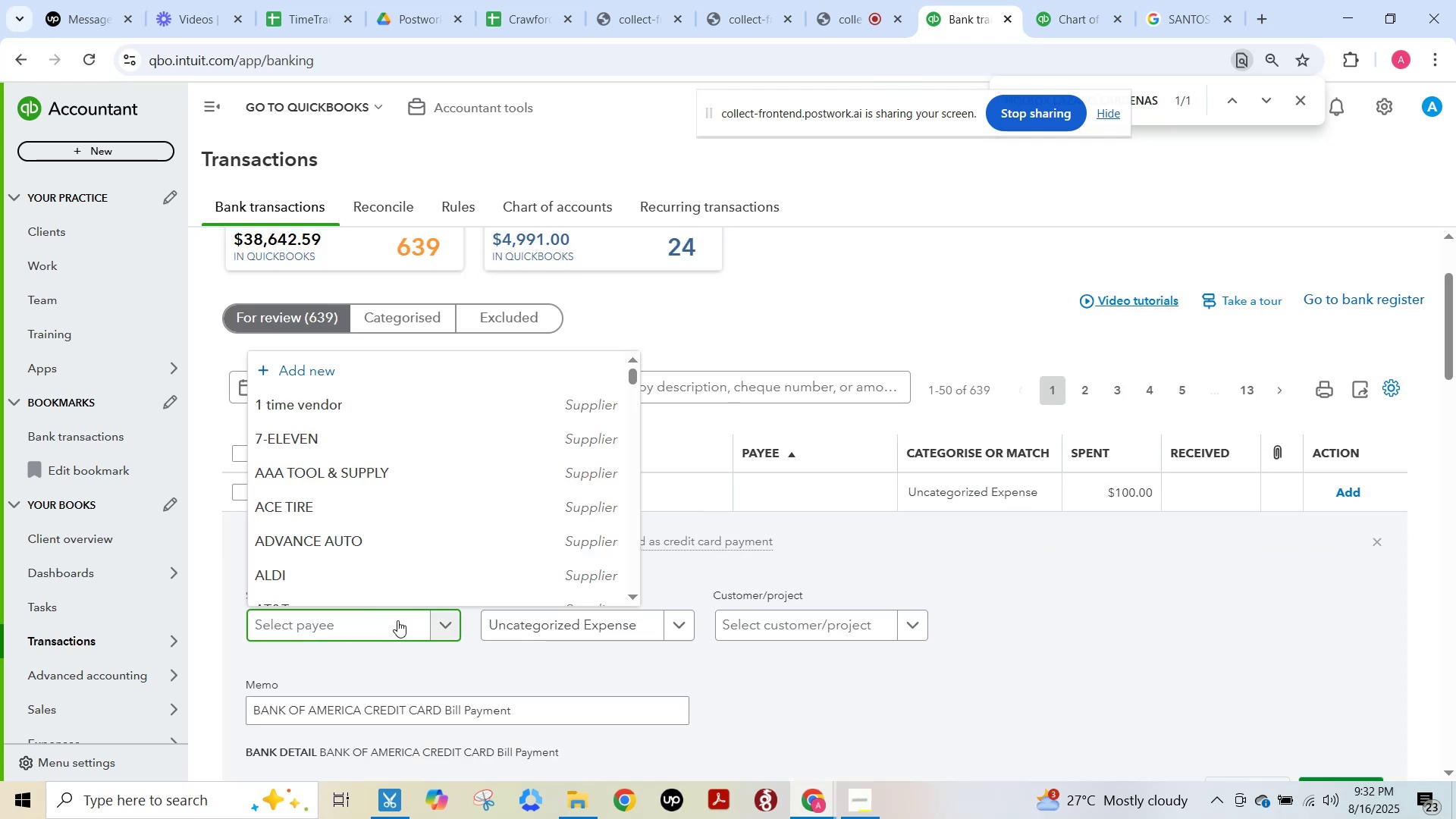 
type(1)
key(Backspace)
type(Credit Card)
 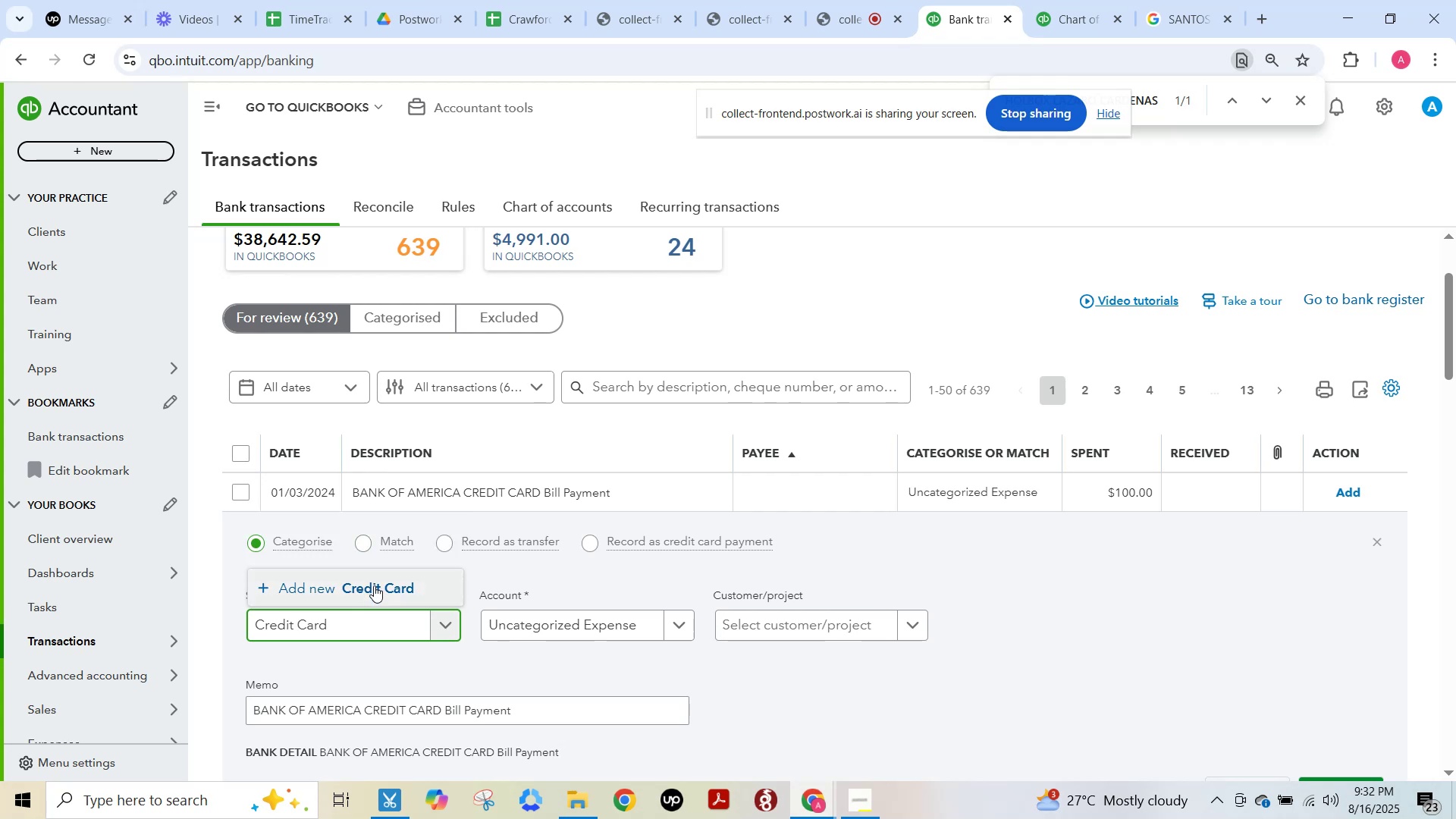 
left_click([374, 585])
 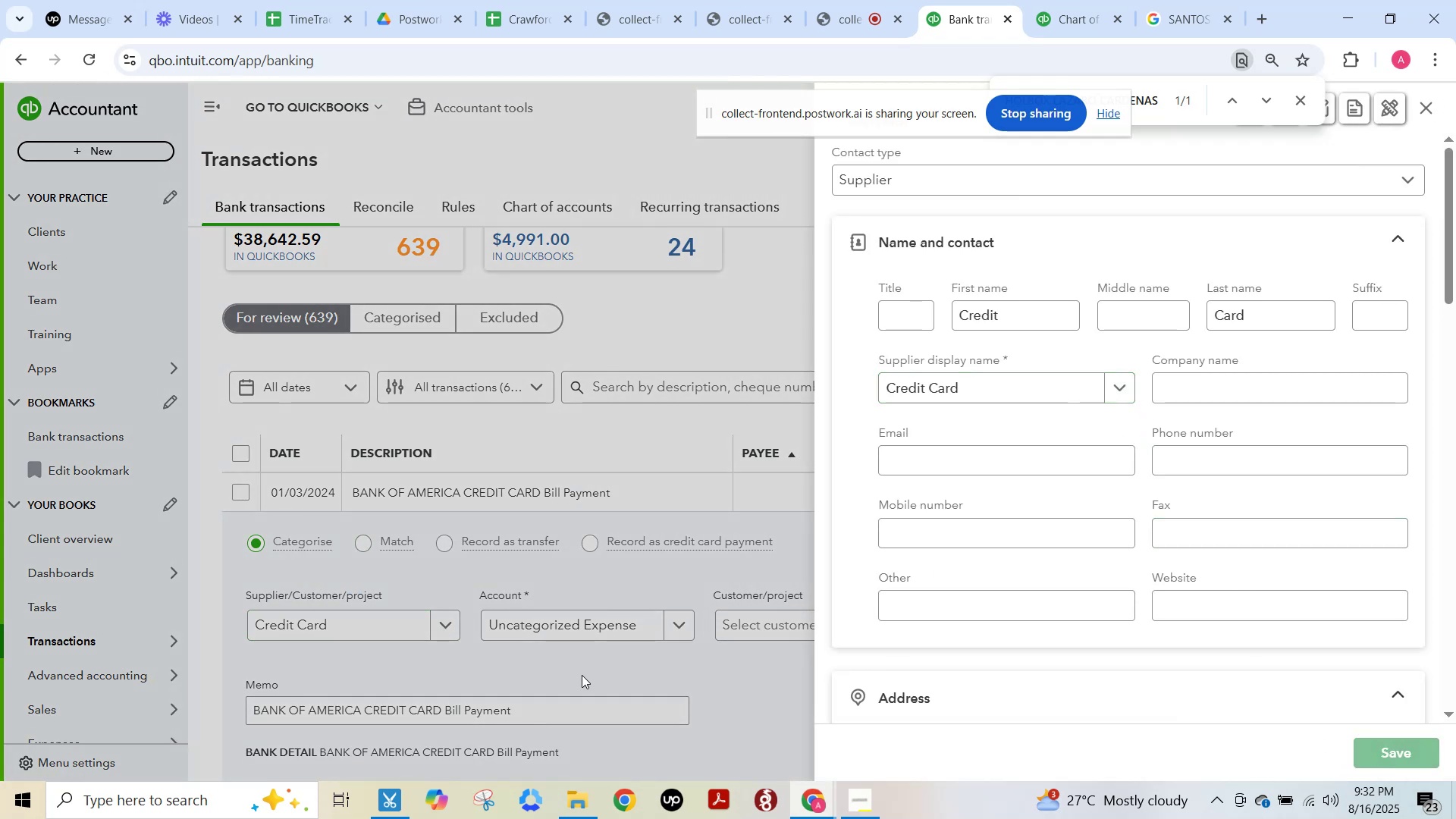 
left_click([566, 632])
 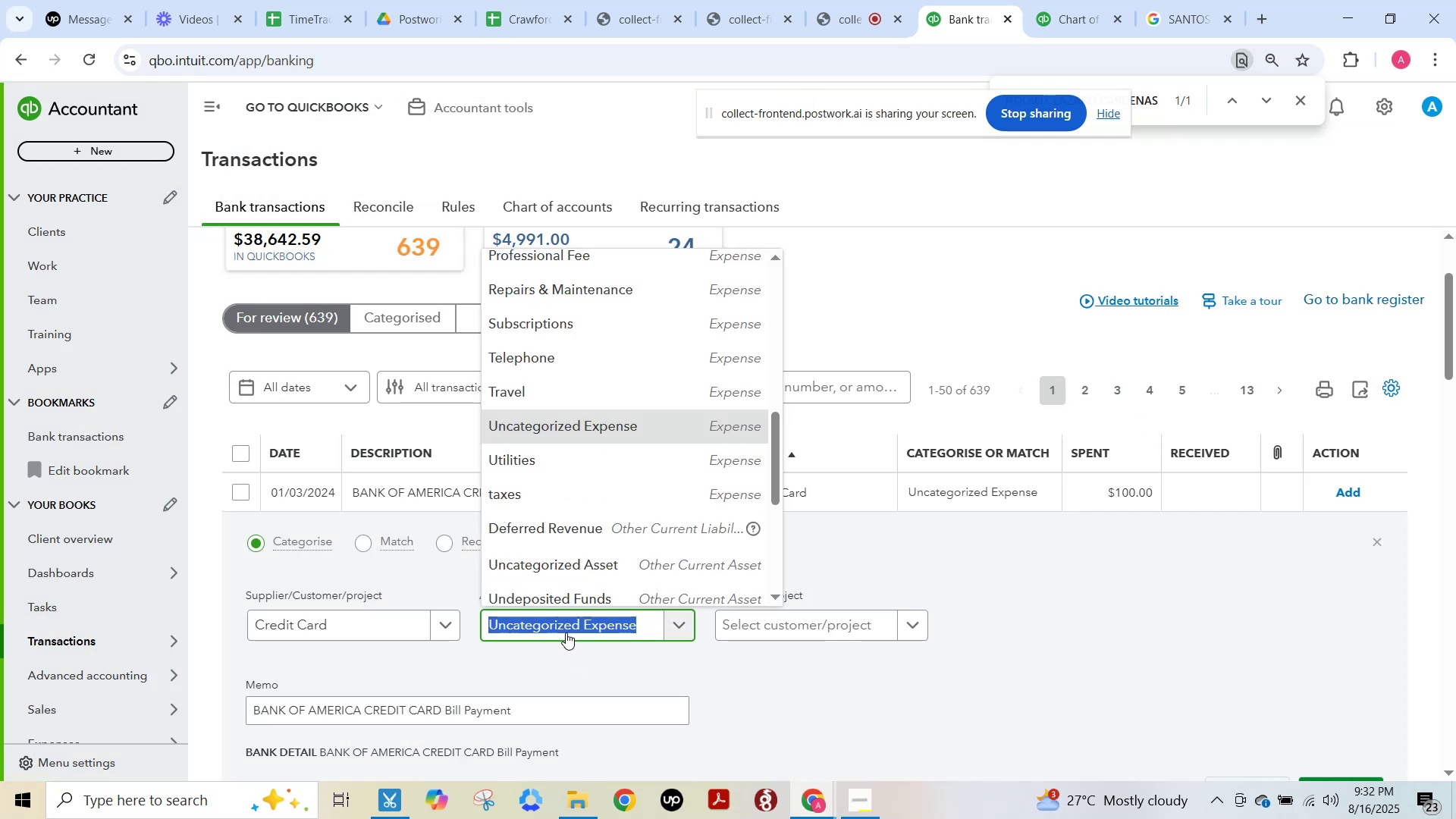 
type(crawa)
key(Backspace)
 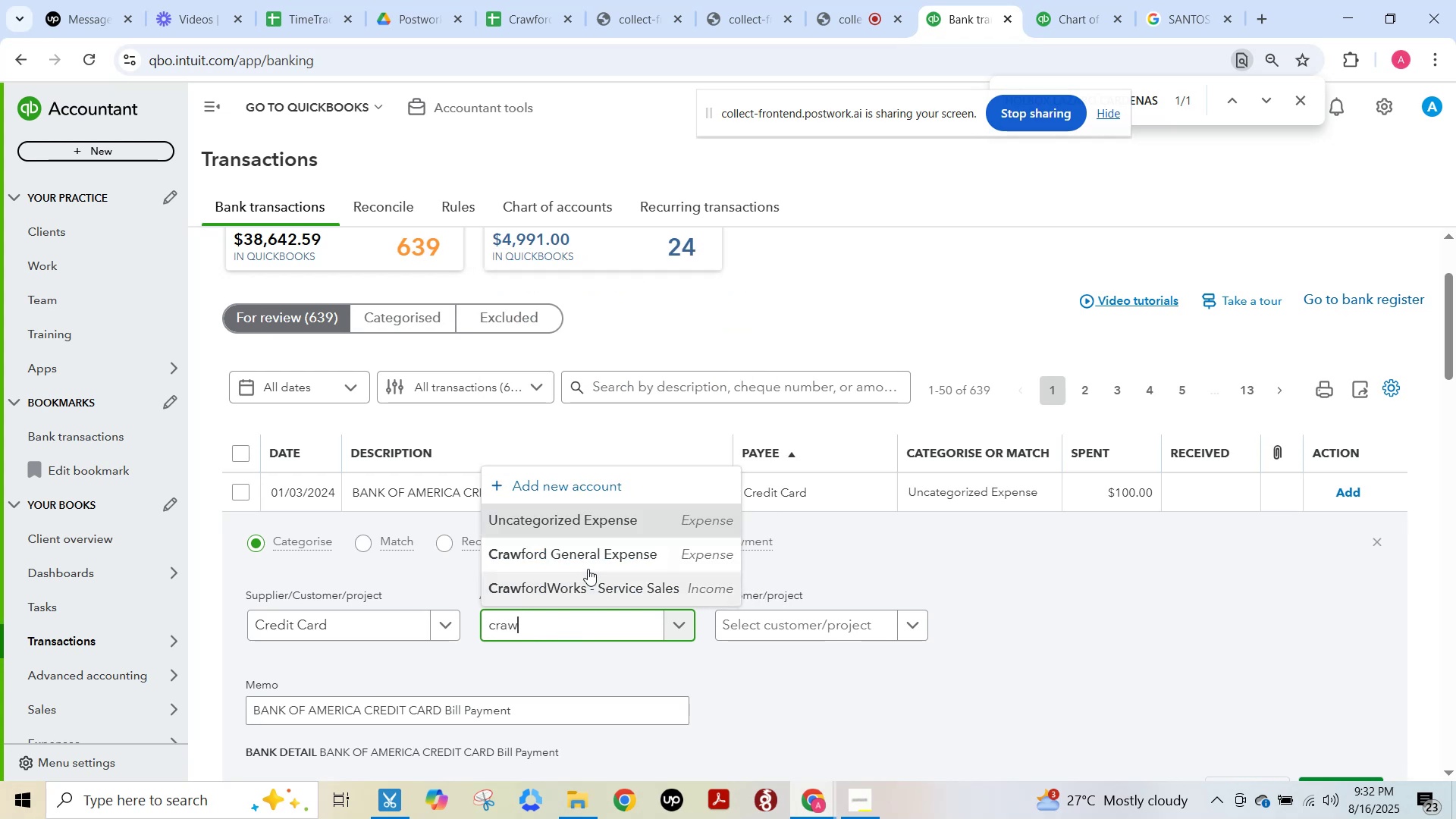 
left_click([588, 557])
 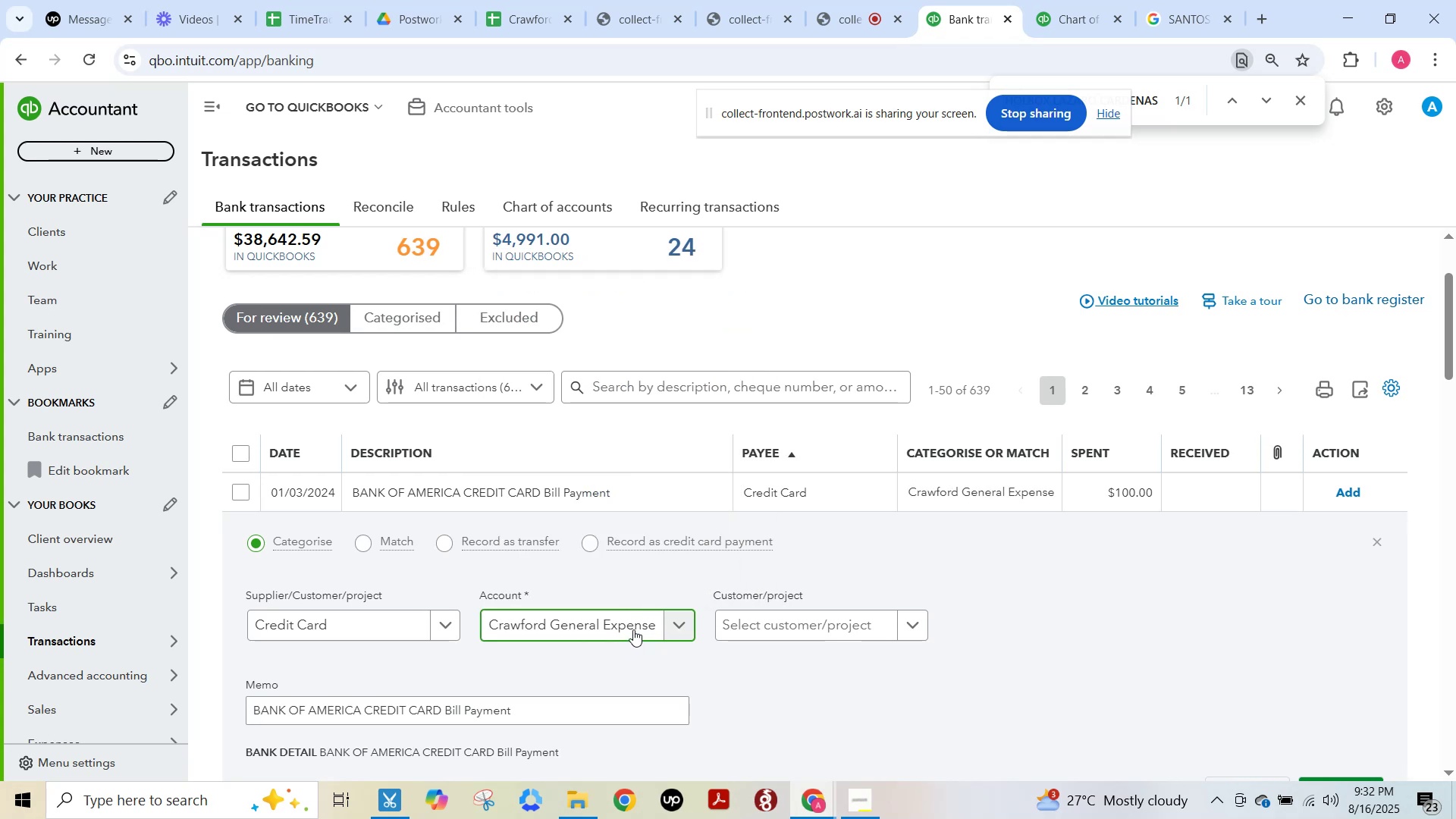 
scroll: coordinate [1166, 595], scroll_direction: down, amount: 1.0
 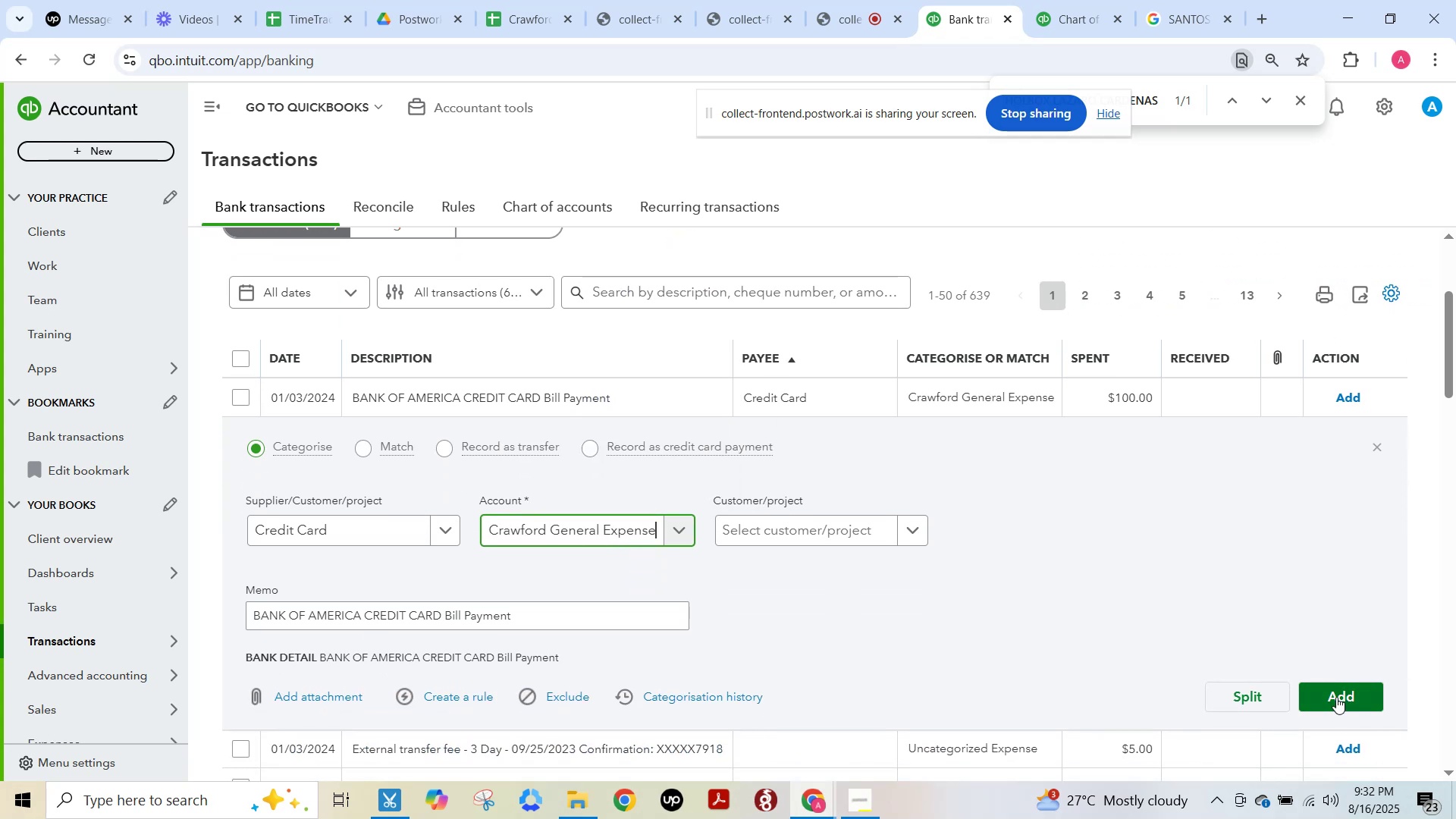 
left_click([1338, 694])
 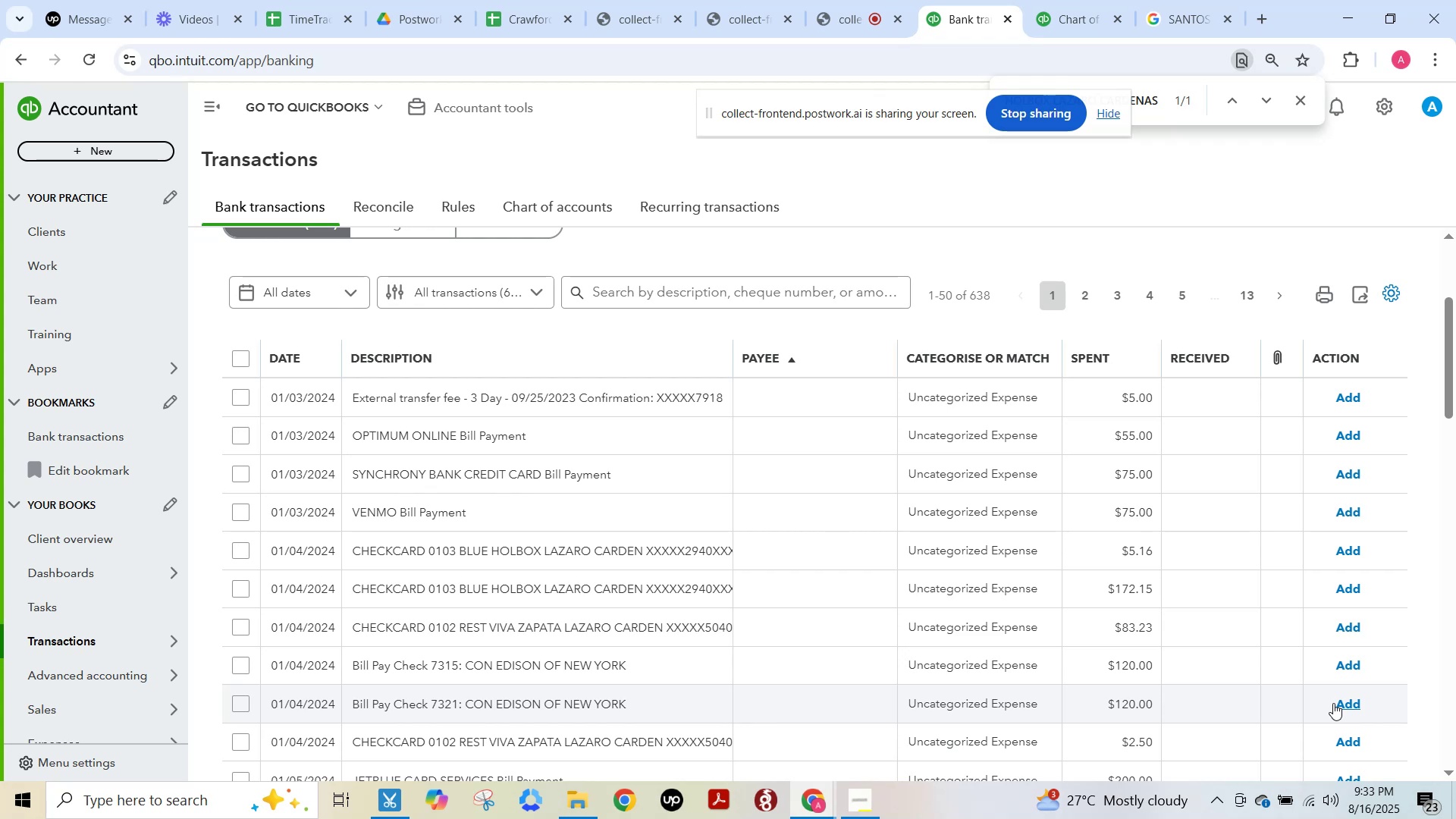 
wait(16.93)
 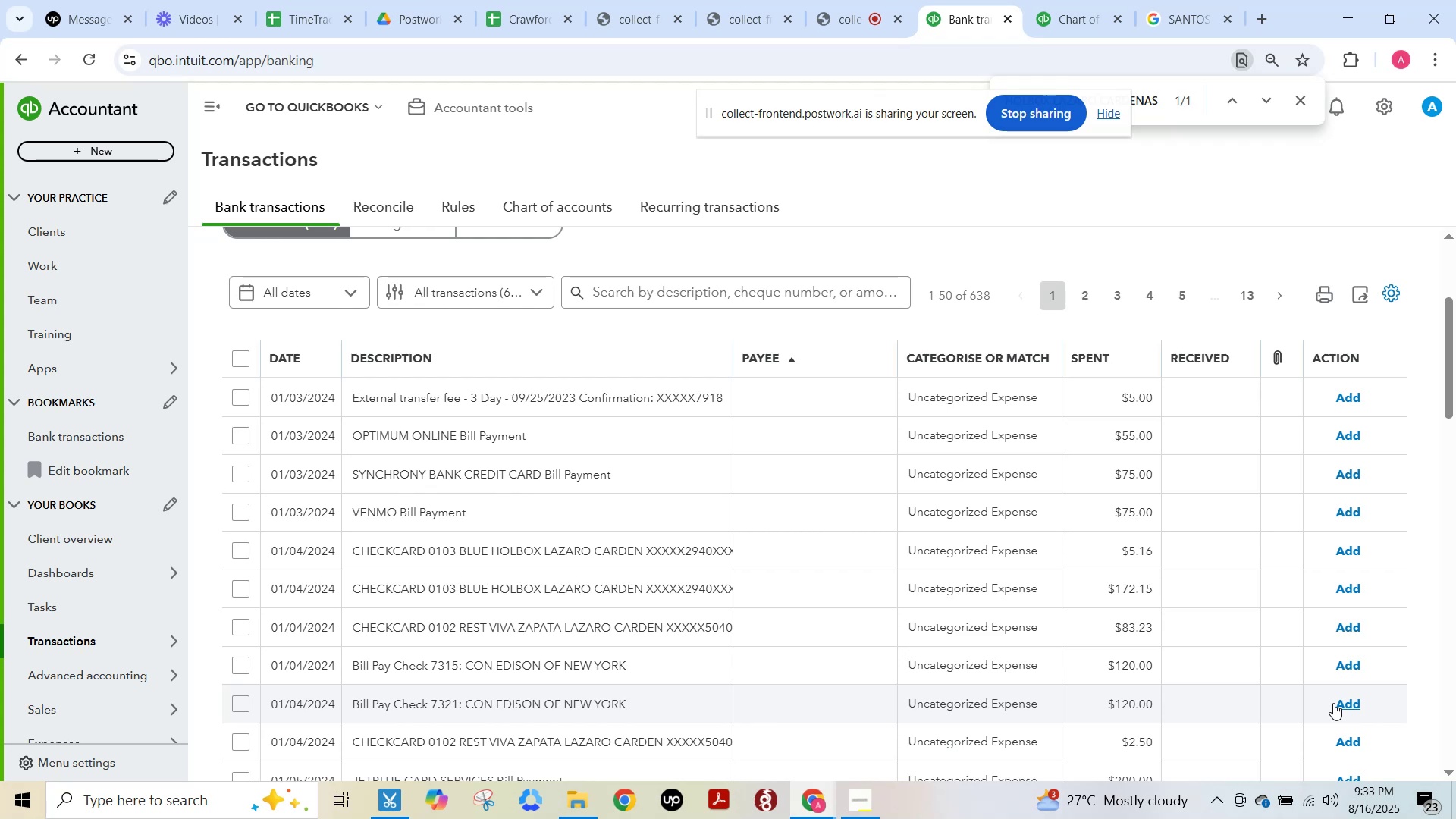 
key(F15)
 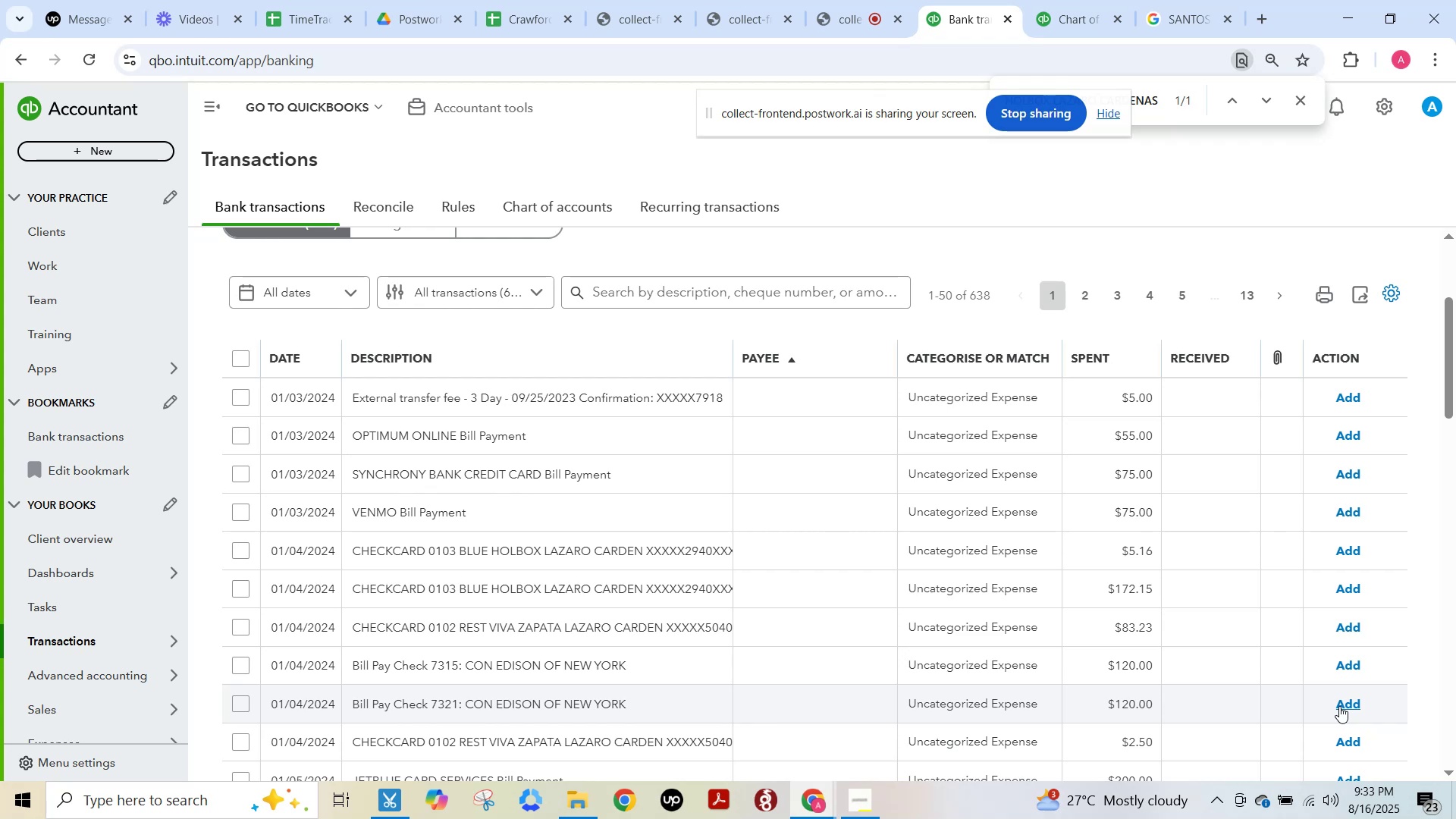 
wait(22.8)
 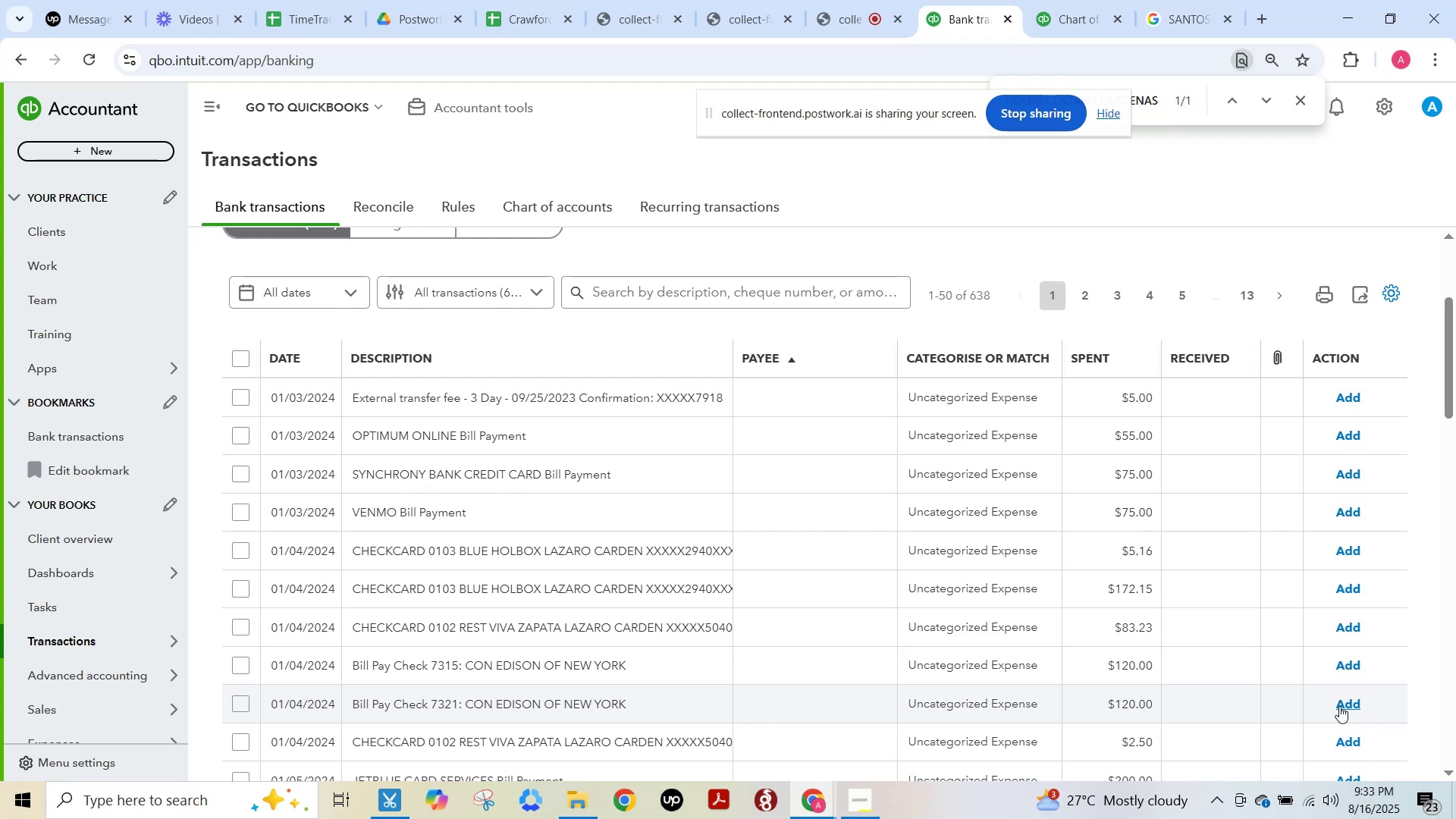 
scroll: coordinate [752, 479], scroll_direction: up, amount: 3.0
 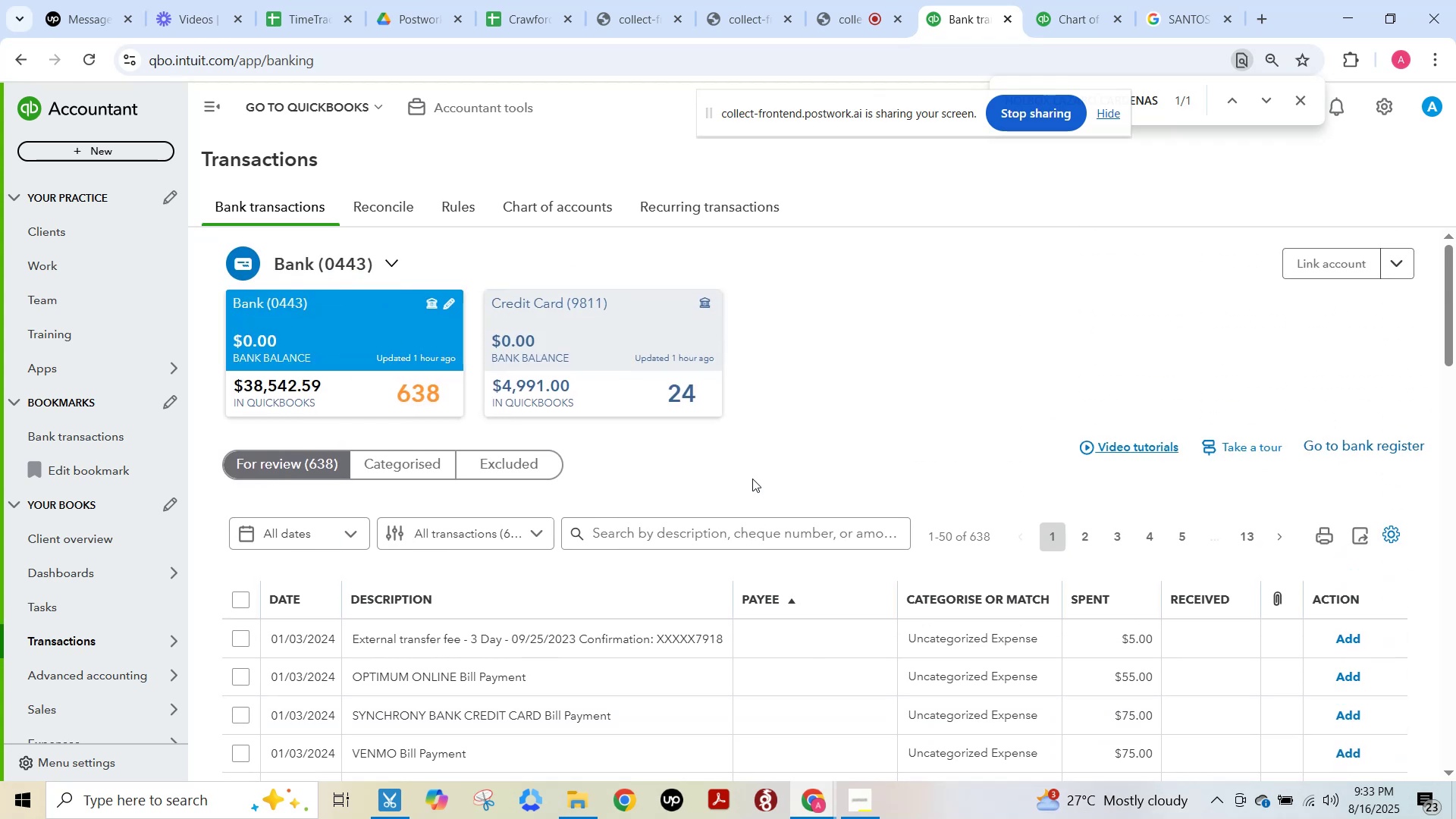 
scroll: coordinate [752, 479], scroll_direction: down, amount: 1.0
 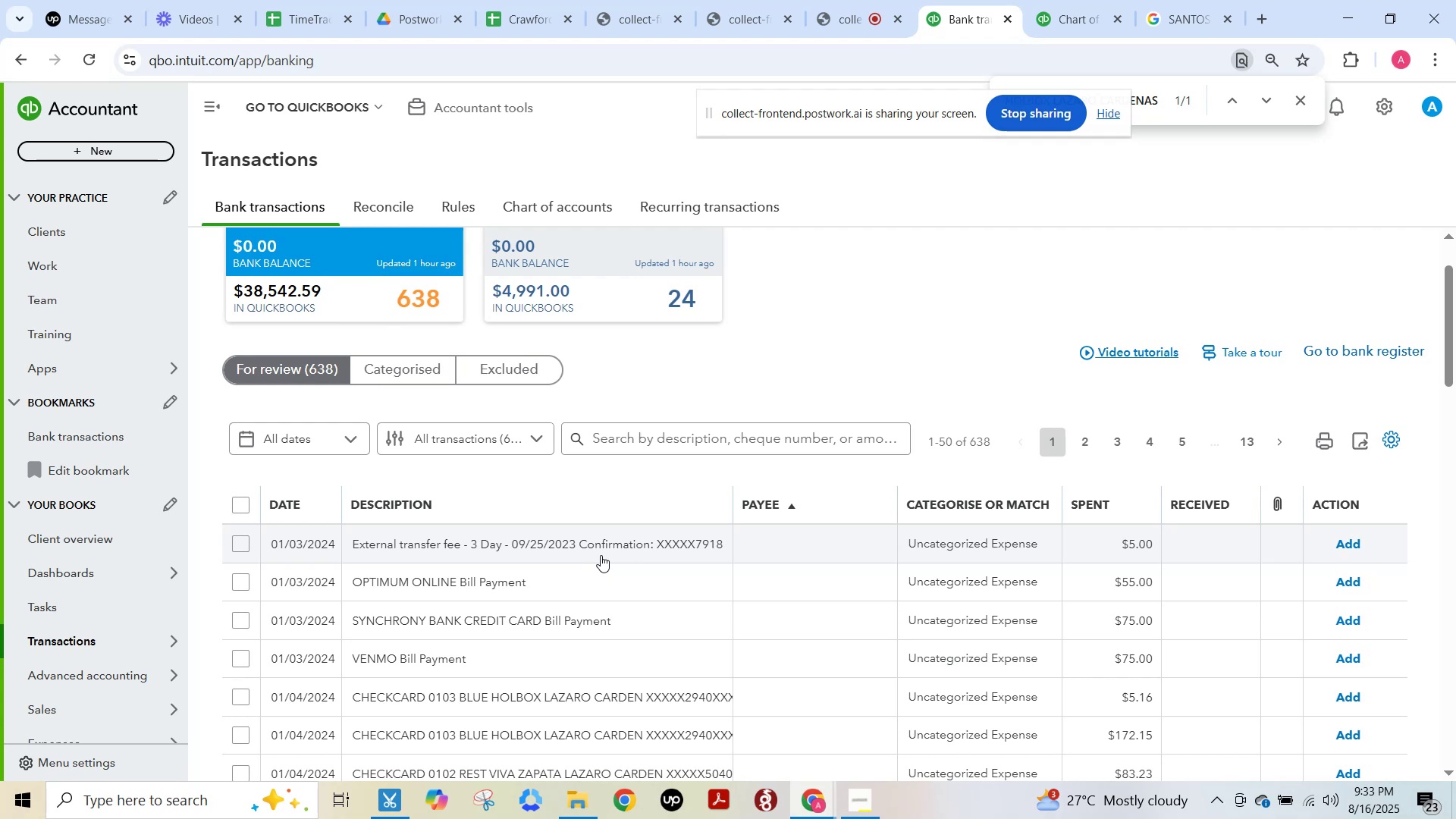 
left_click([601, 555])
 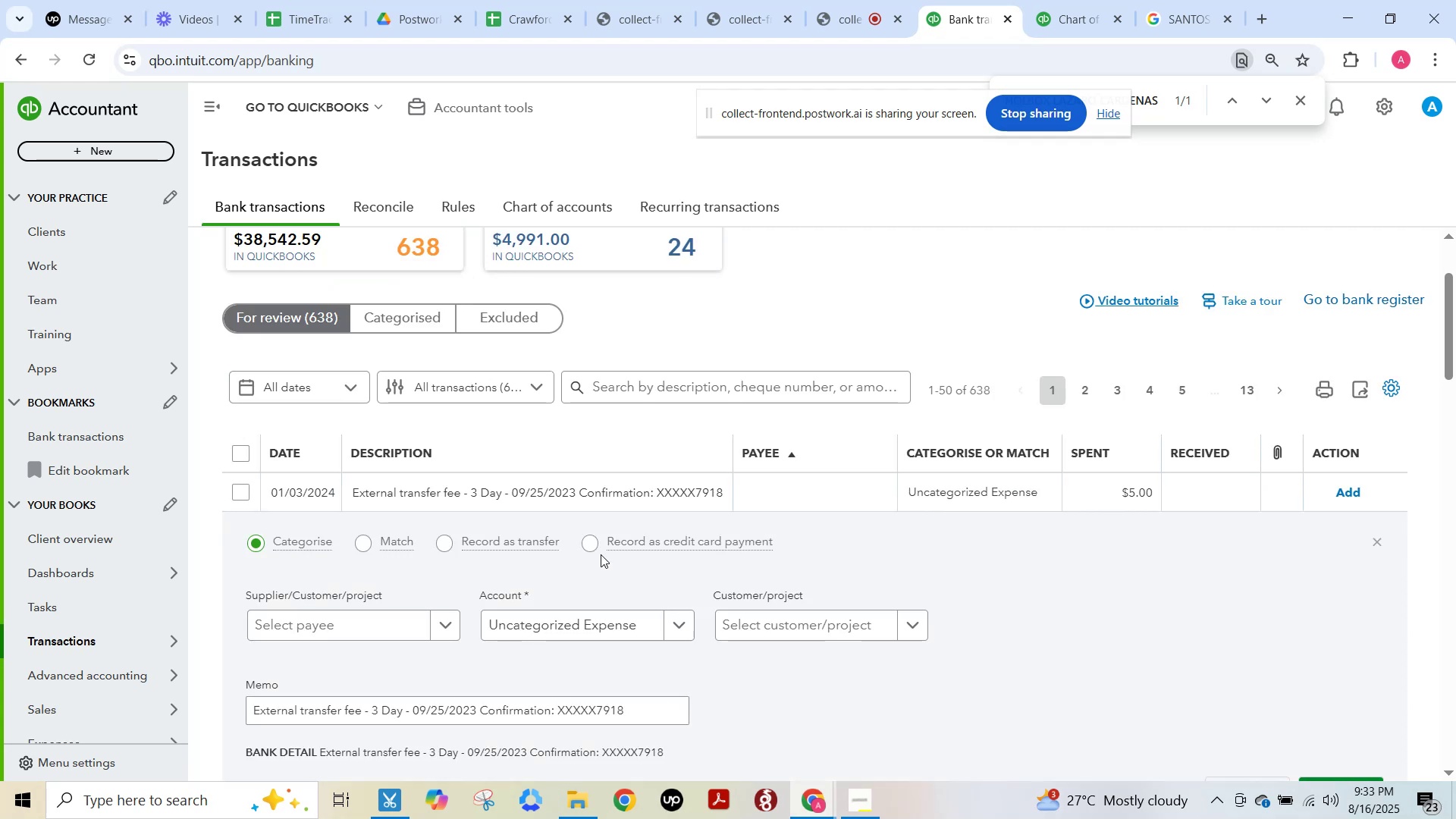 
scroll: coordinate [668, 671], scroll_direction: down, amount: 1.0
 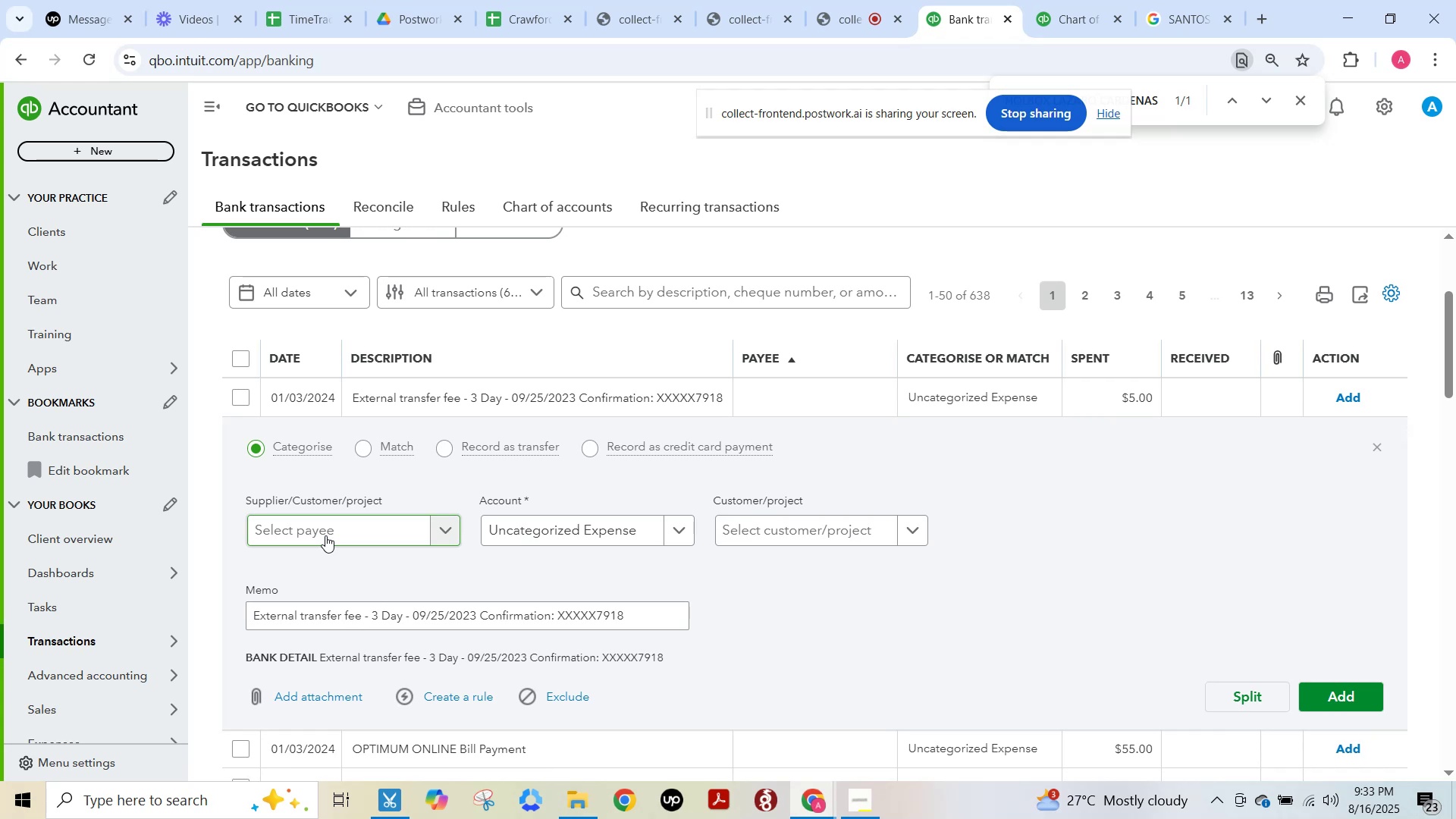 
wait(28.2)
 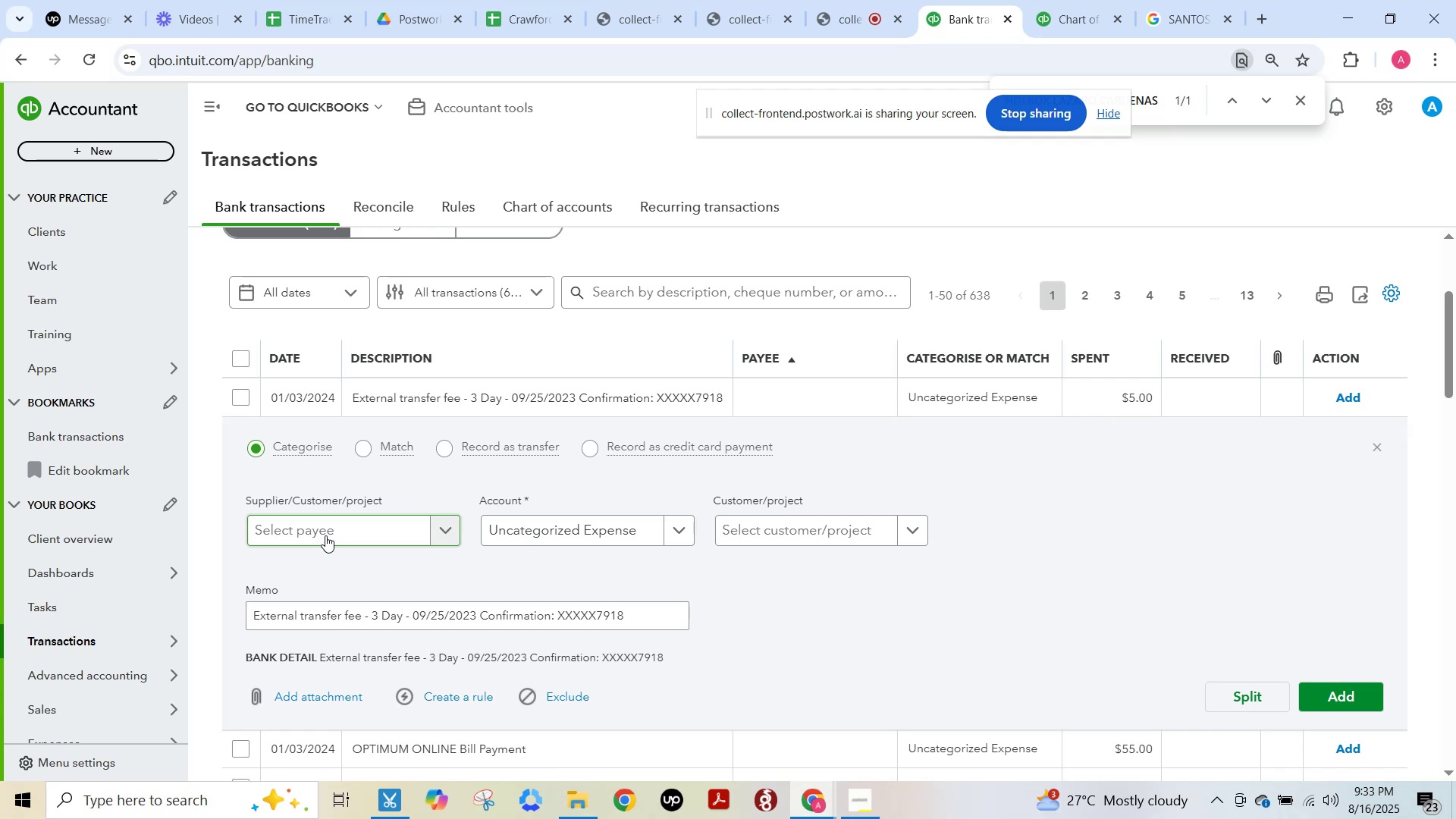 
left_click([369, 525])
 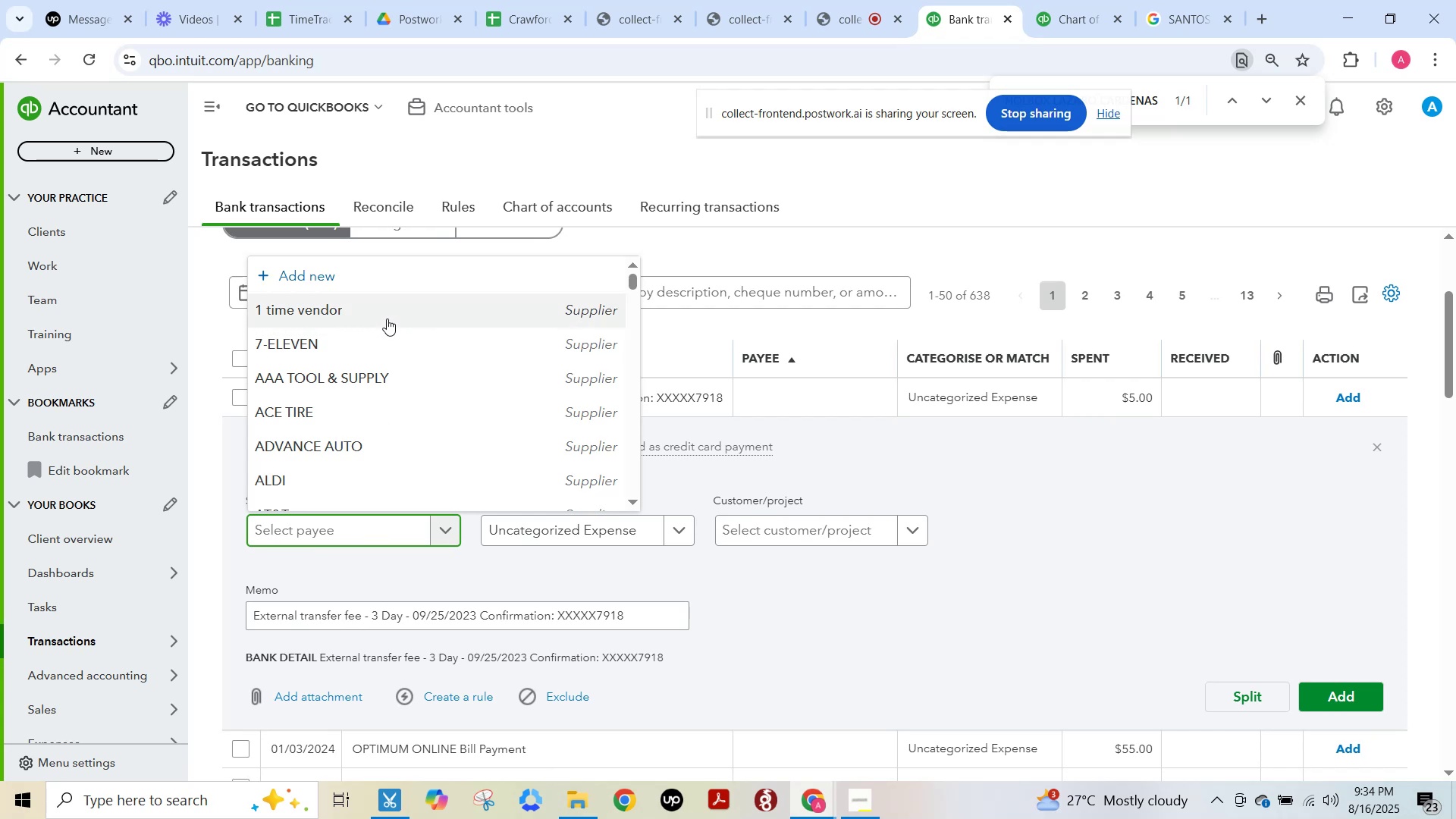 
left_click([381, 315])
 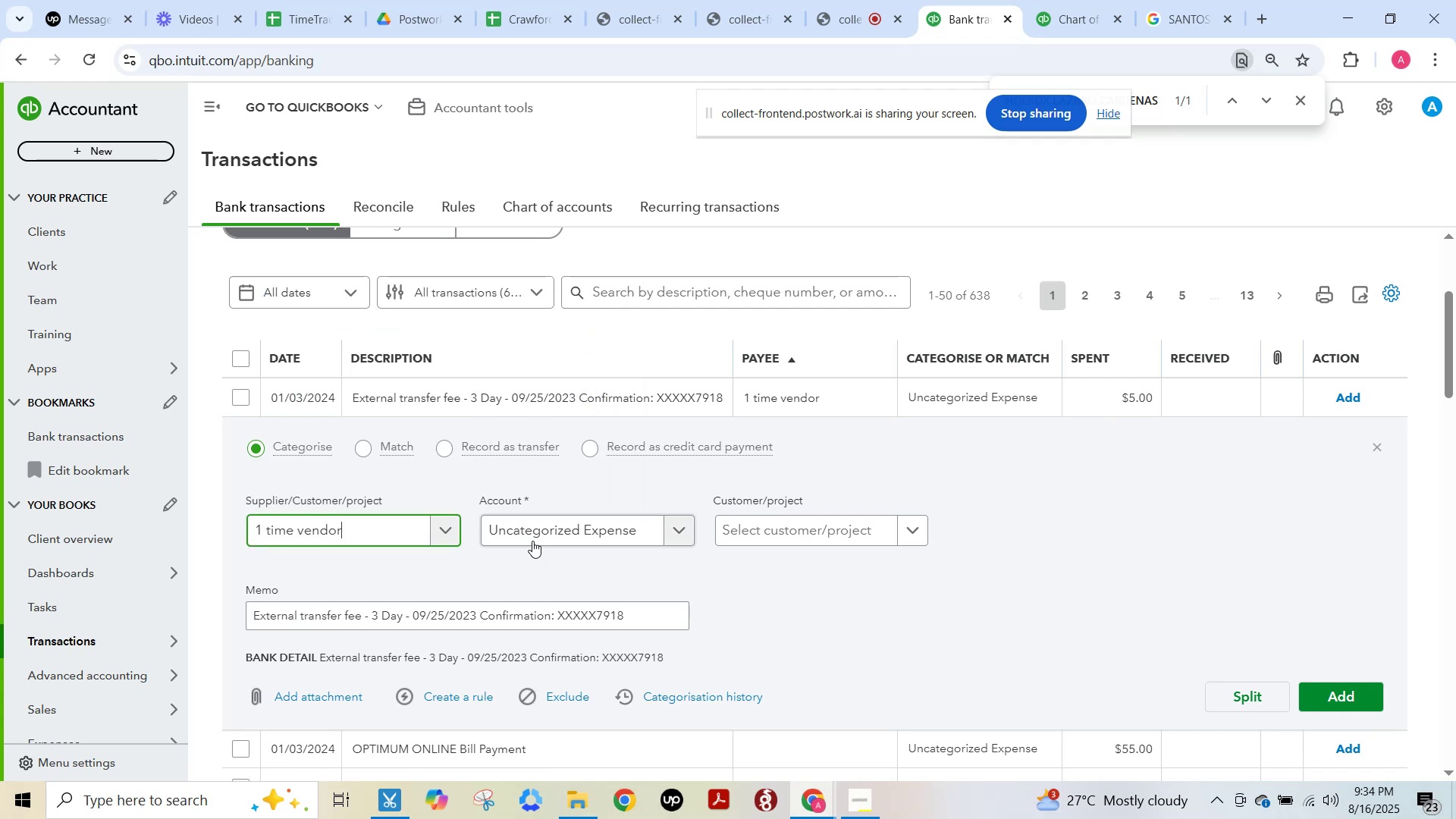 
left_click([532, 541])
 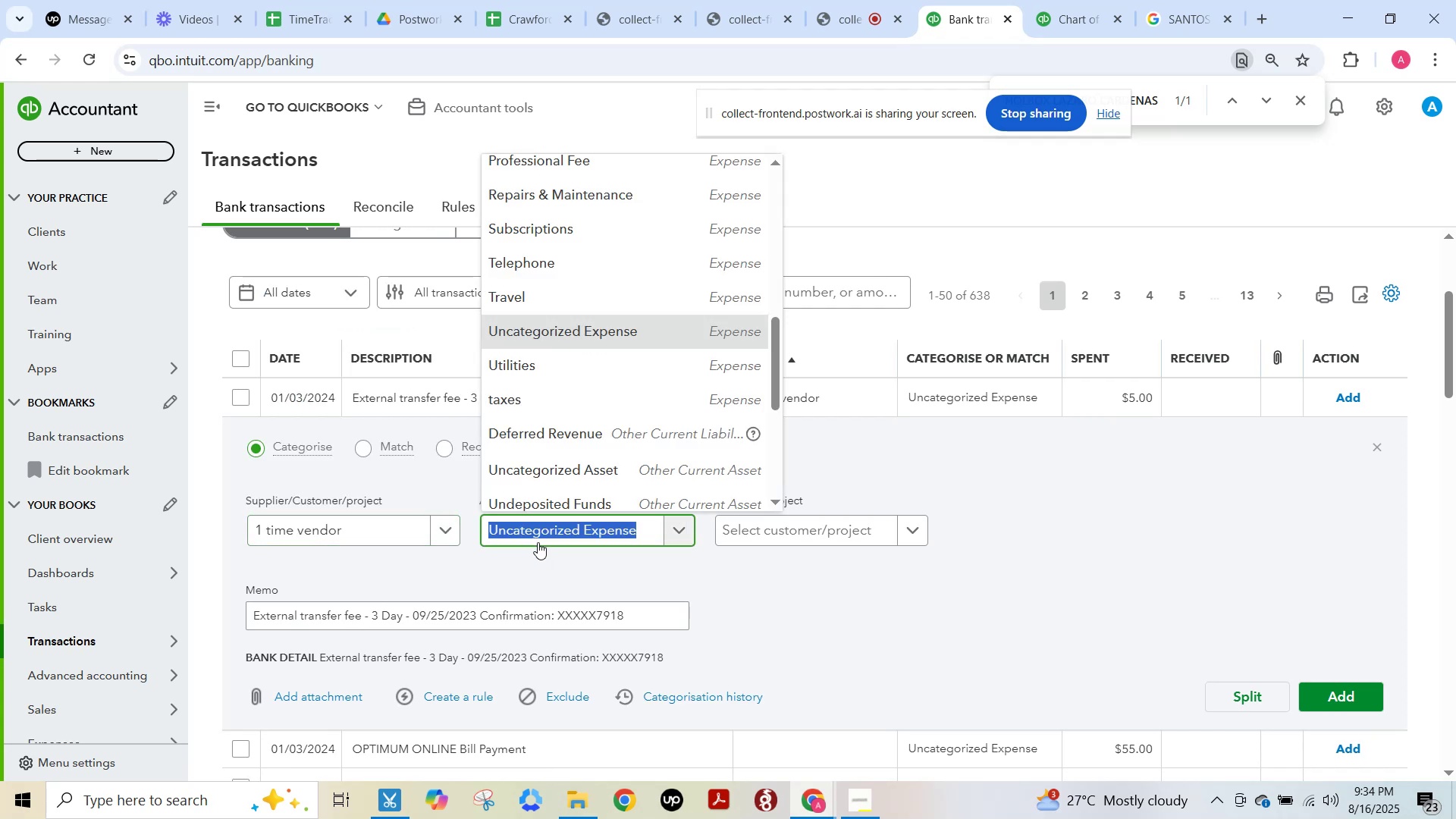 
type(bank[F15])
 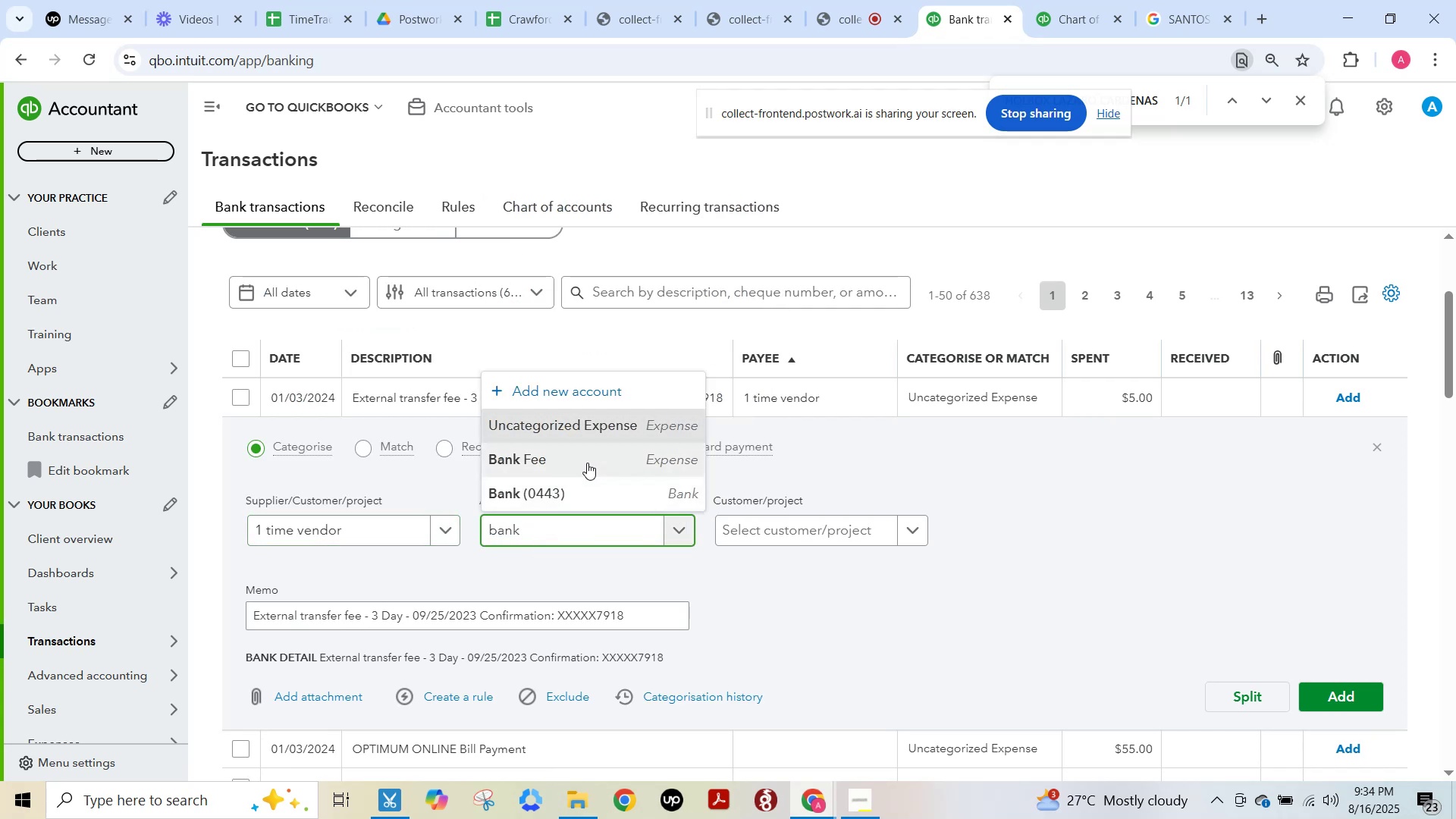 
left_click([587, 463])
 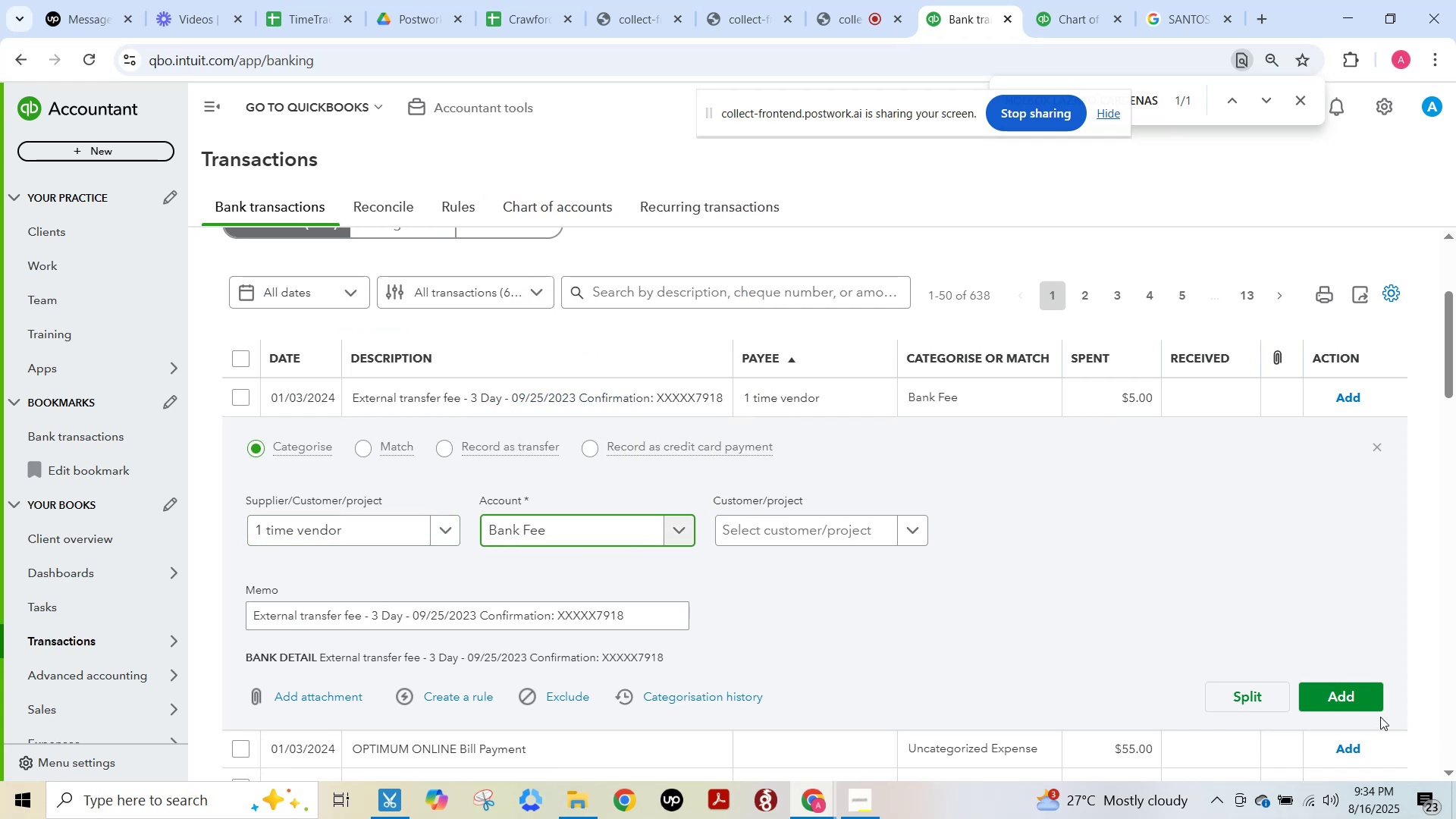 
left_click([1355, 700])
 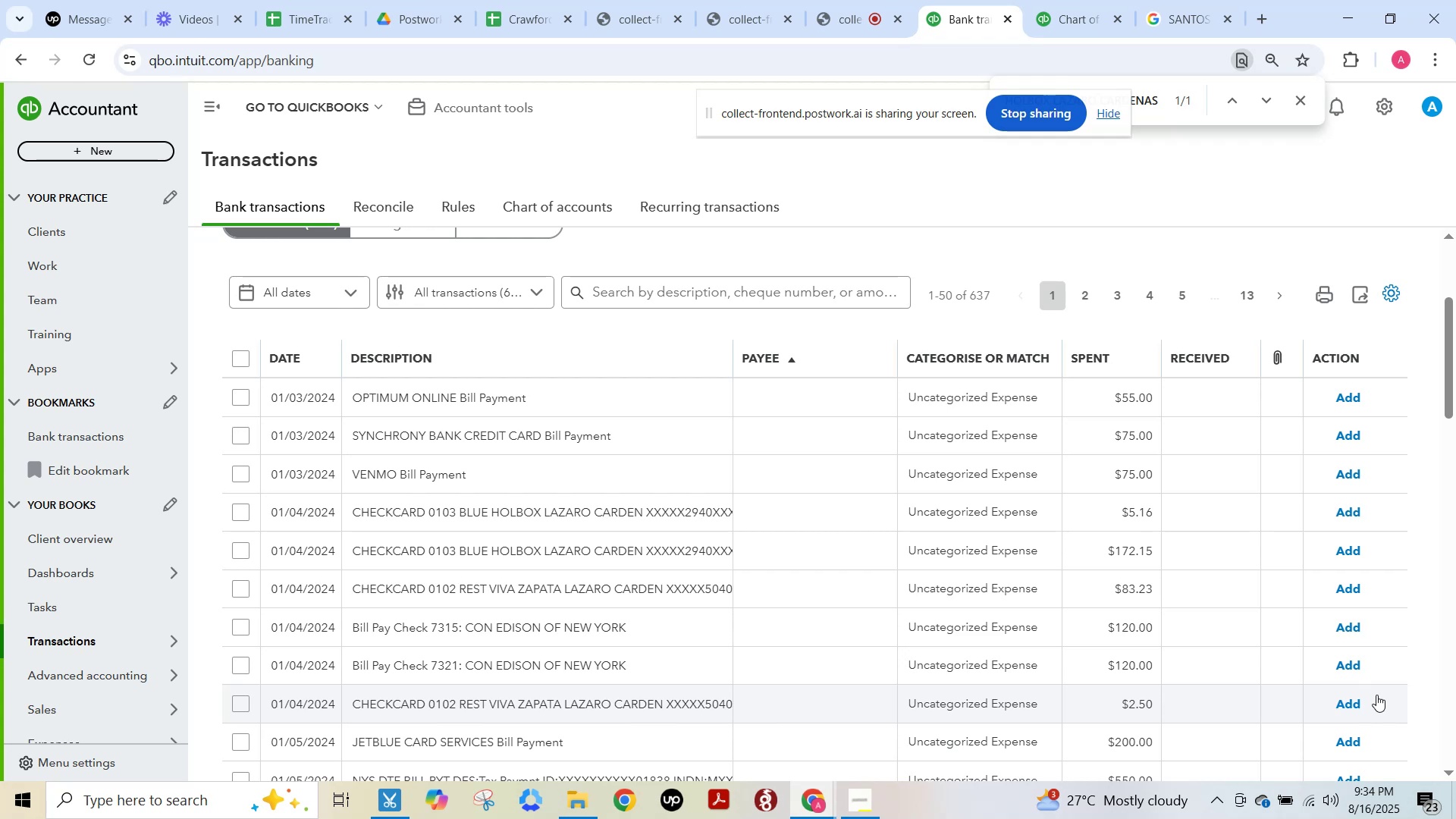 
wait(20.93)
 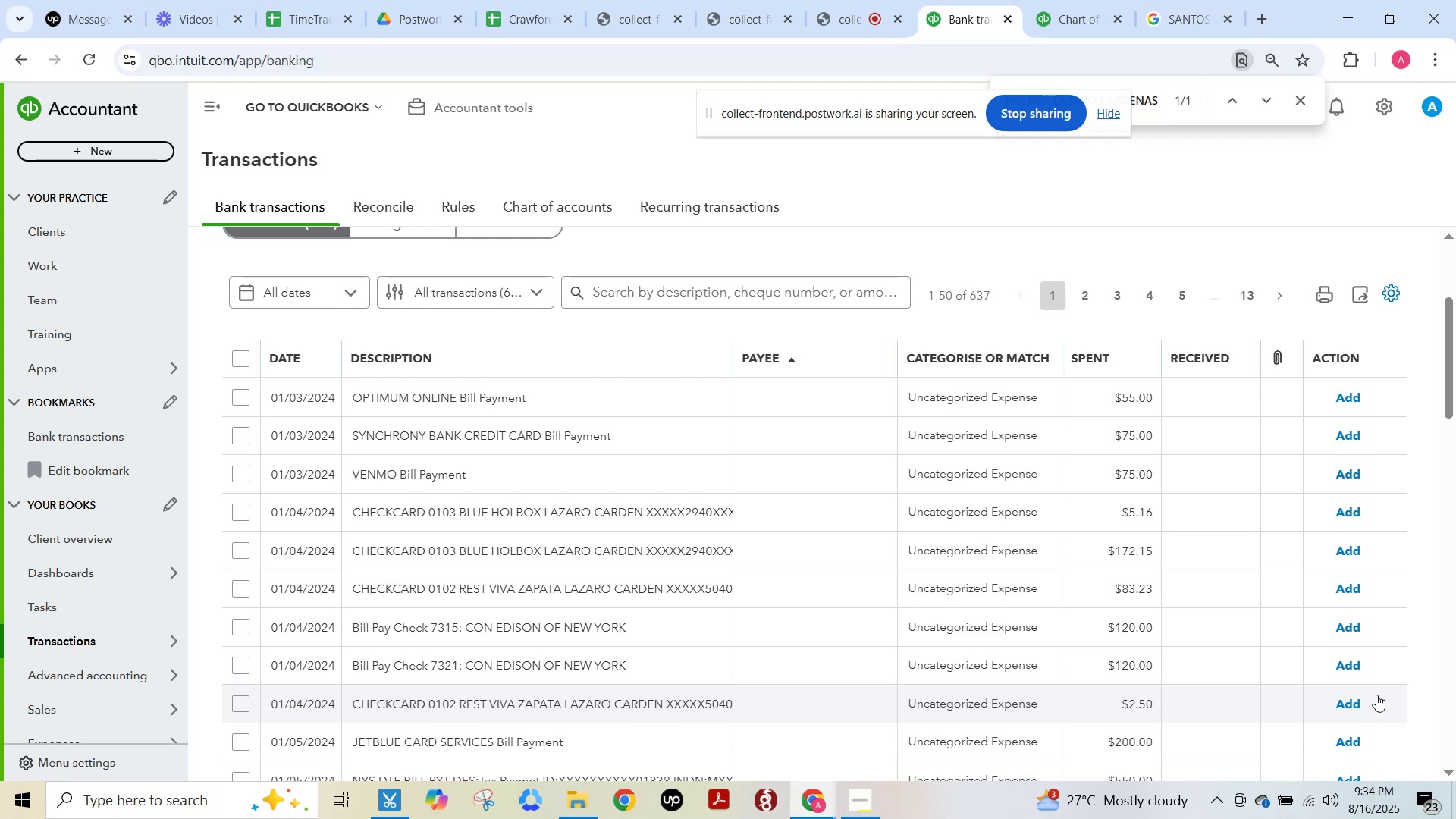 
double_click([302, 613])
 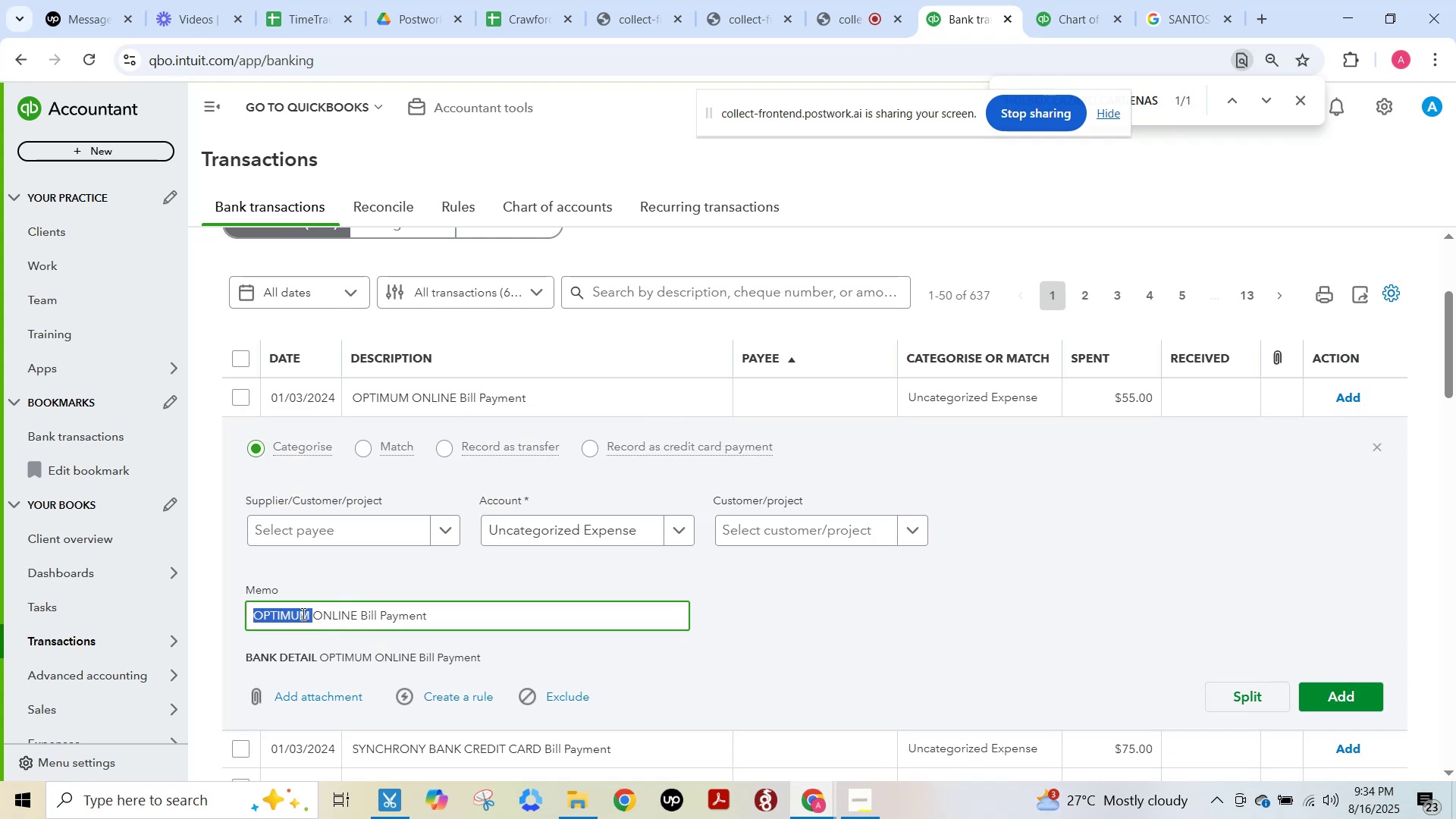 
key(Control+C)
 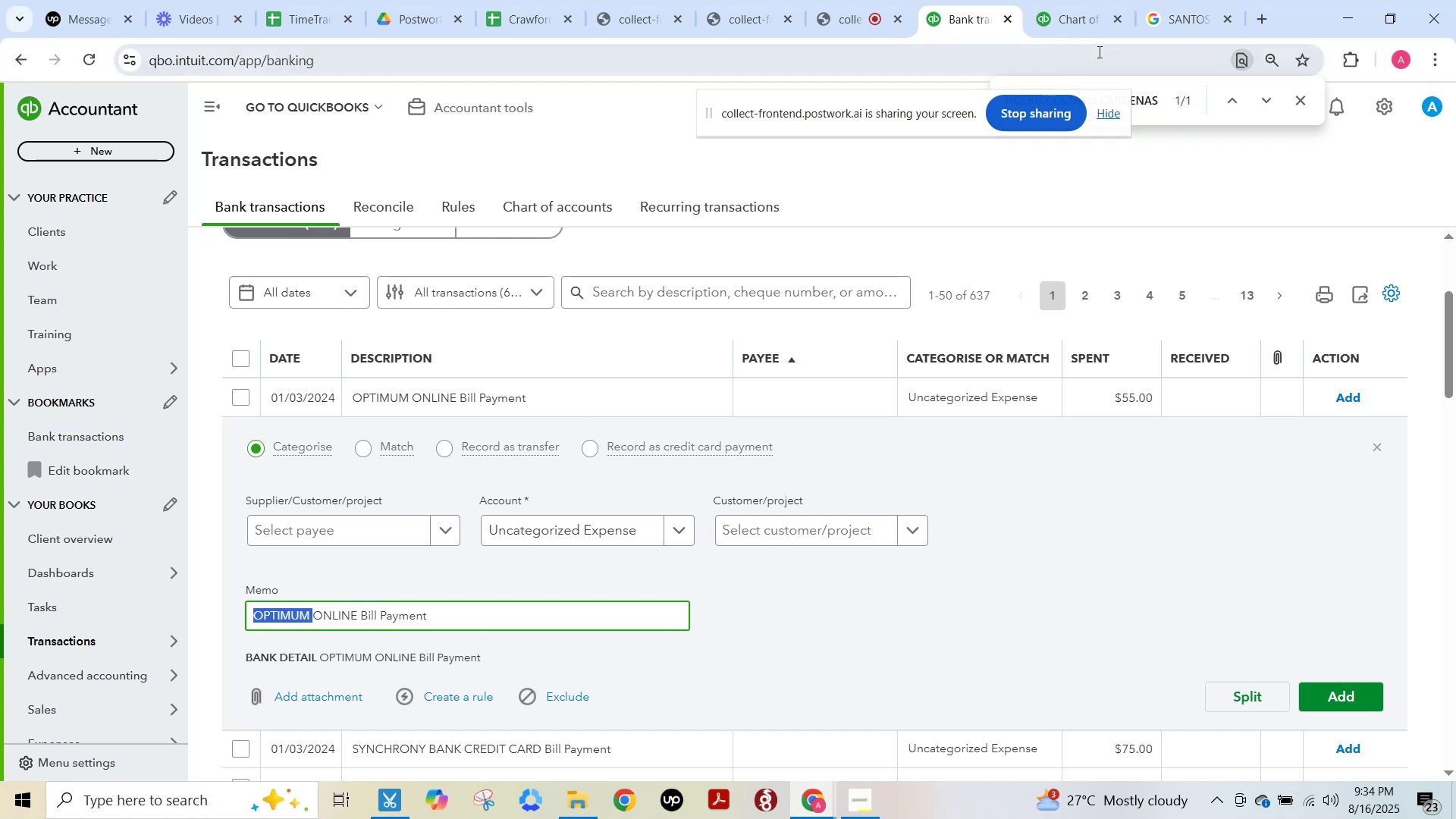 
left_click([1181, 20])
 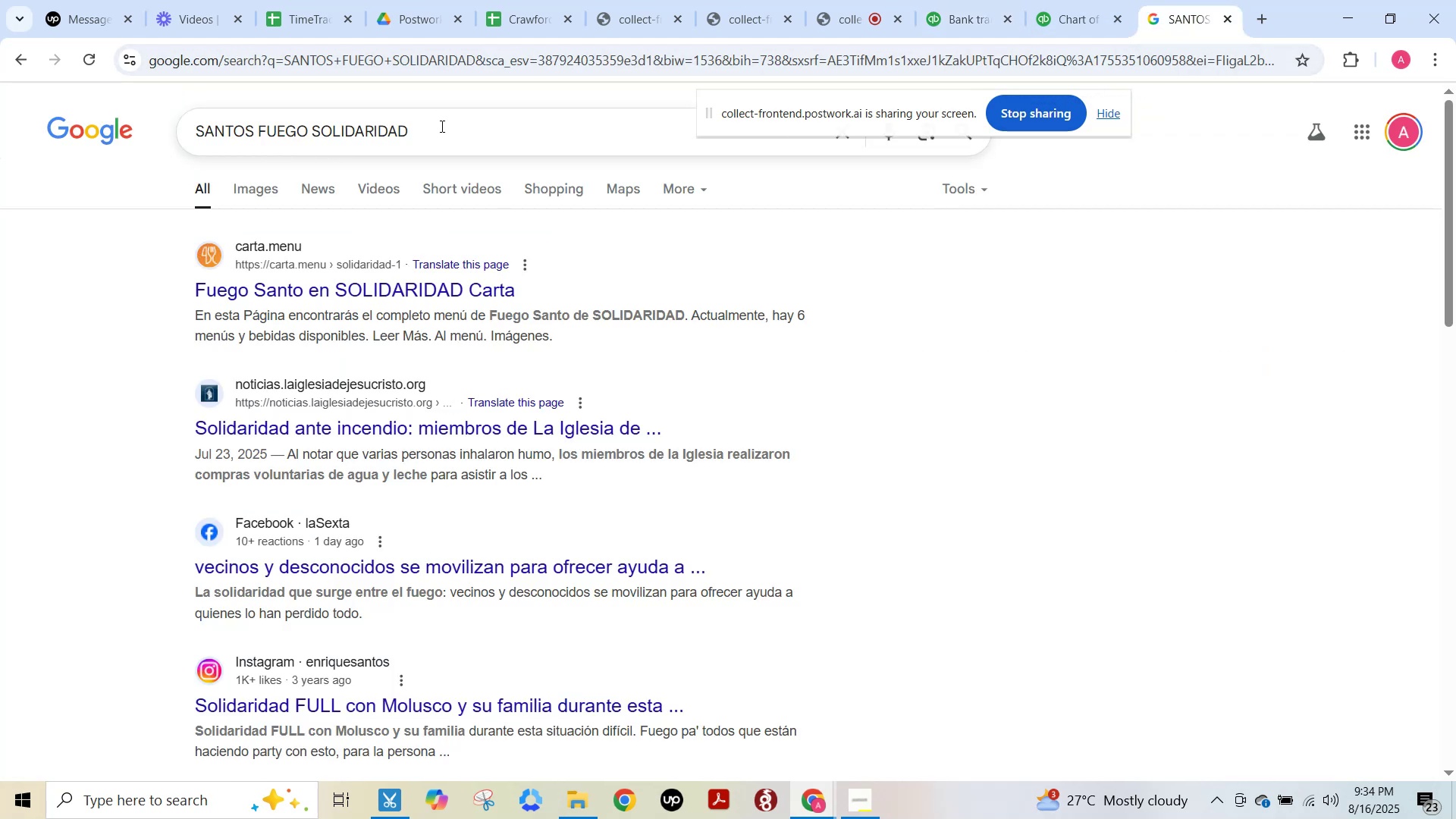 
left_click([441, 126])
 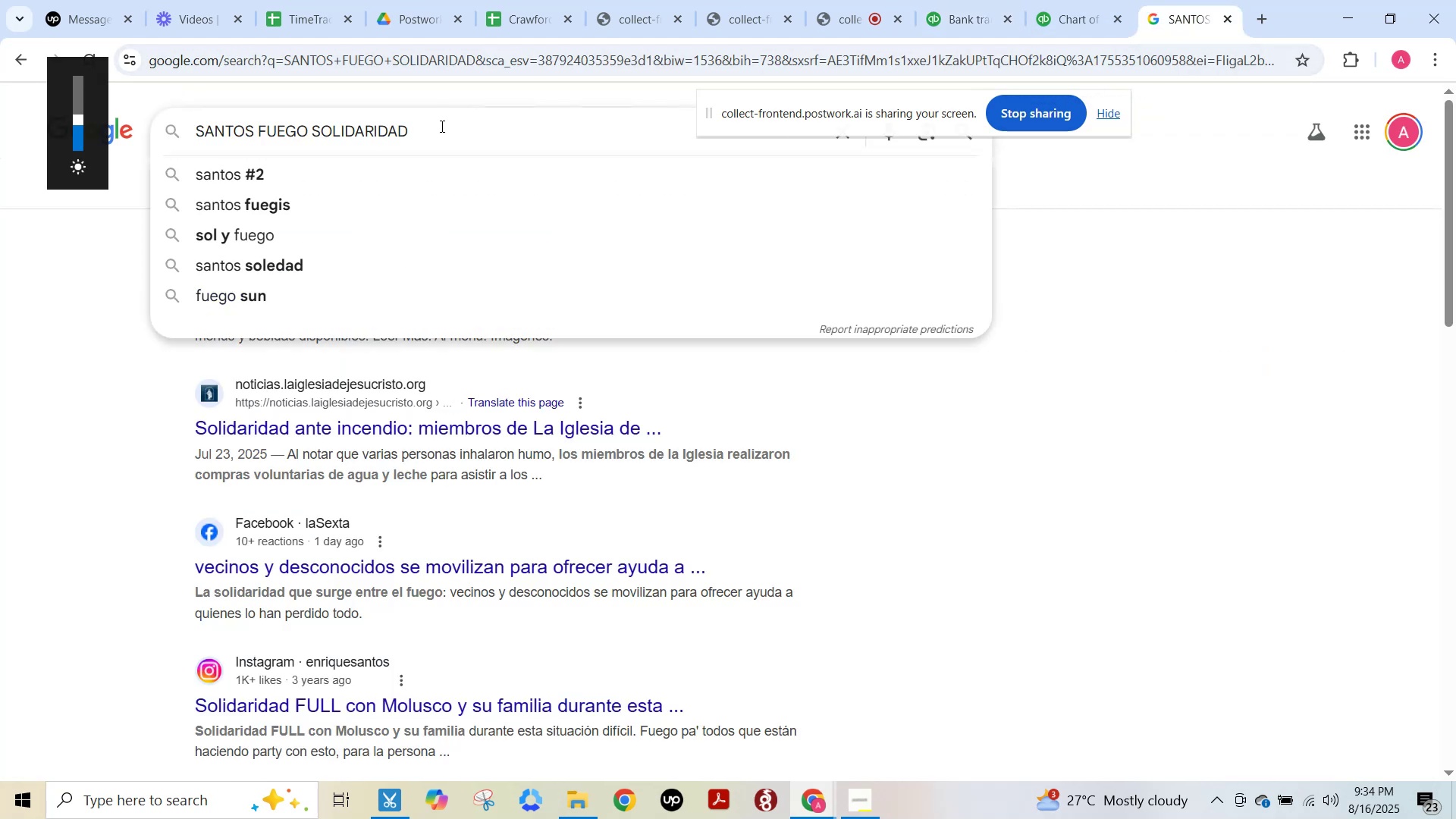 
key(Control+A)
 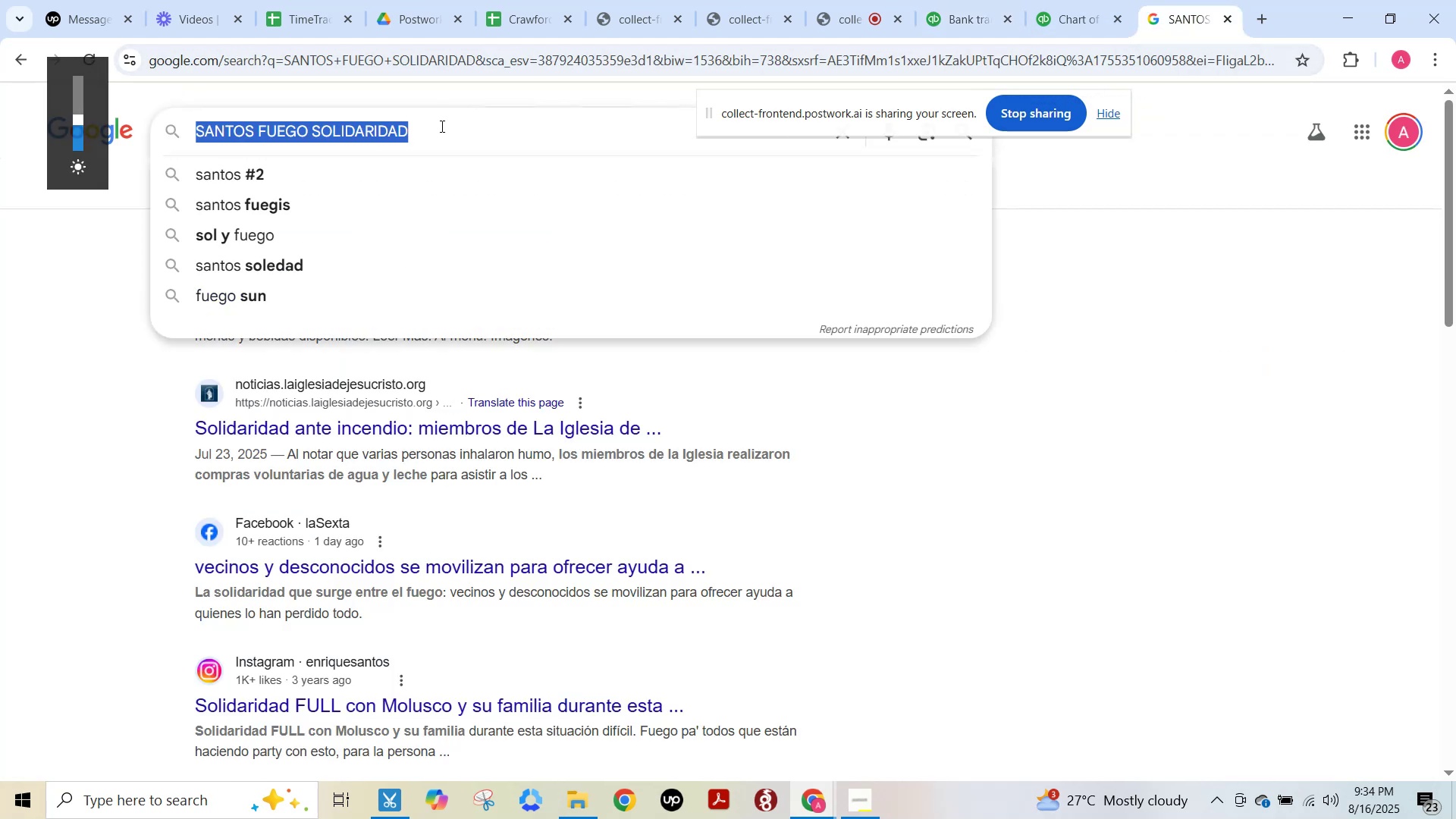 
key(Control+V)
 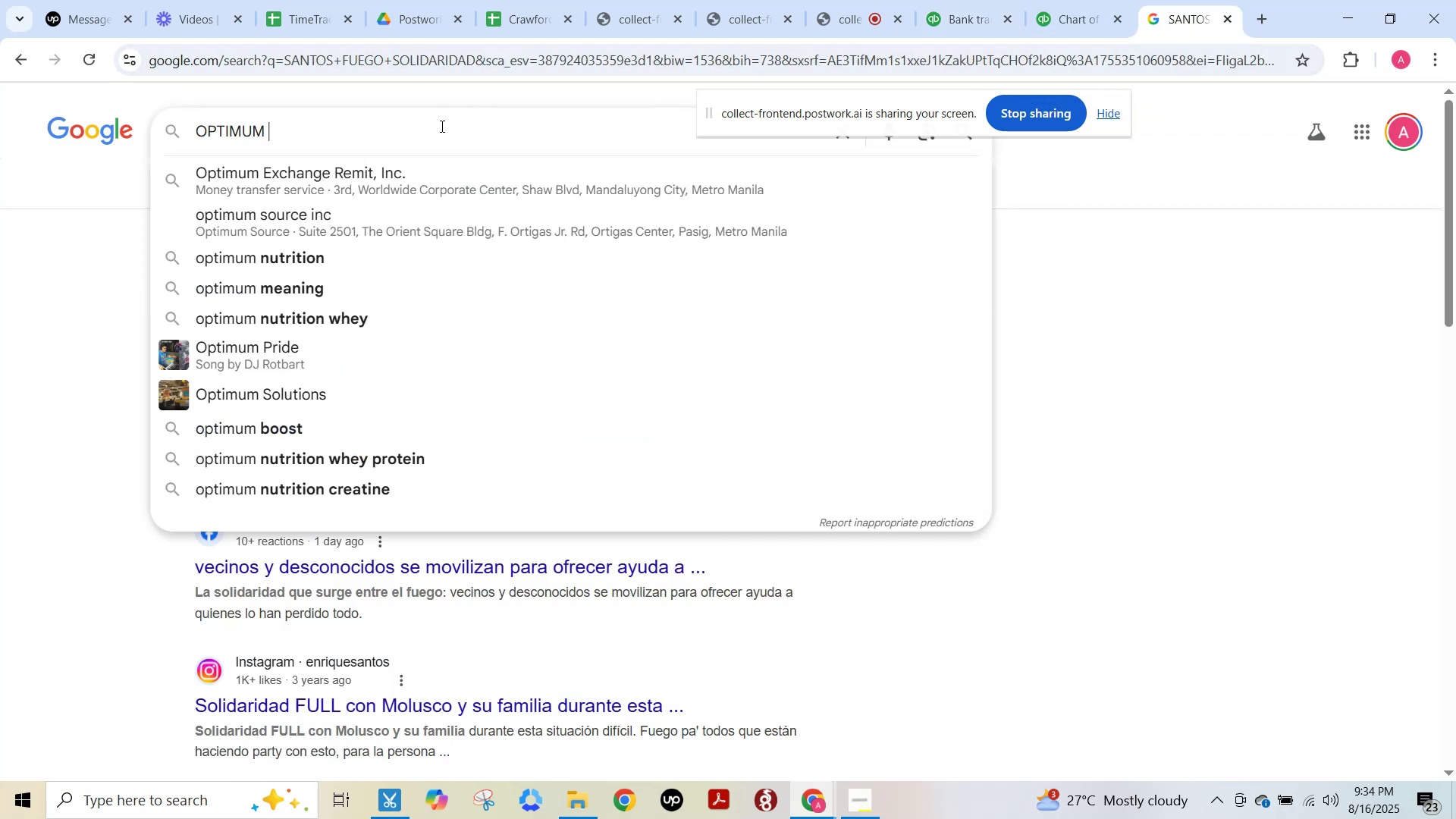 
key(Enter)
 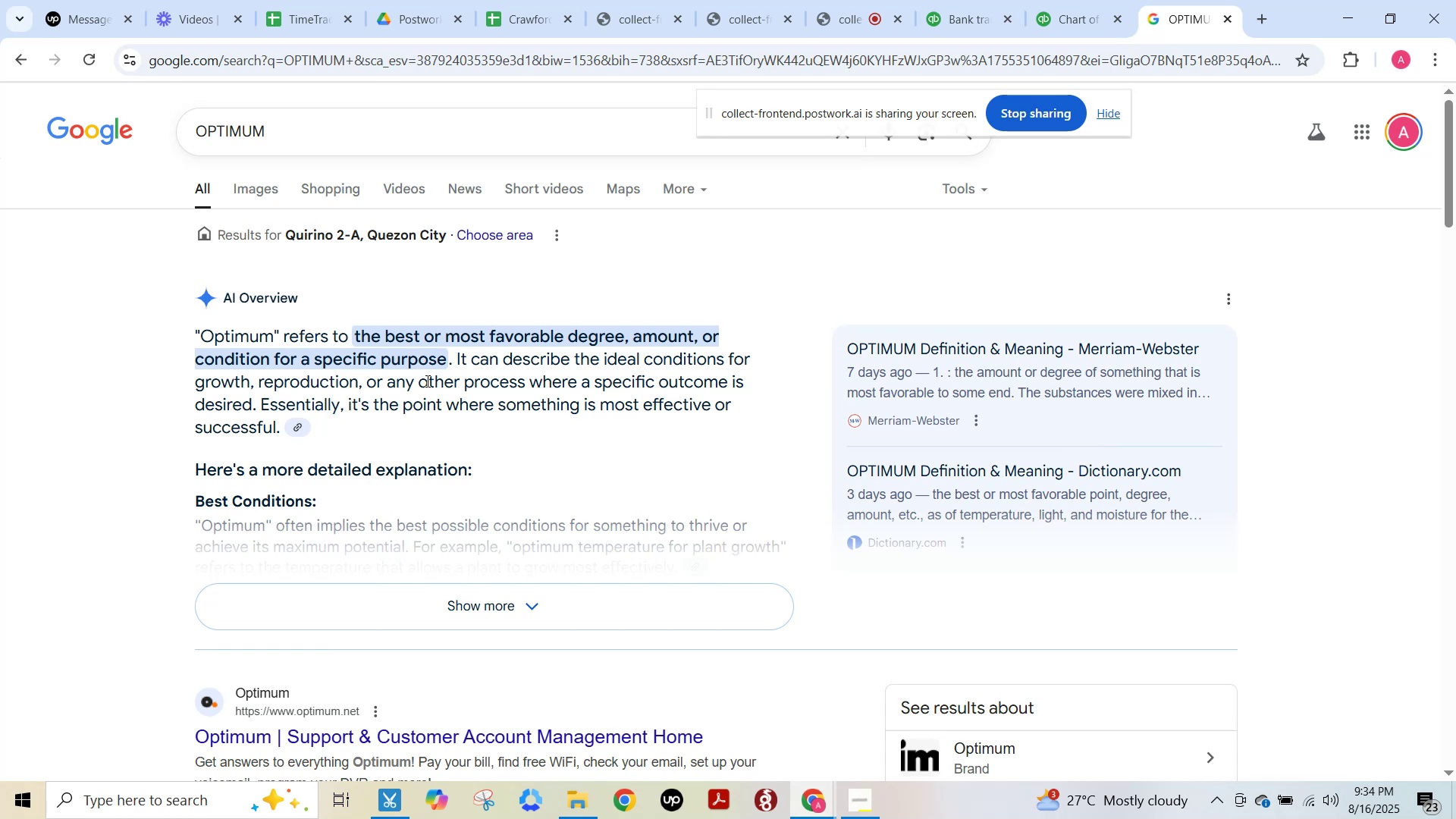 
scroll: coordinate [426, 382], scroll_direction: down, amount: 3.0
 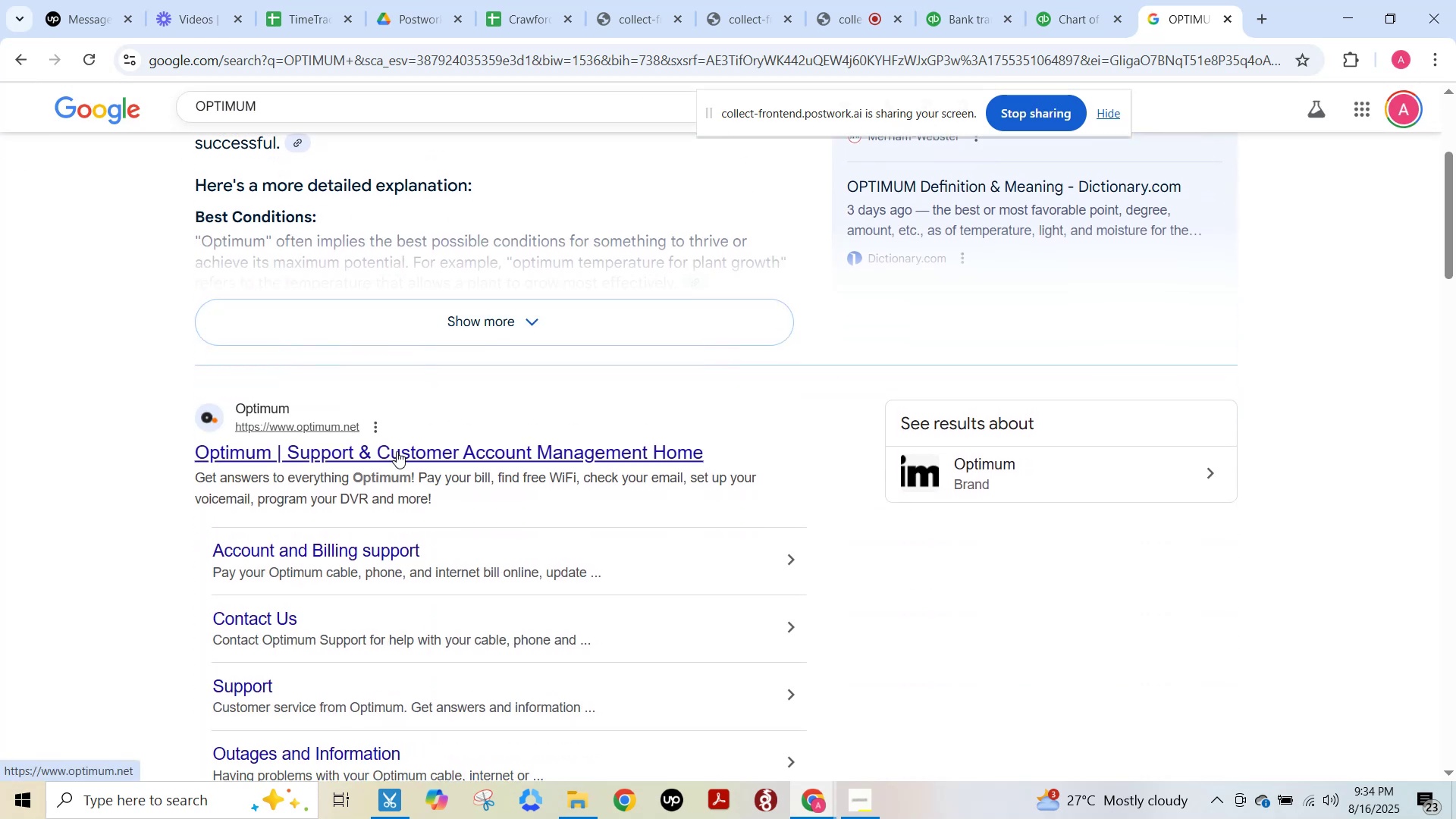 
left_click([397, 451])
 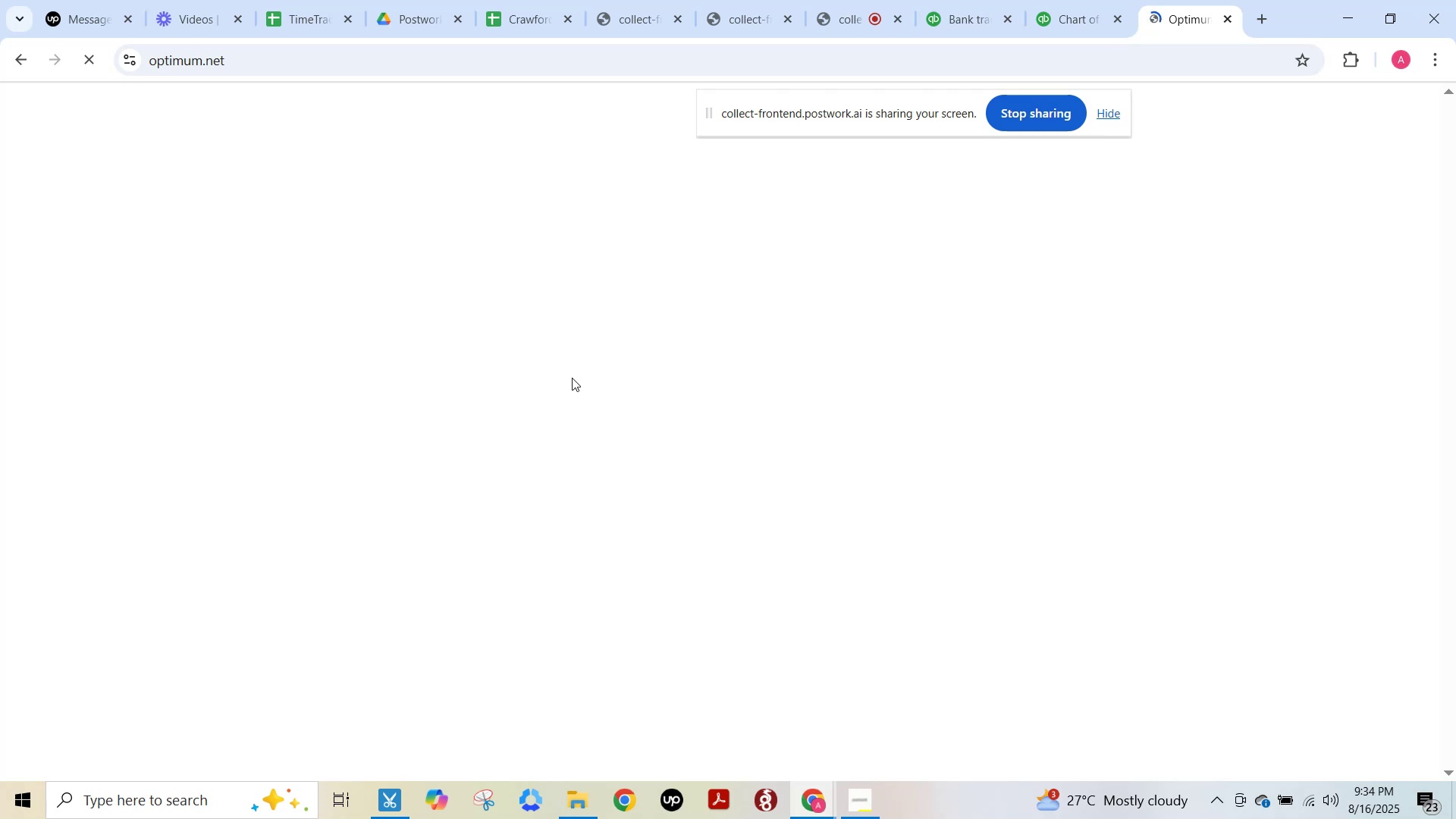 
wait(9.34)
 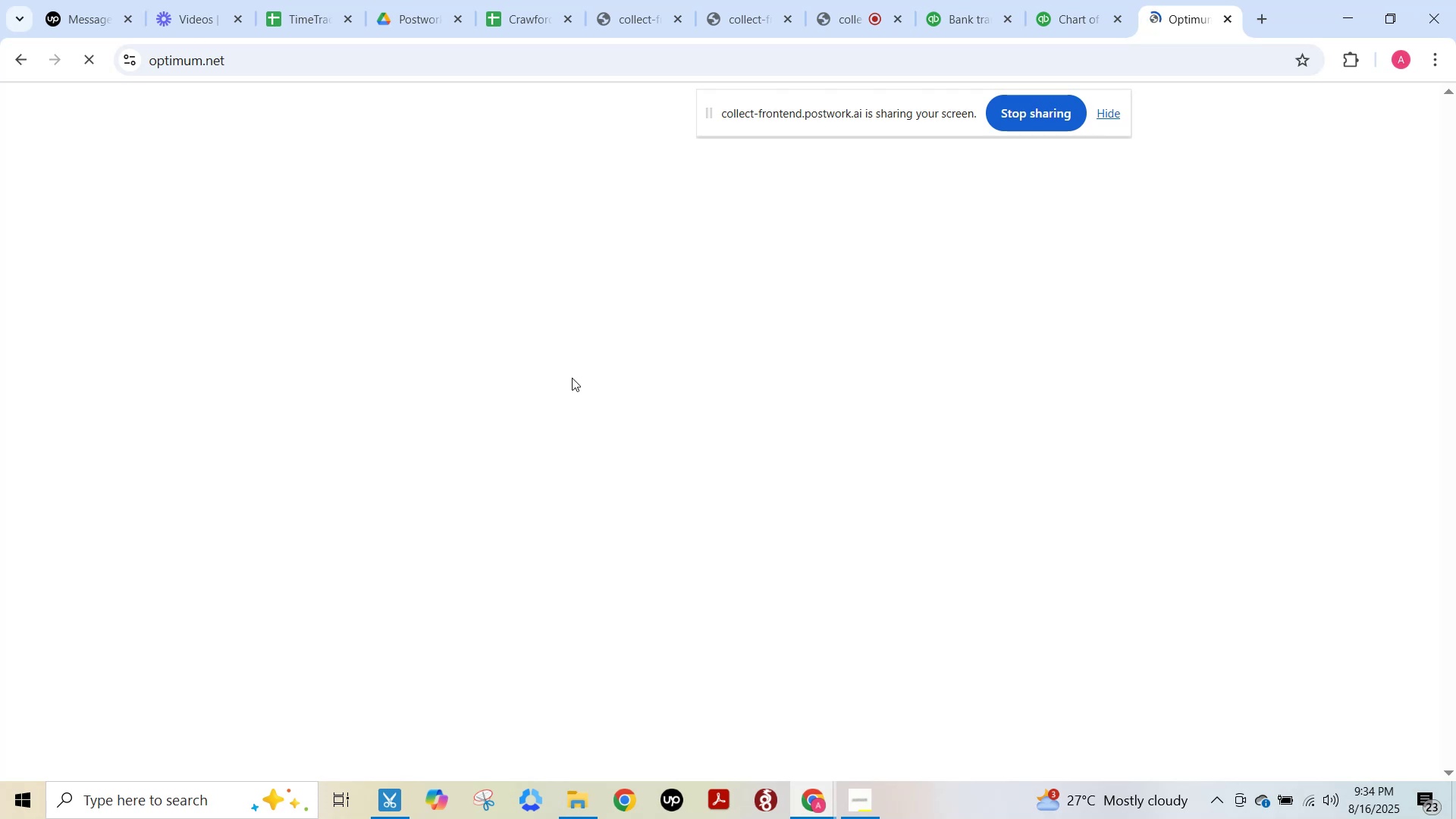 
scroll: coordinate [532, 387], scroll_direction: down, amount: 3.0
 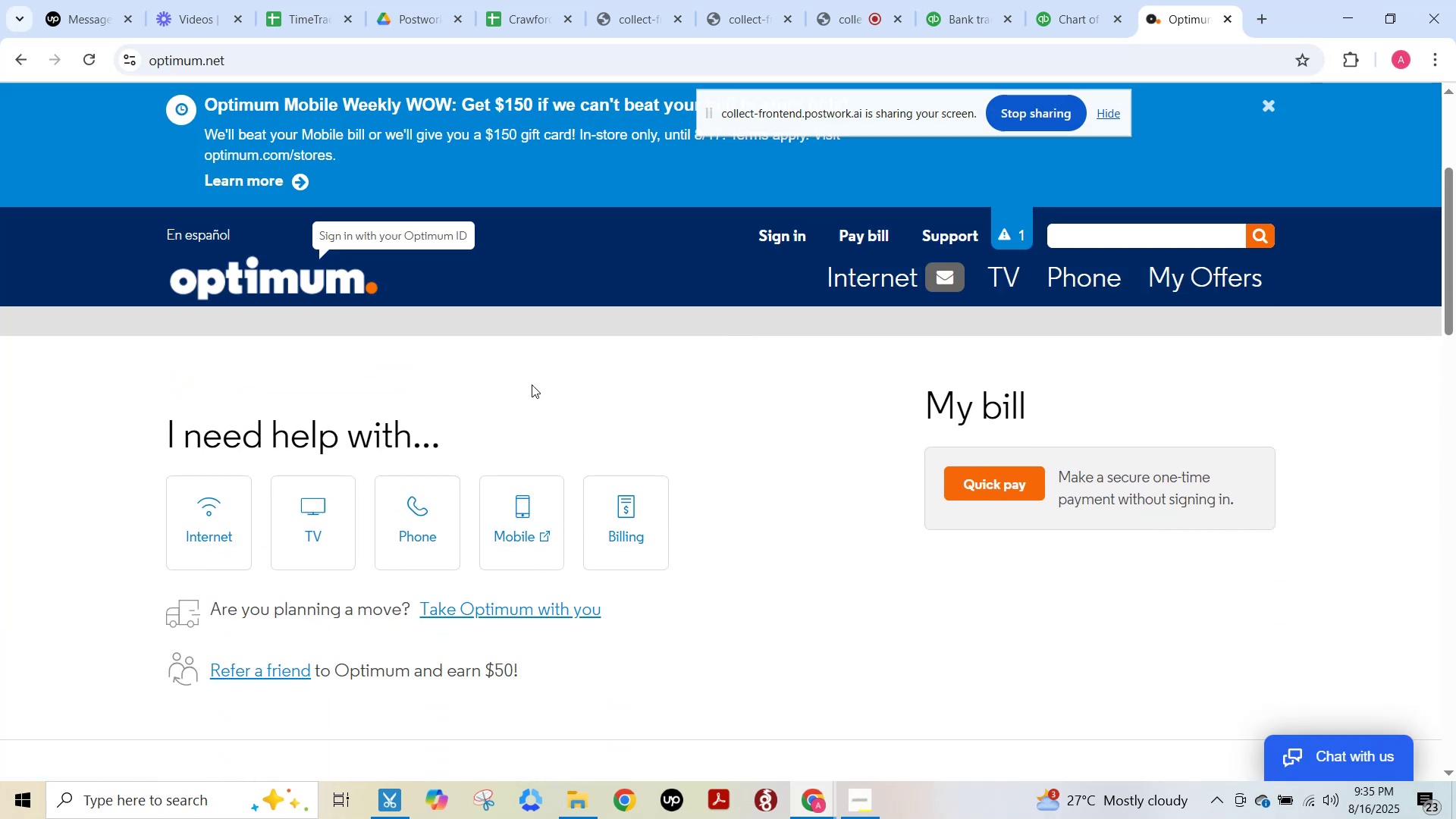 
left_click([1087, 2])
 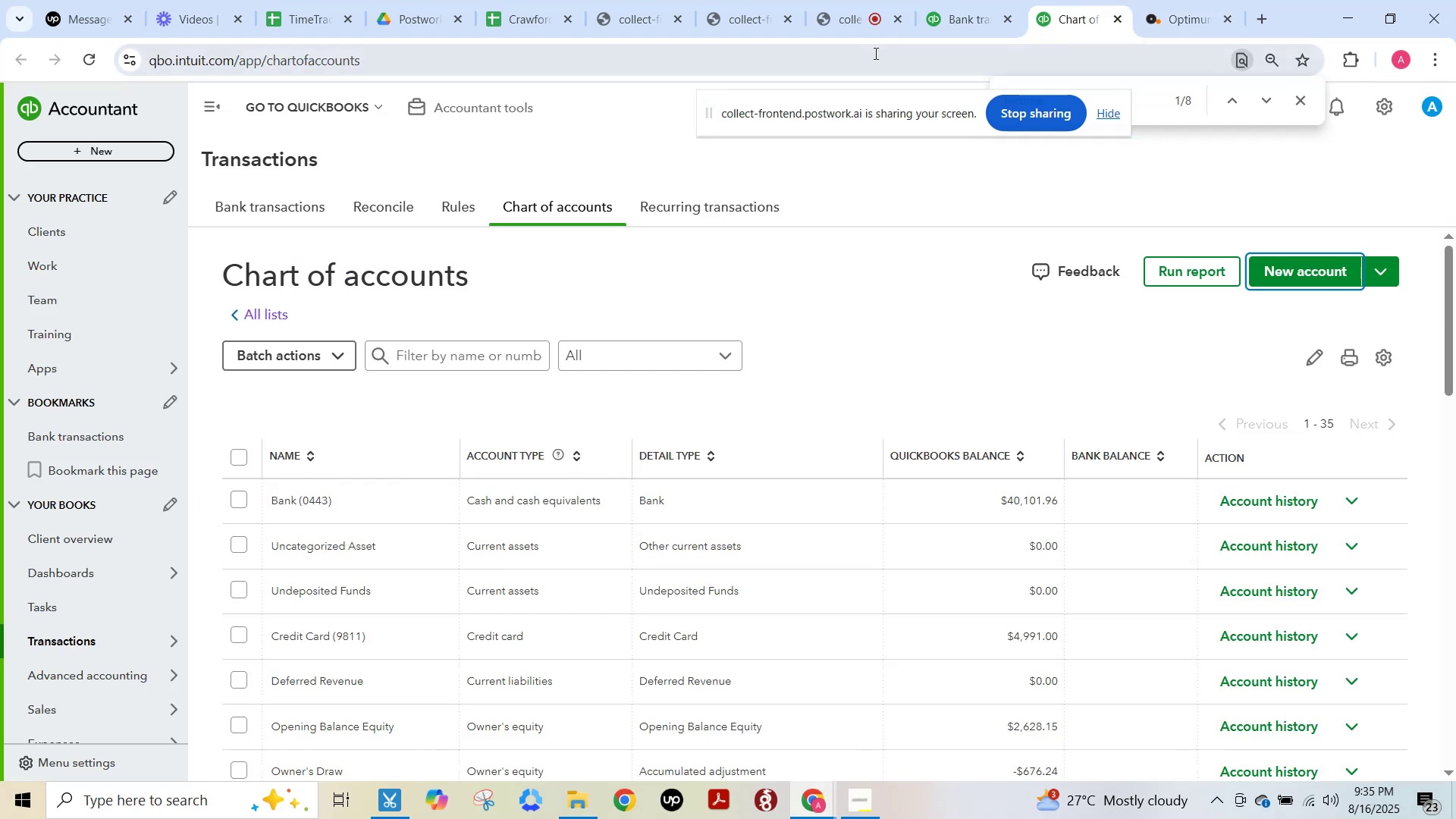 
left_click([972, 19])
 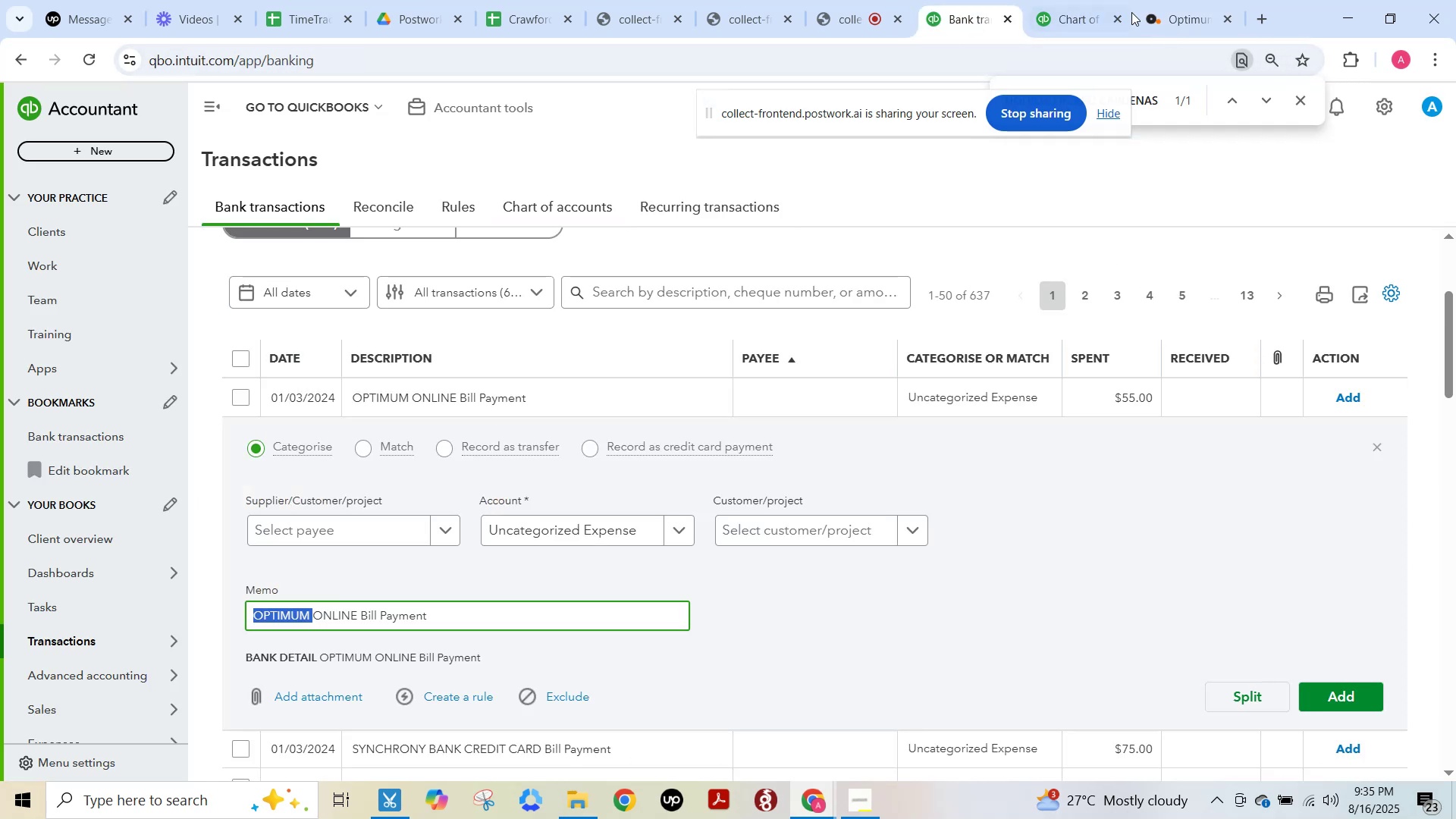 
left_click([1162, 6])
 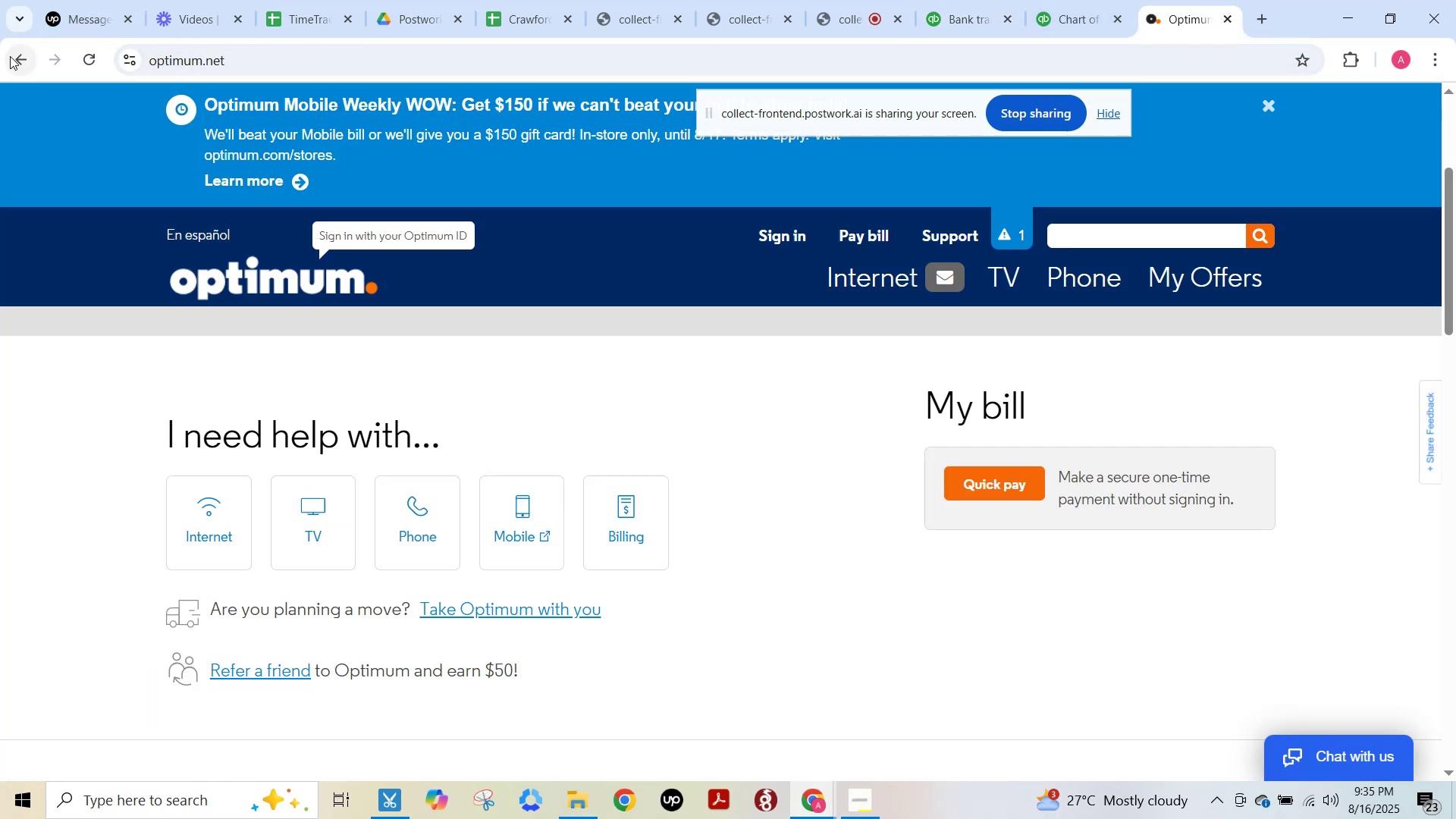 
key(F15)
 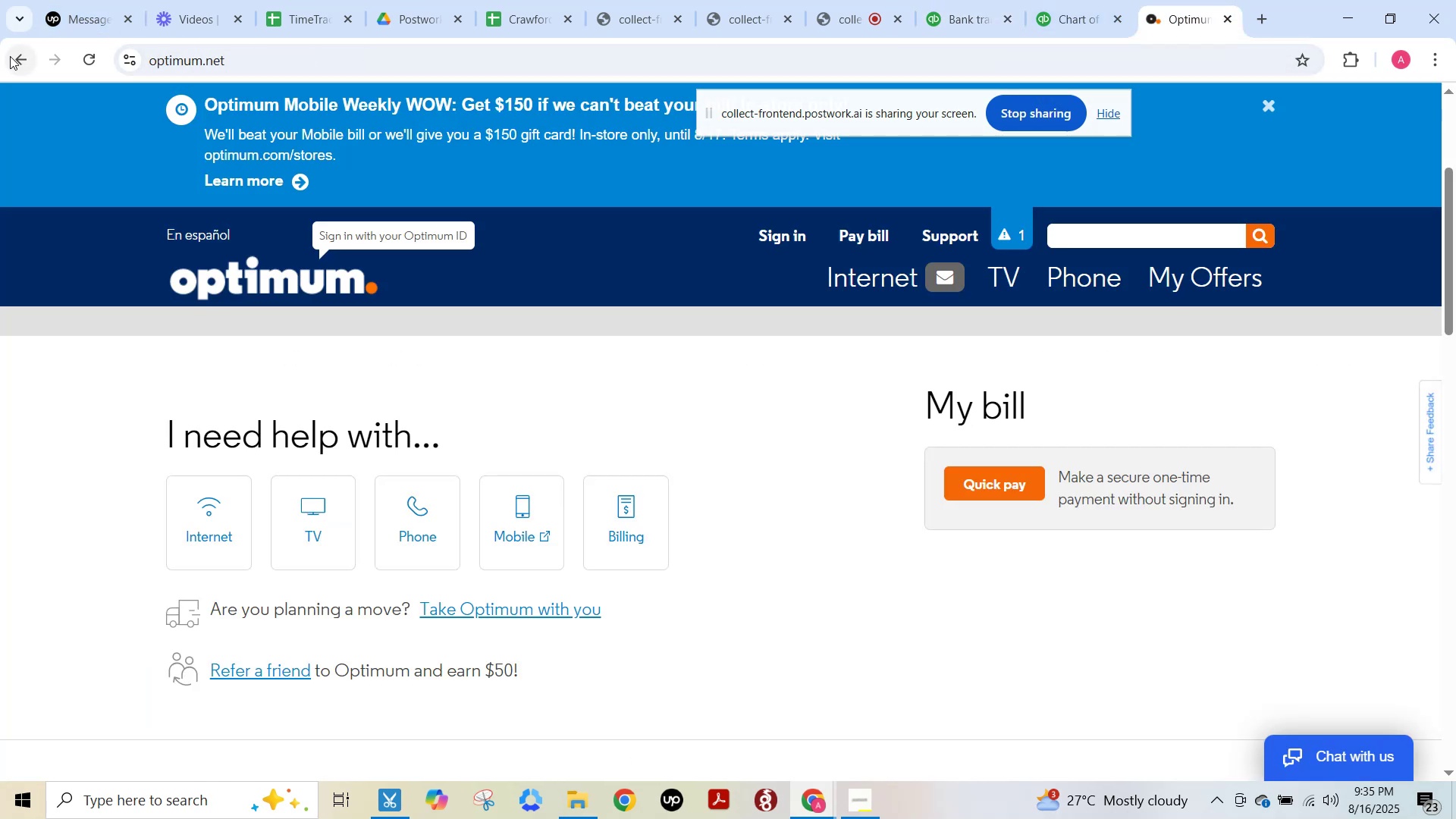 
left_click([10, 56])
 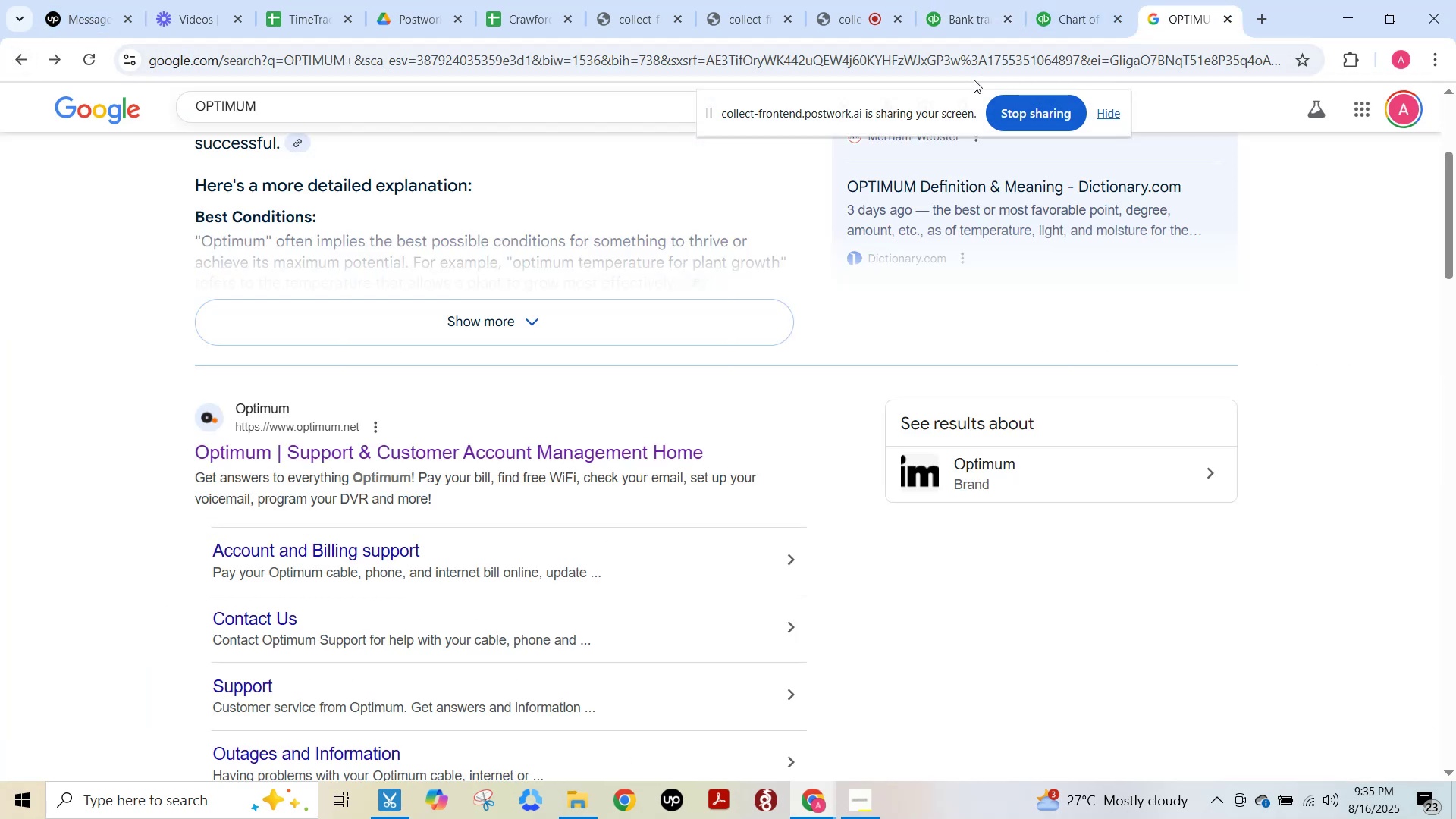 
left_click([986, 2])
 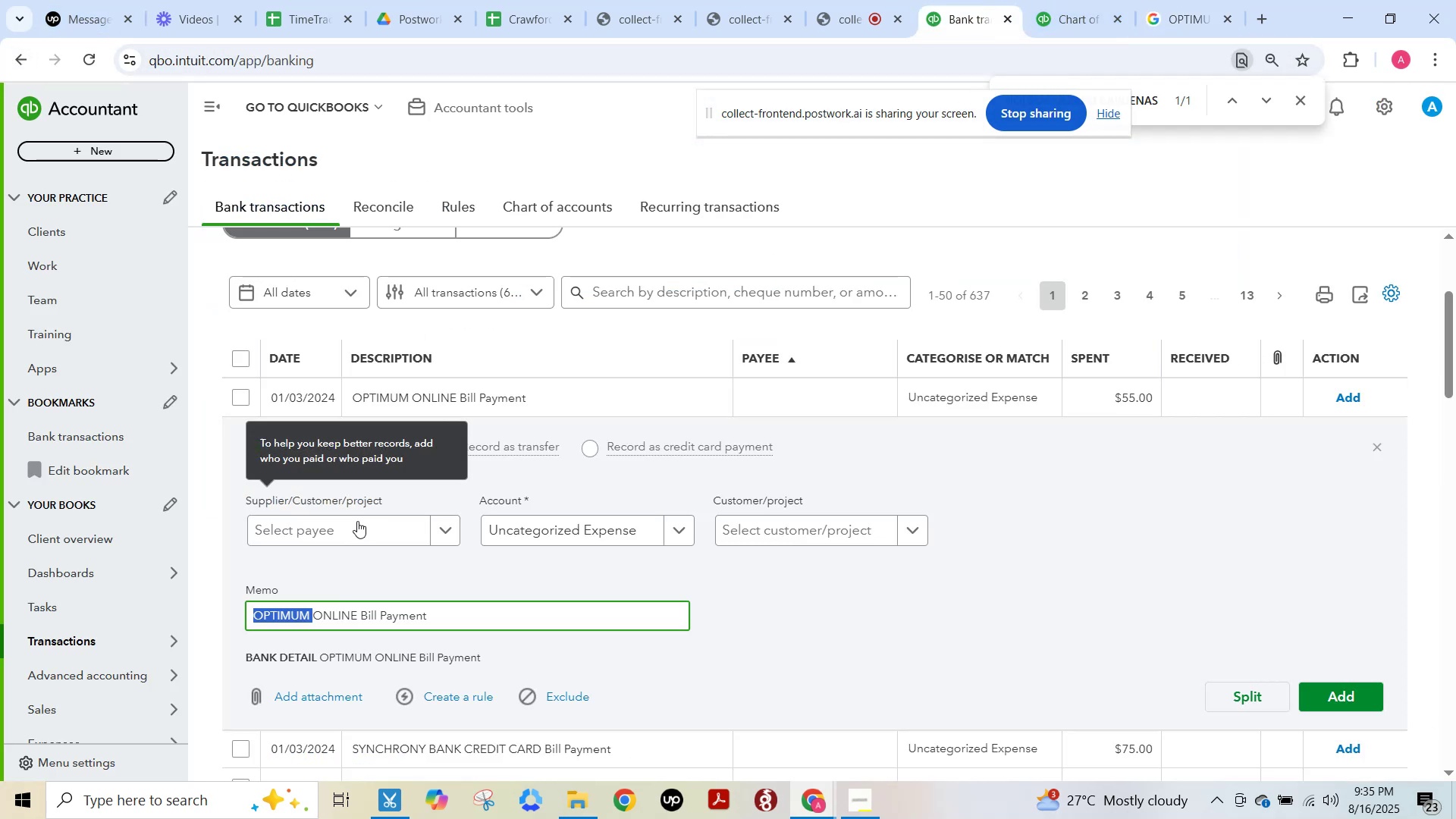 
left_click([349, 527])
 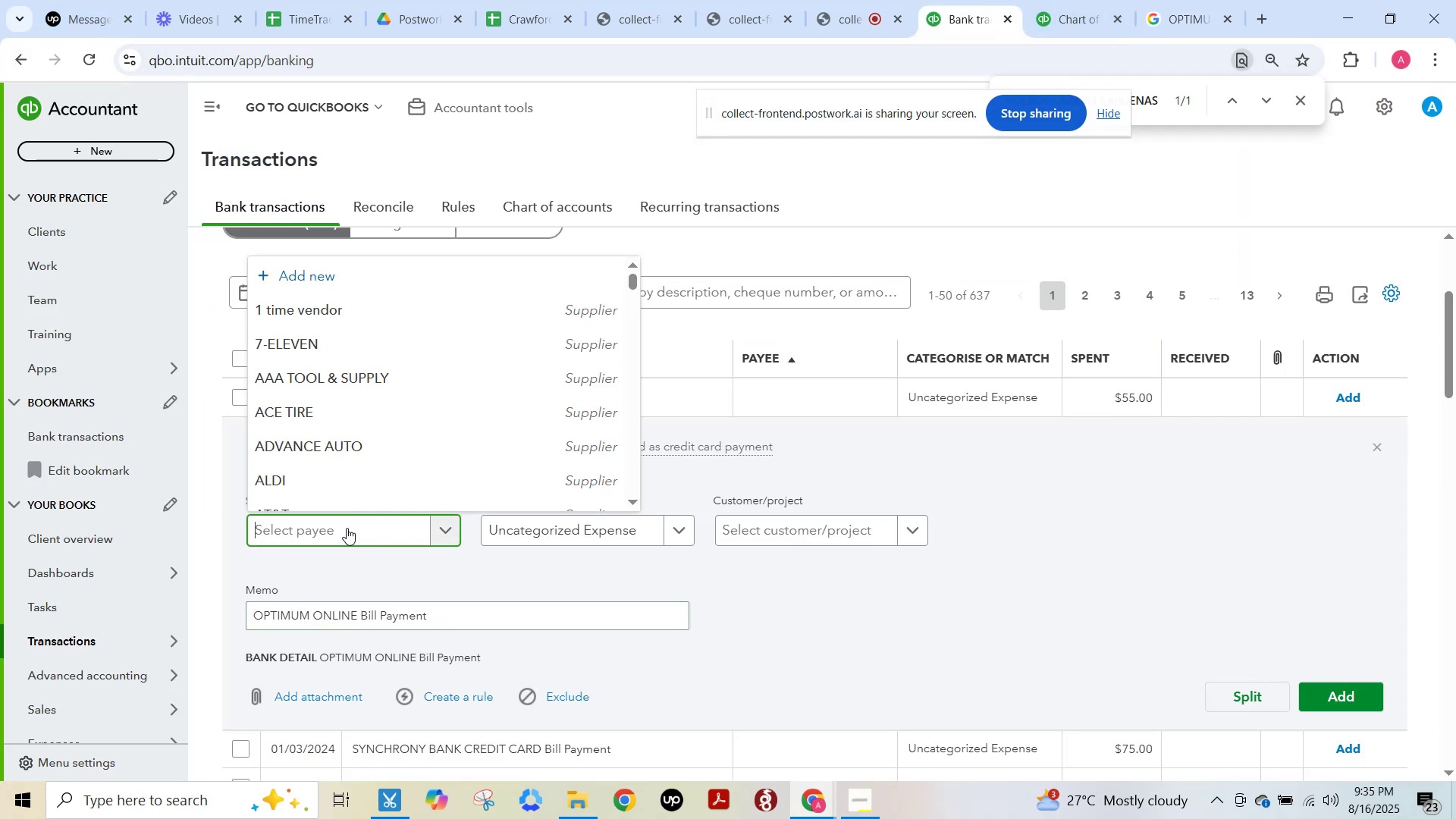 
key(Control+V)
 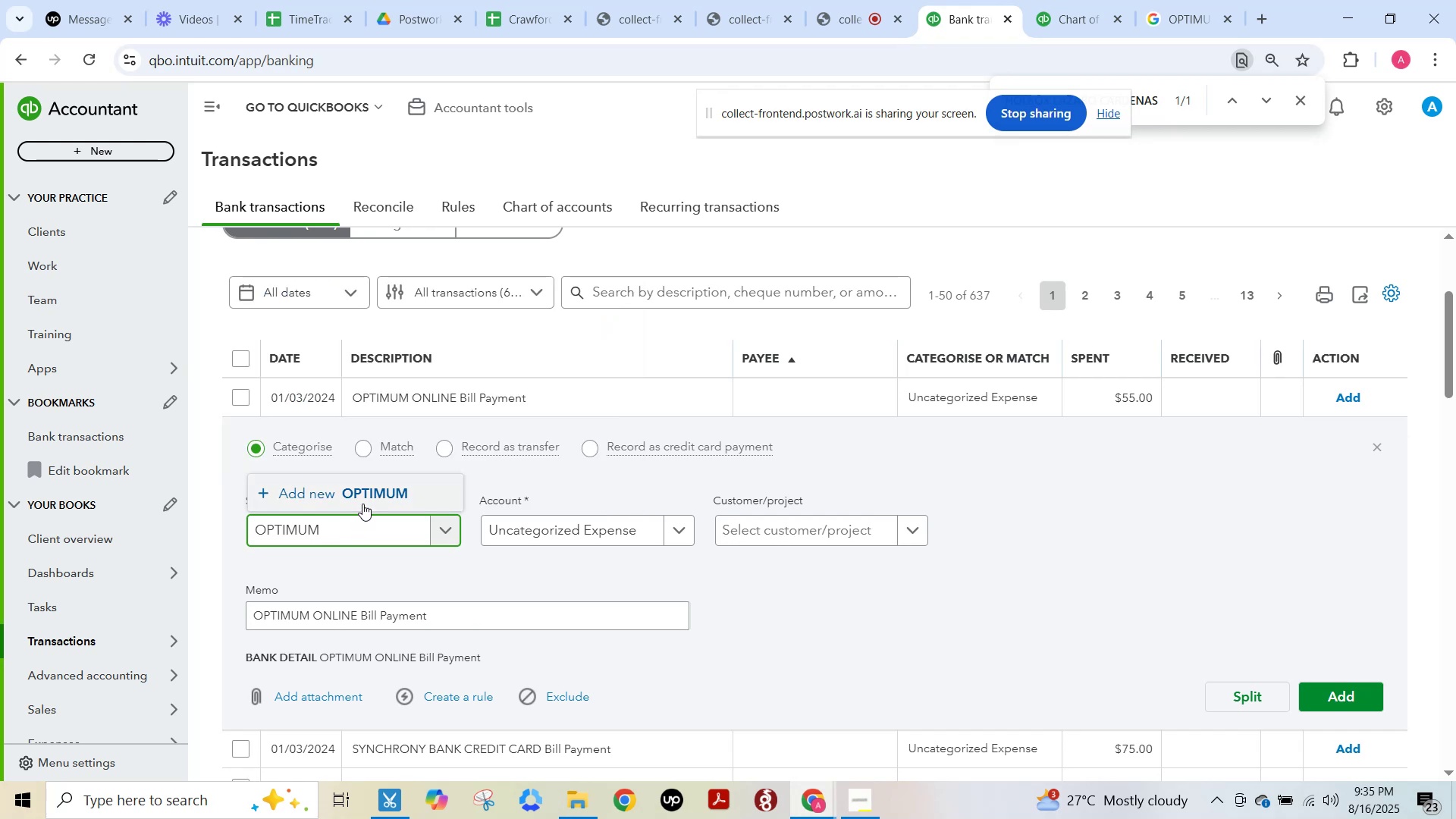 
left_click([362, 491])
 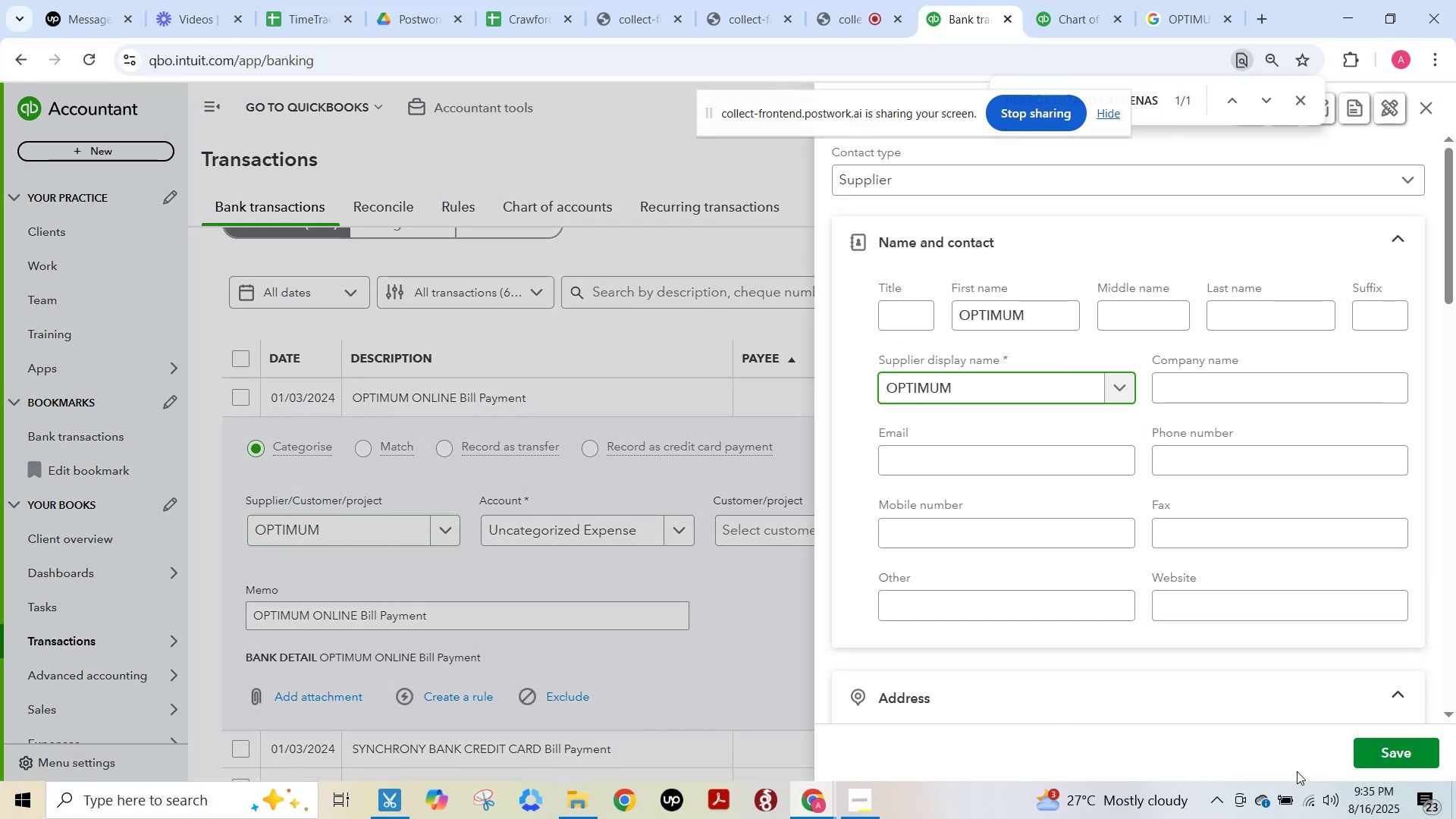 
left_click([1400, 757])
 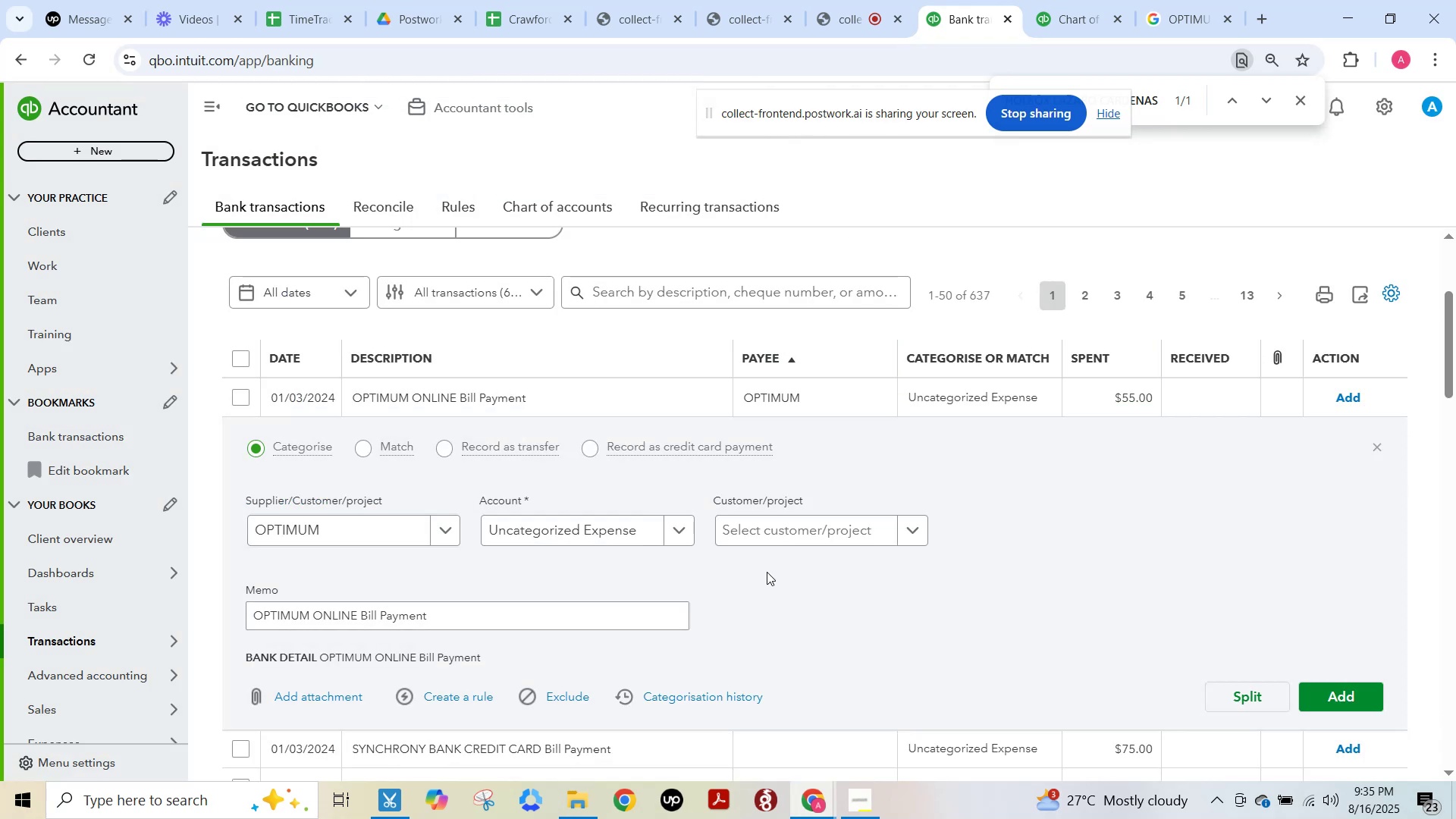 
left_click([522, 519])
 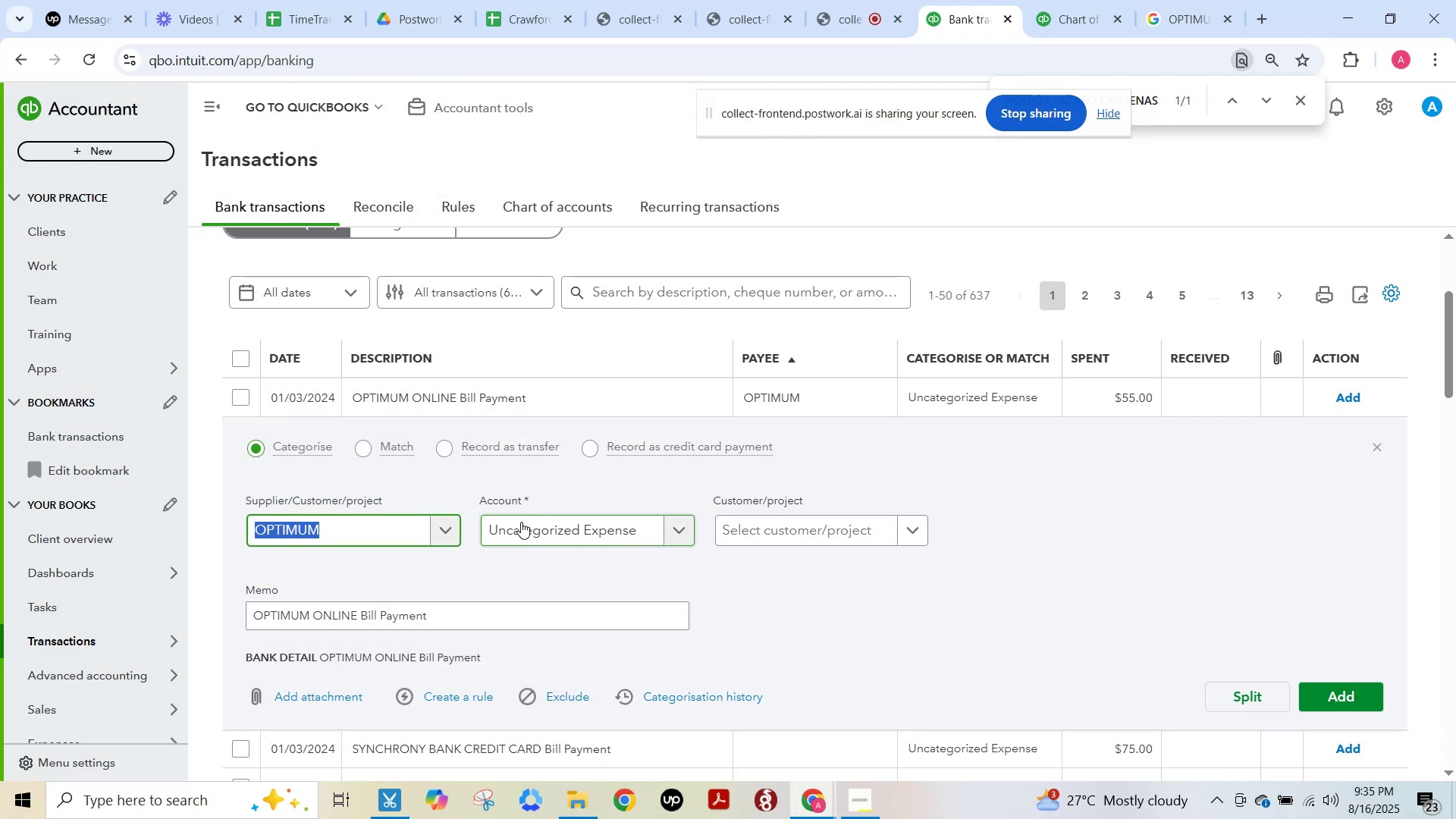 
left_click([521, 522])
 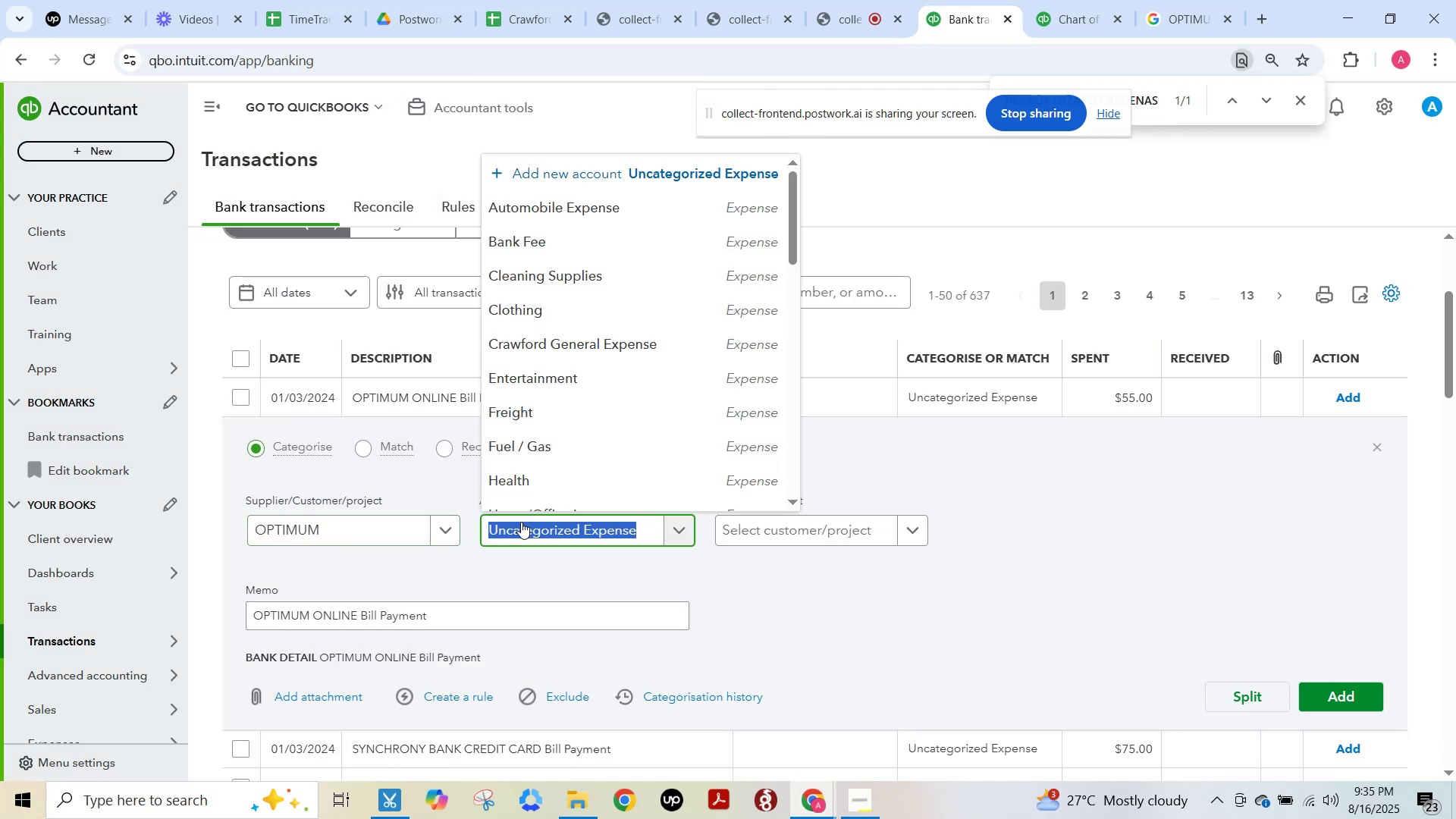 
type(inter)
 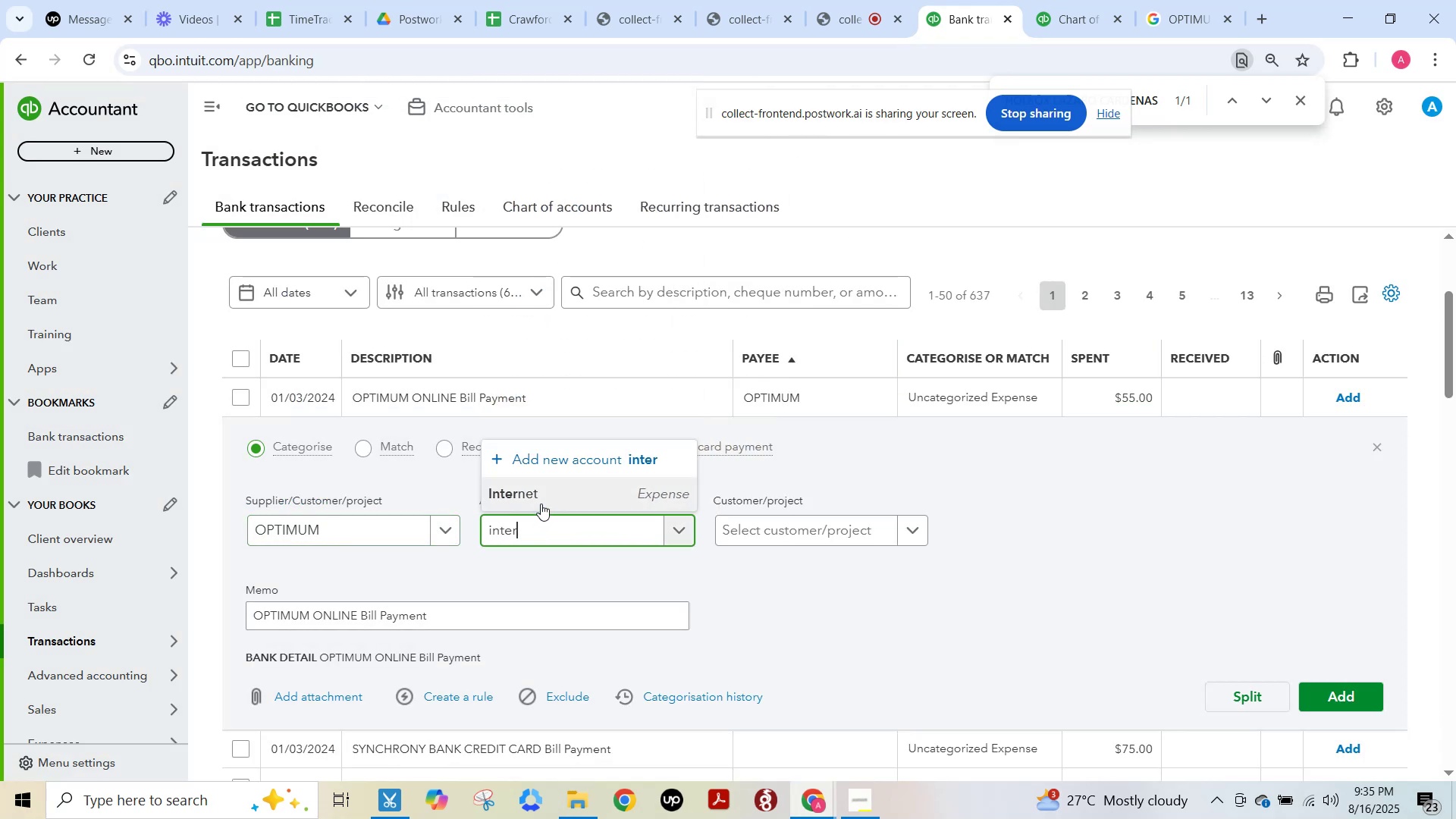 
left_click([543, 499])
 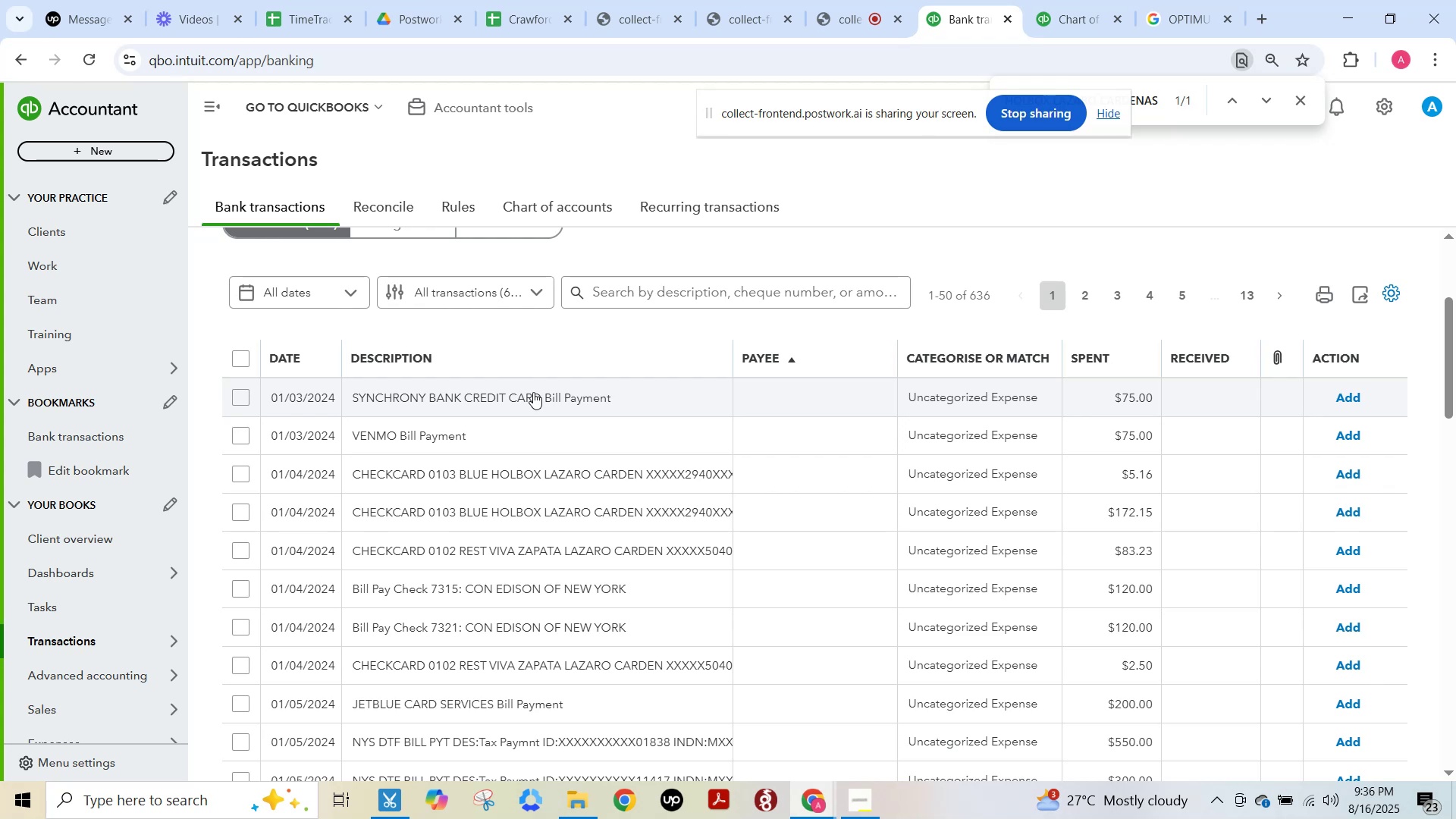 
wait(44.83)
 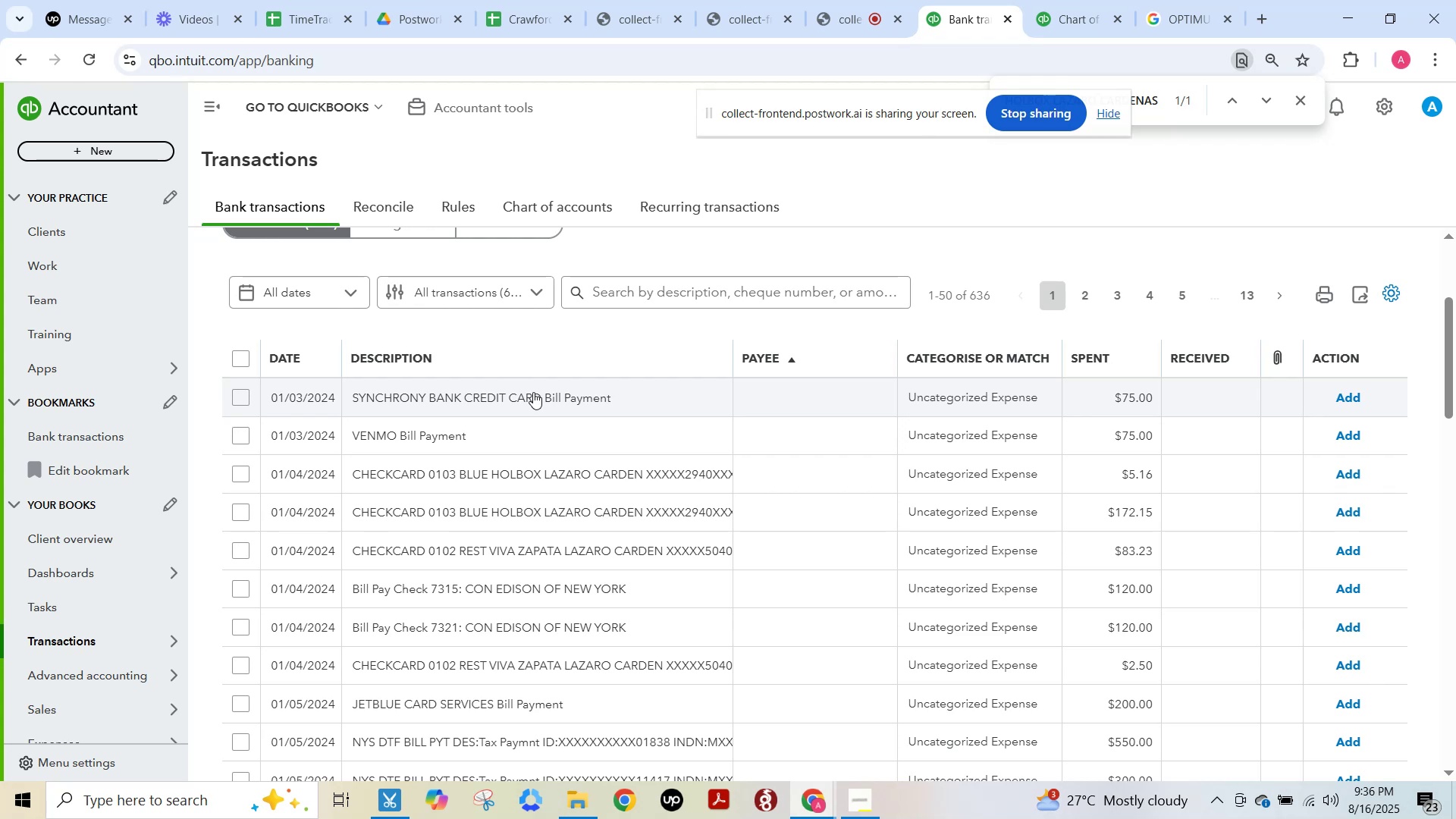 
key(F15)
 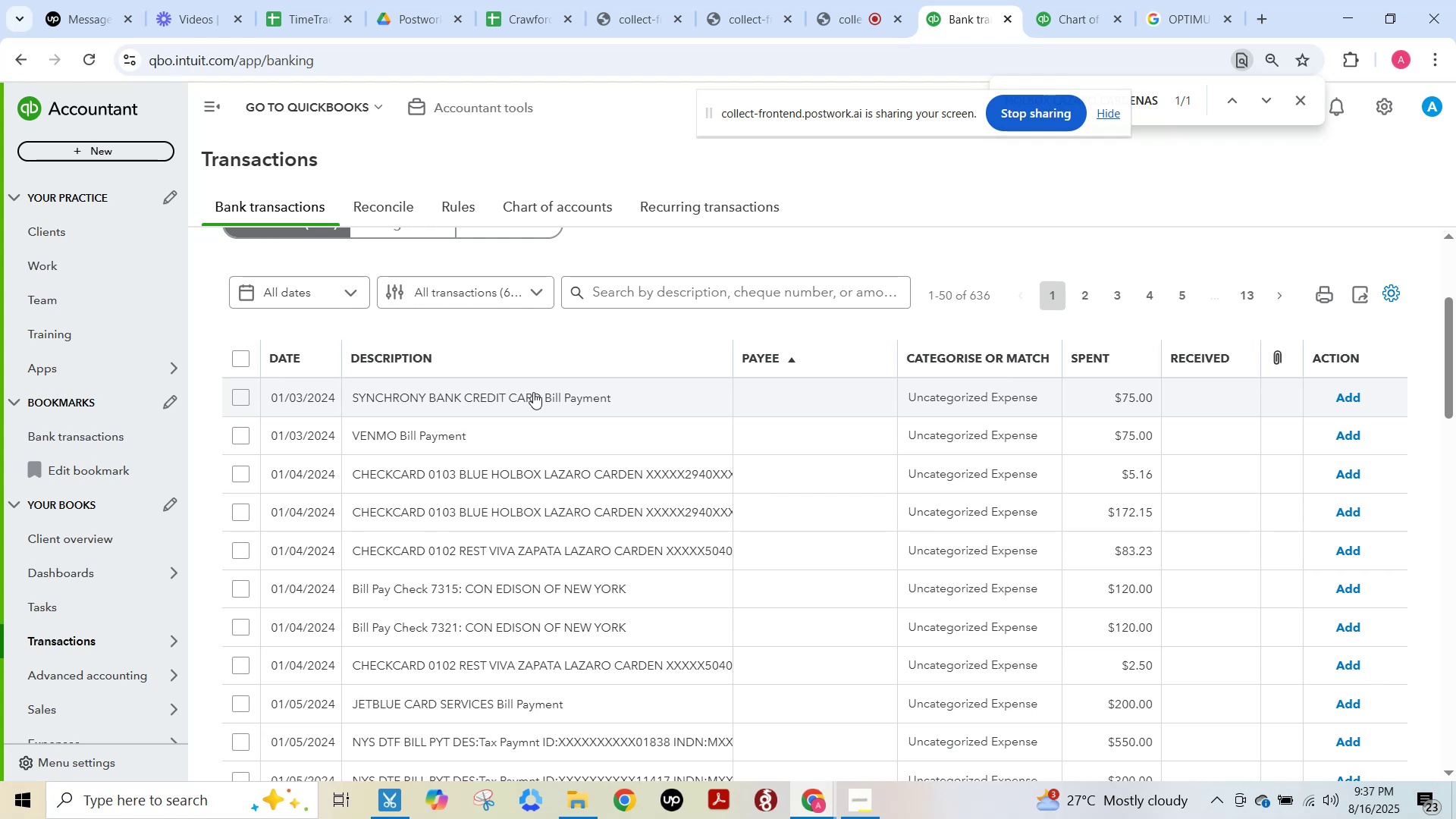 
wait(59.56)
 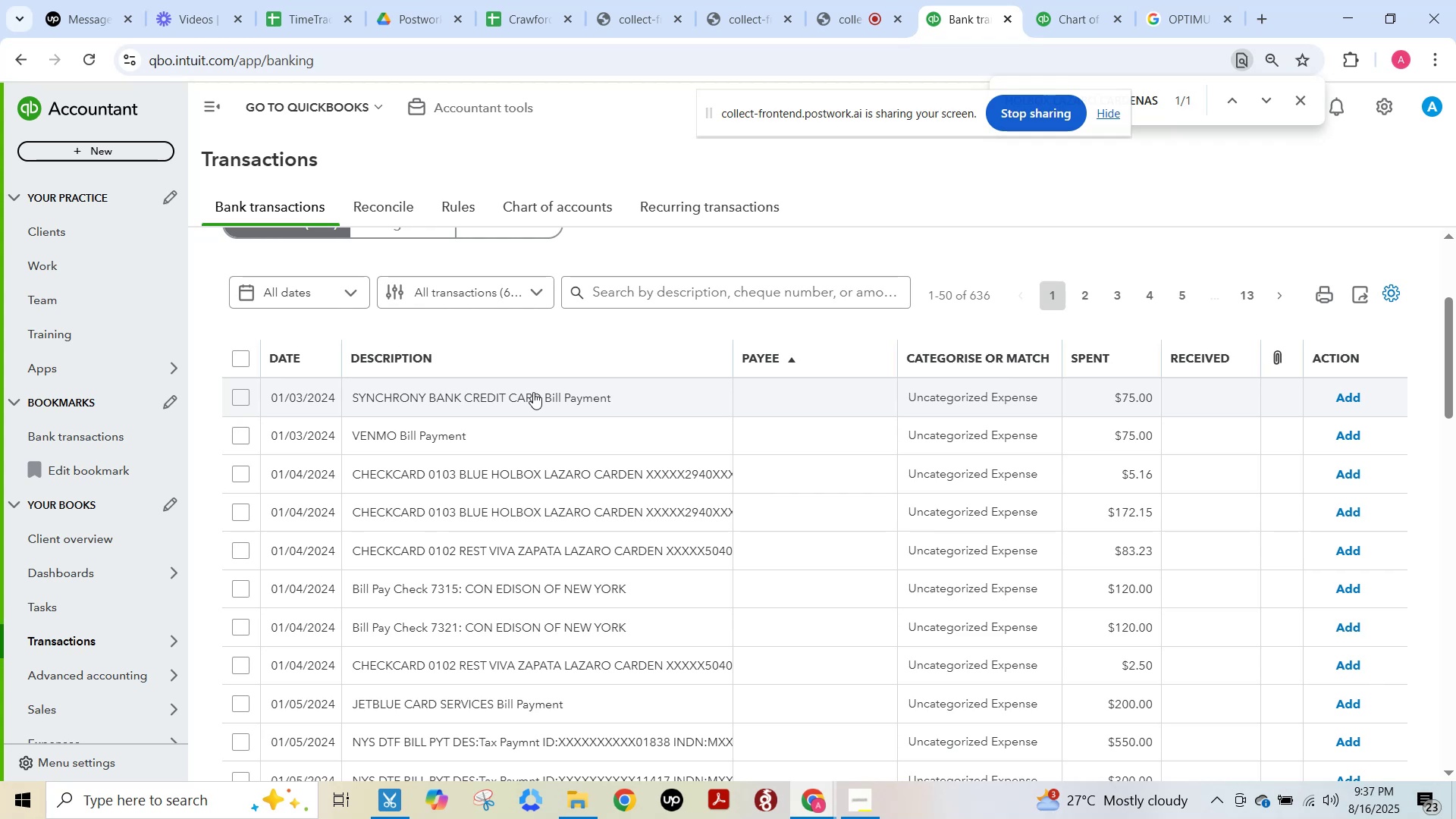 
key(F15)
 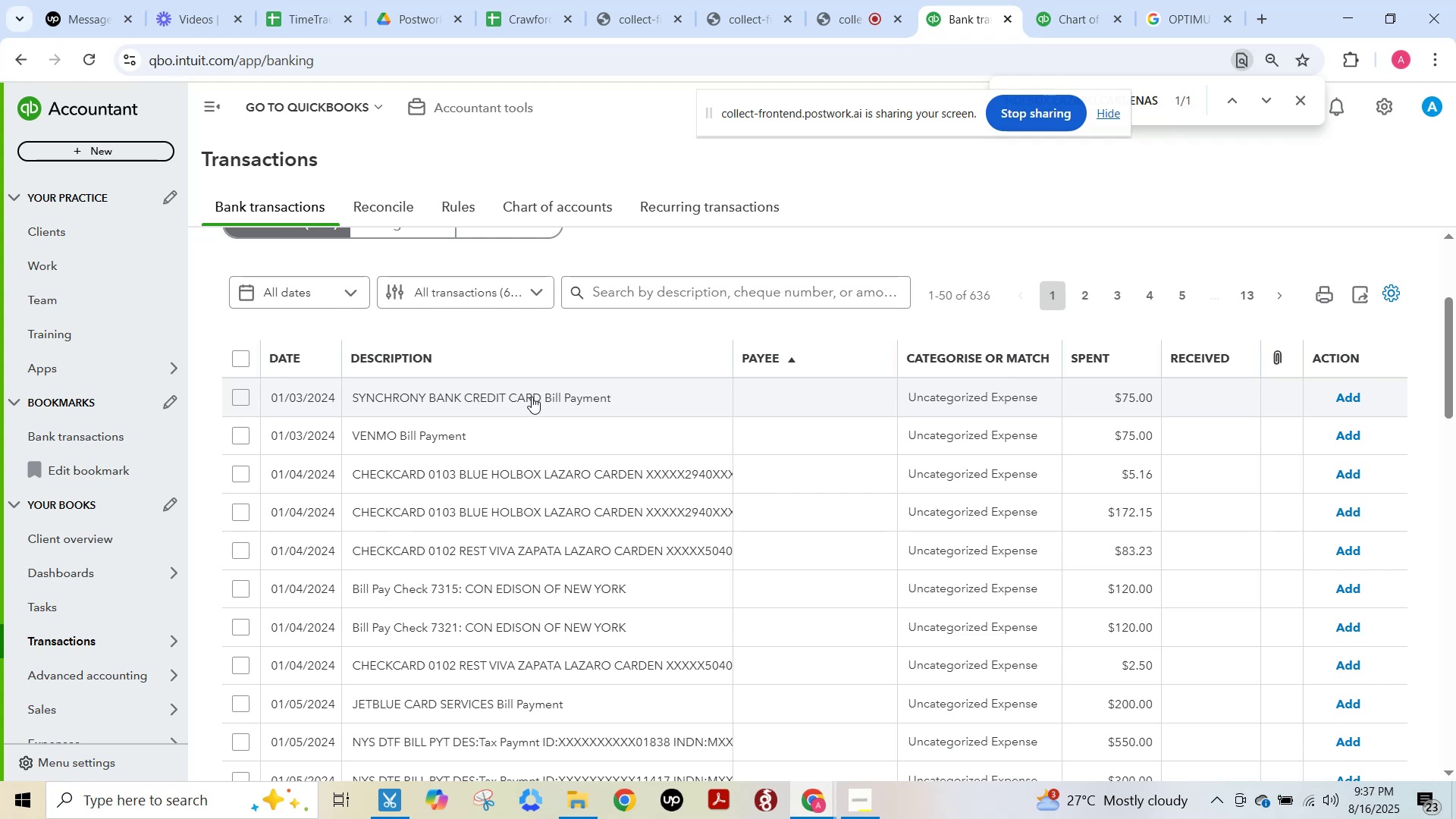 
wait(5.69)
 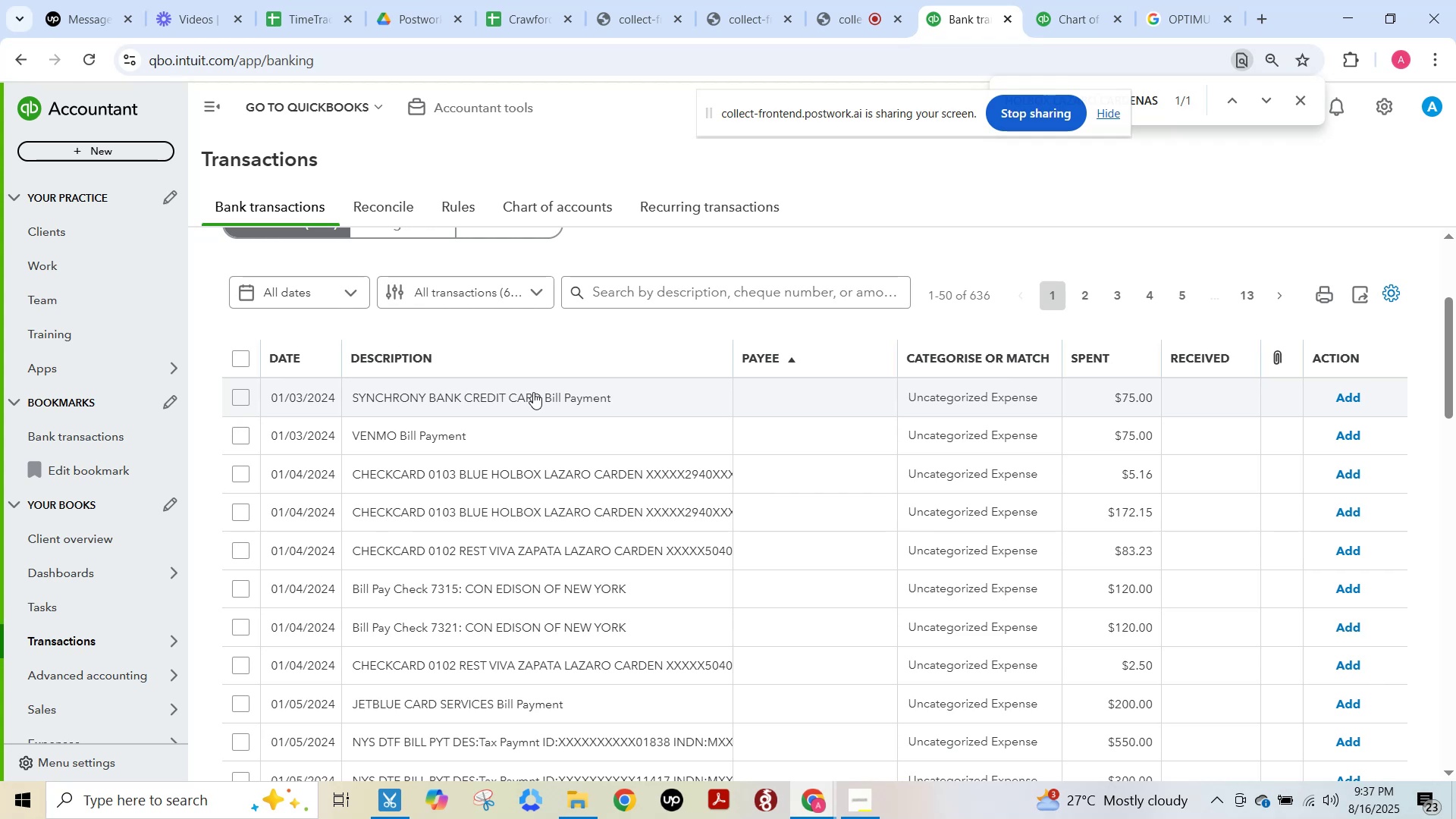 
left_click([519, 400])
 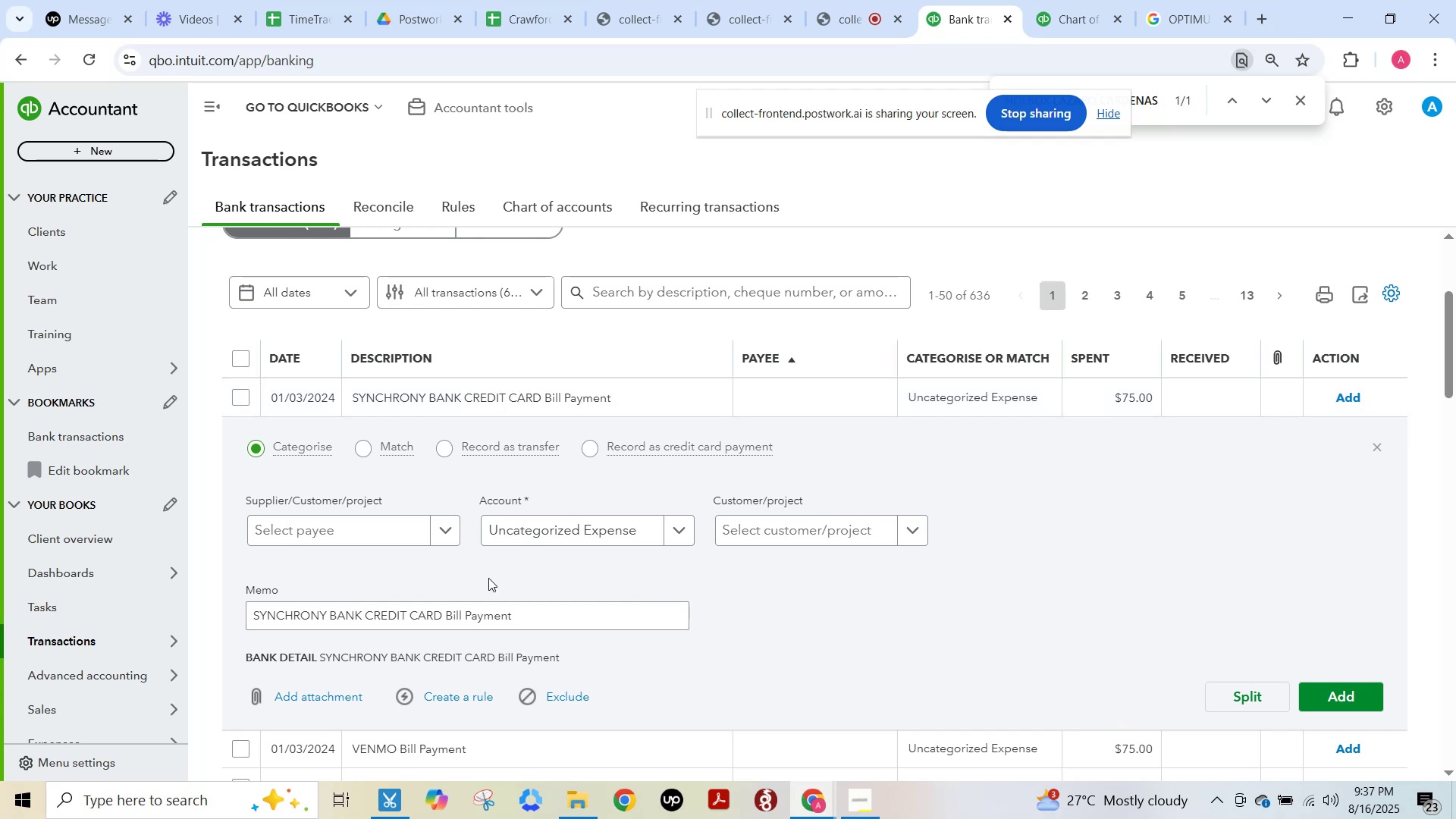 
scroll: coordinate [469, 617], scroll_direction: up, amount: 2.0
 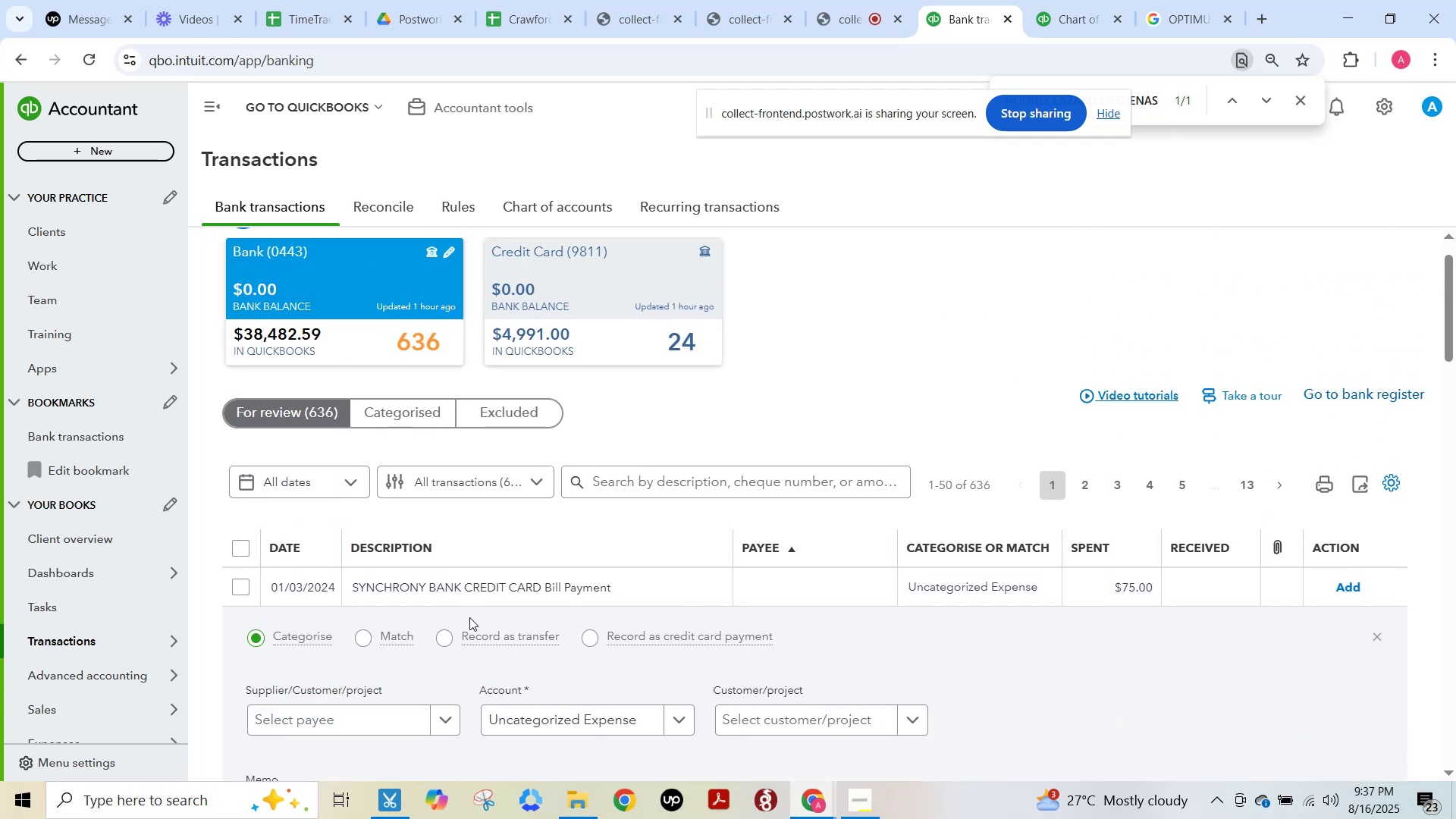 
scroll: coordinate [469, 617], scroll_direction: down, amount: 1.0
 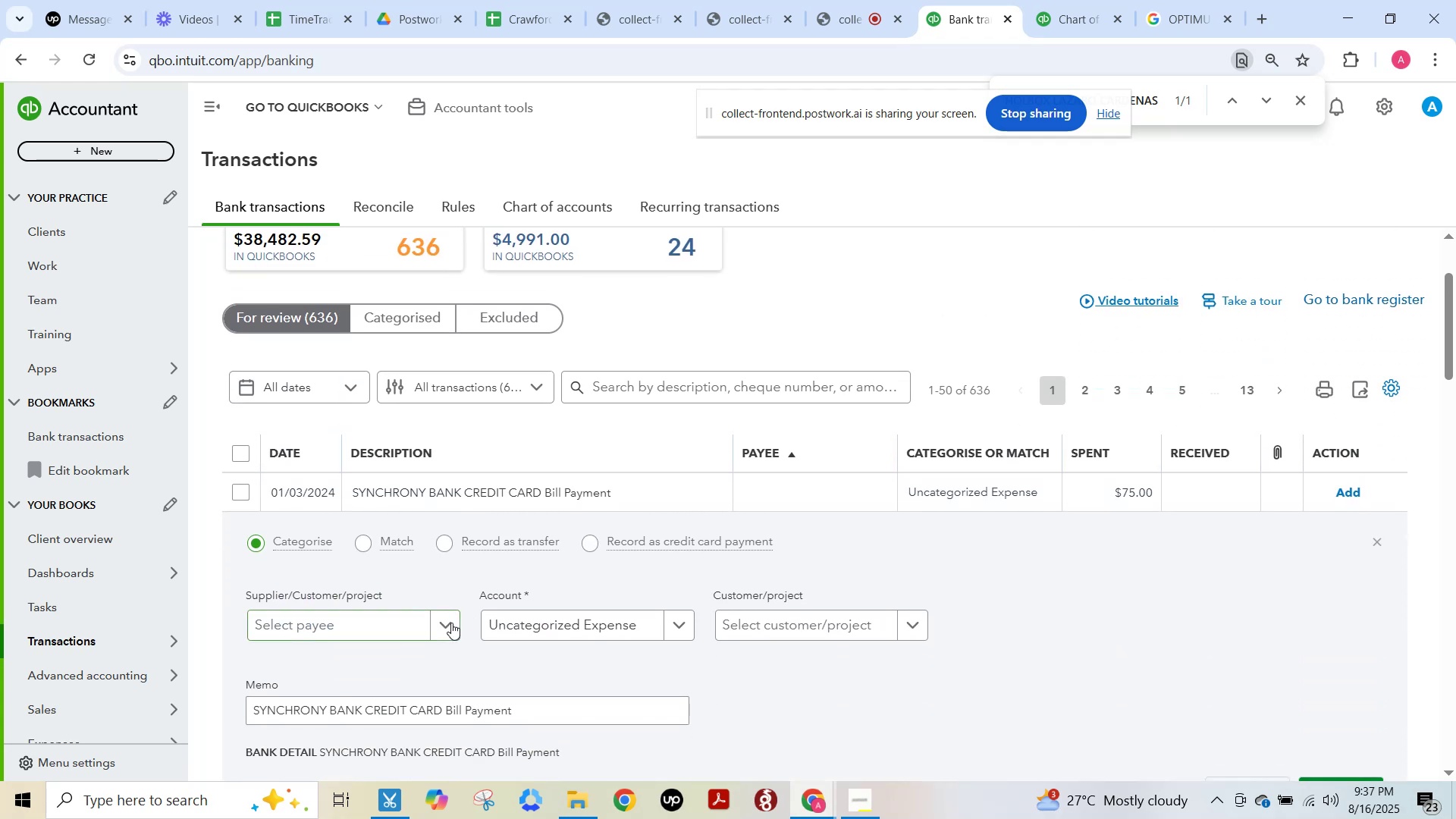 
left_click([451, 623])
 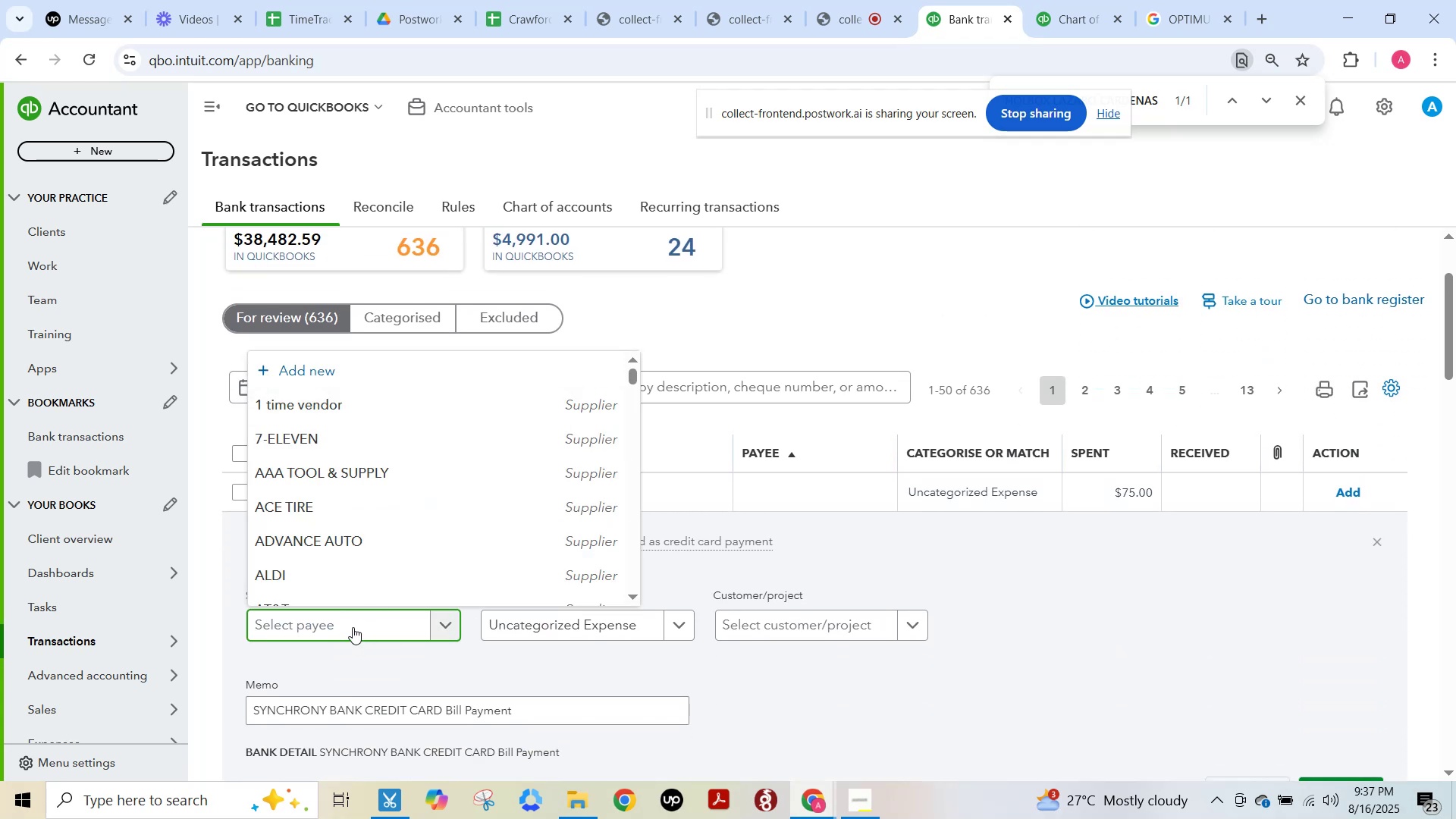 
type(cre)
 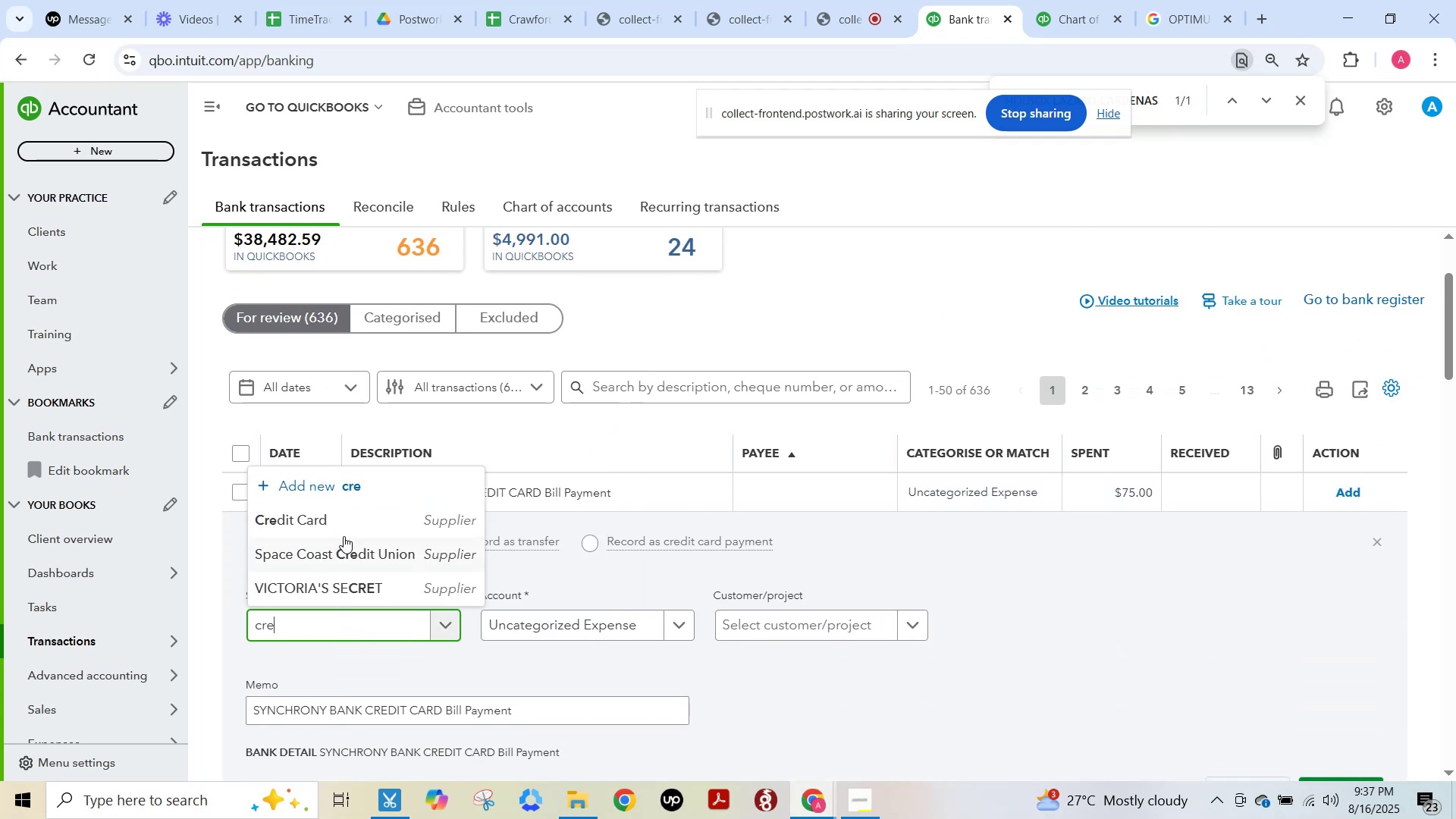 
left_click([344, 521])
 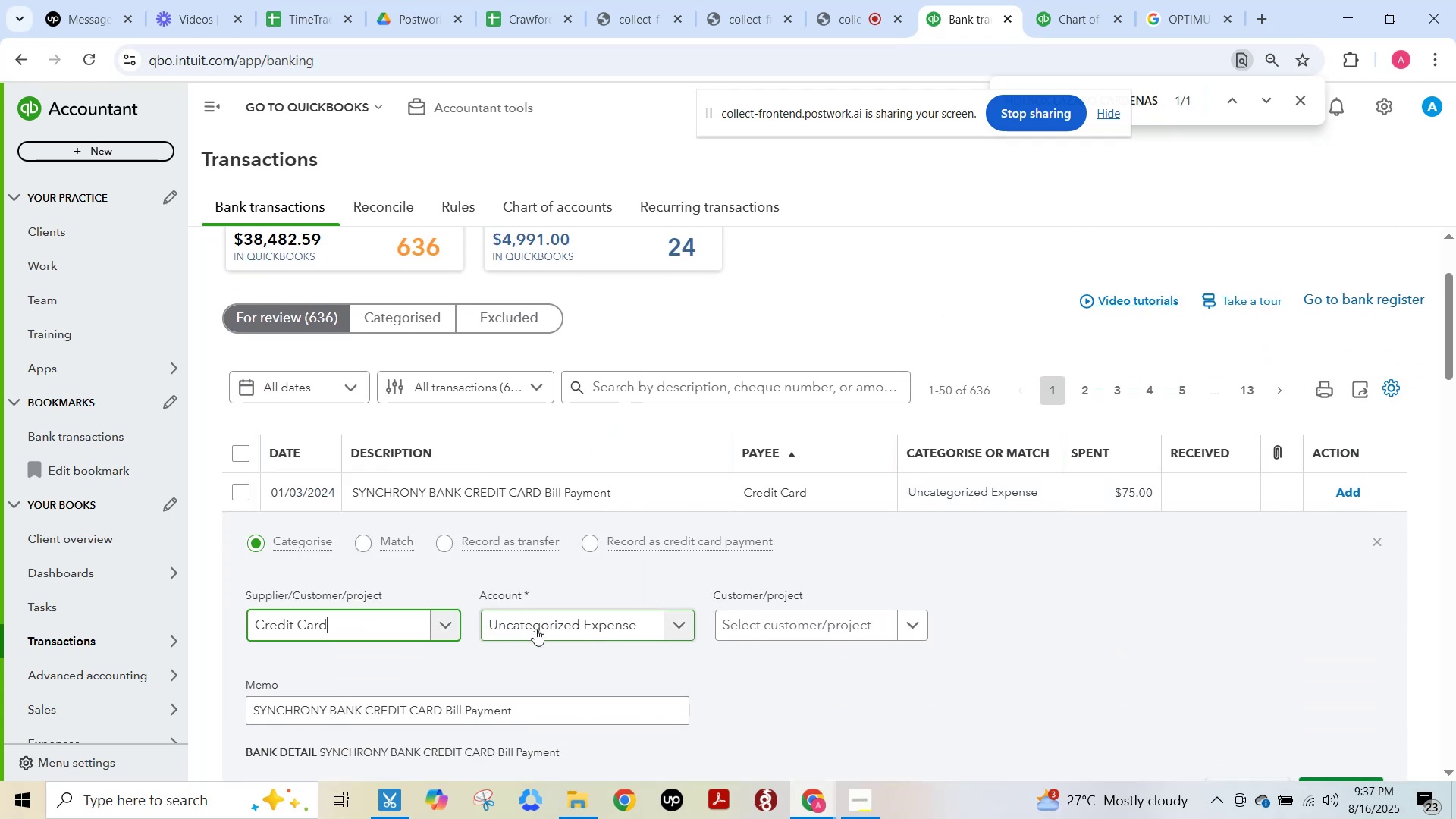 
left_click([535, 629])
 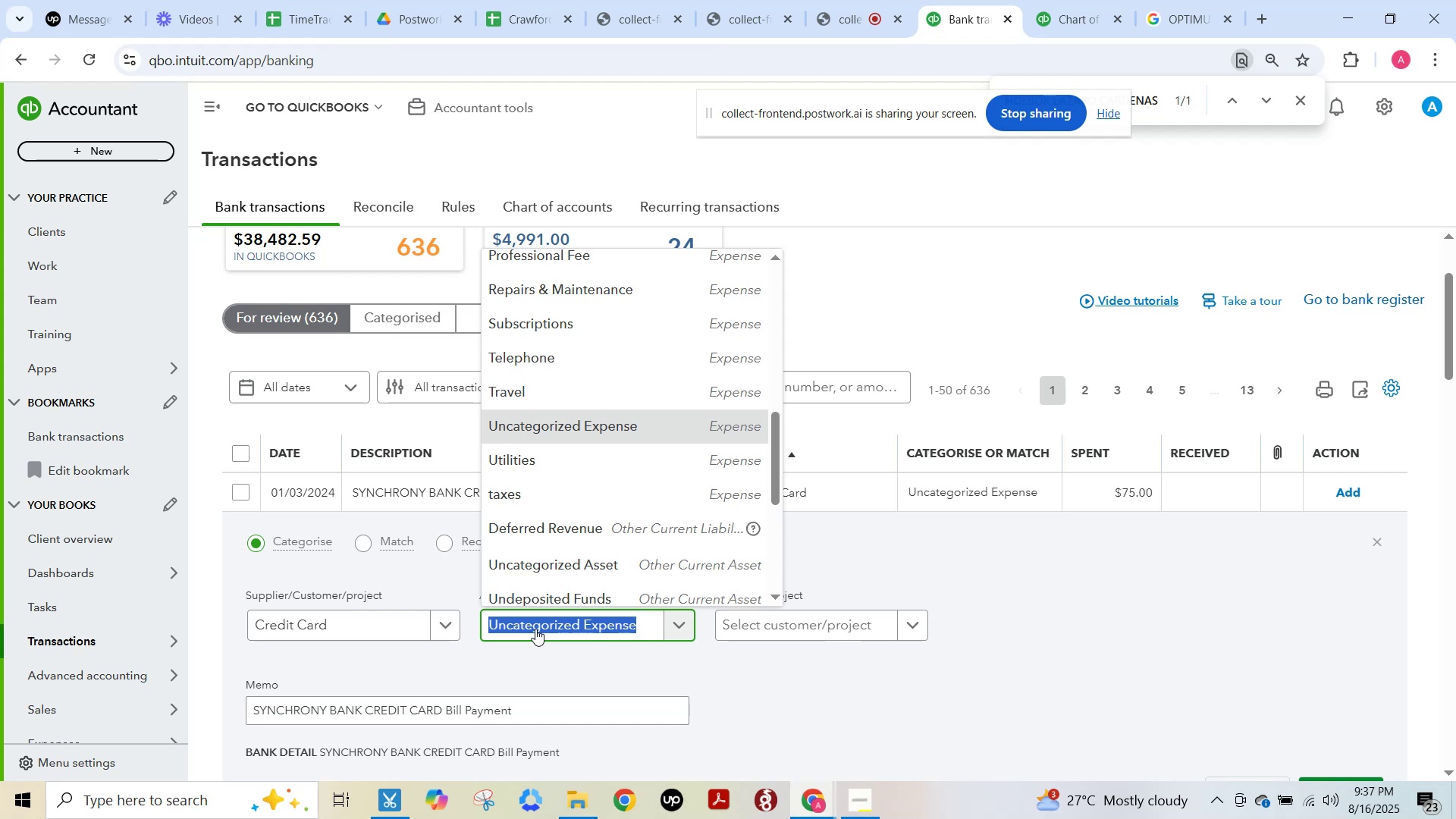 
type(craw)
 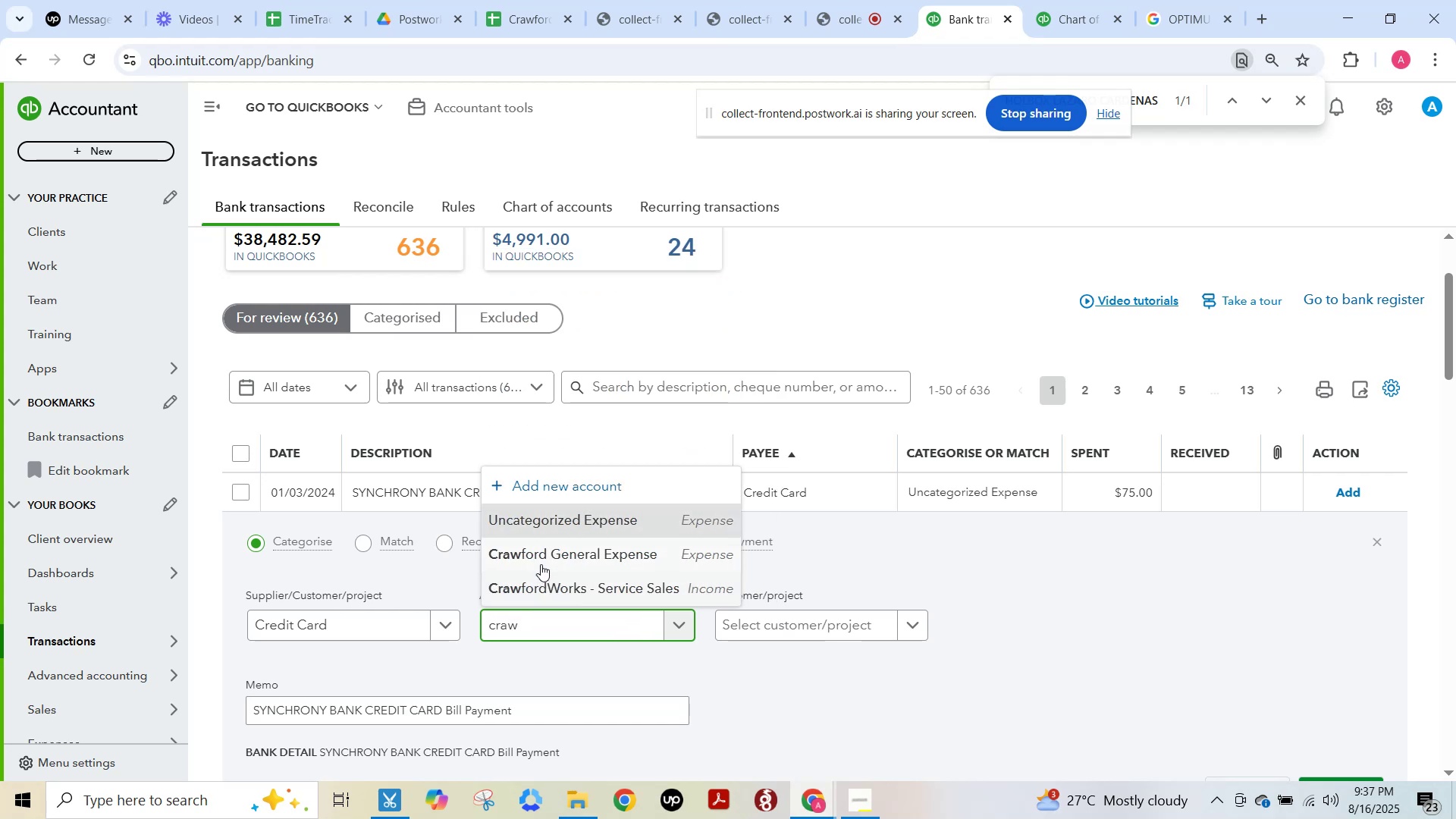 
left_click([542, 558])
 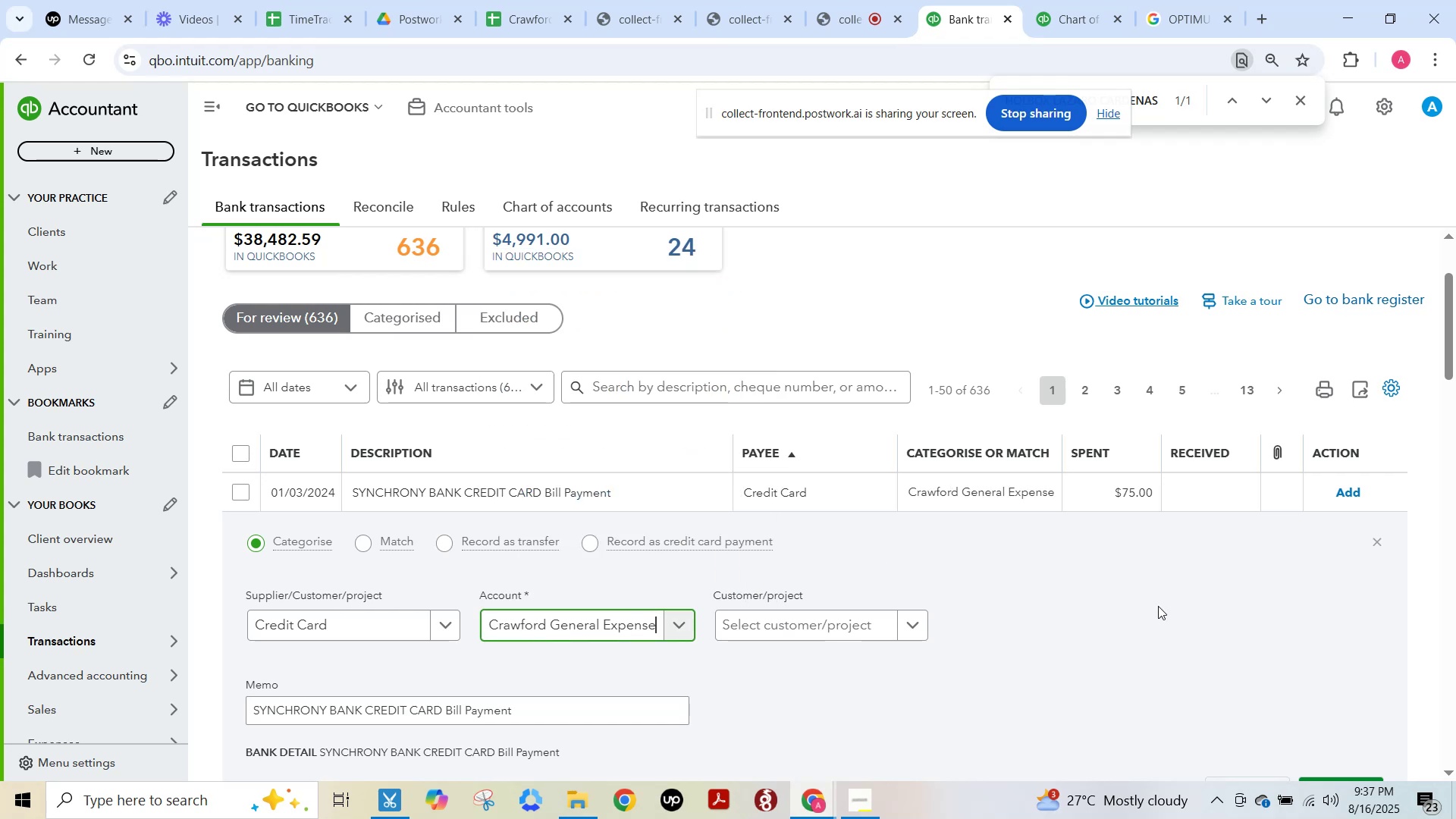 
scroll: coordinate [1165, 651], scroll_direction: down, amount: 3.0
 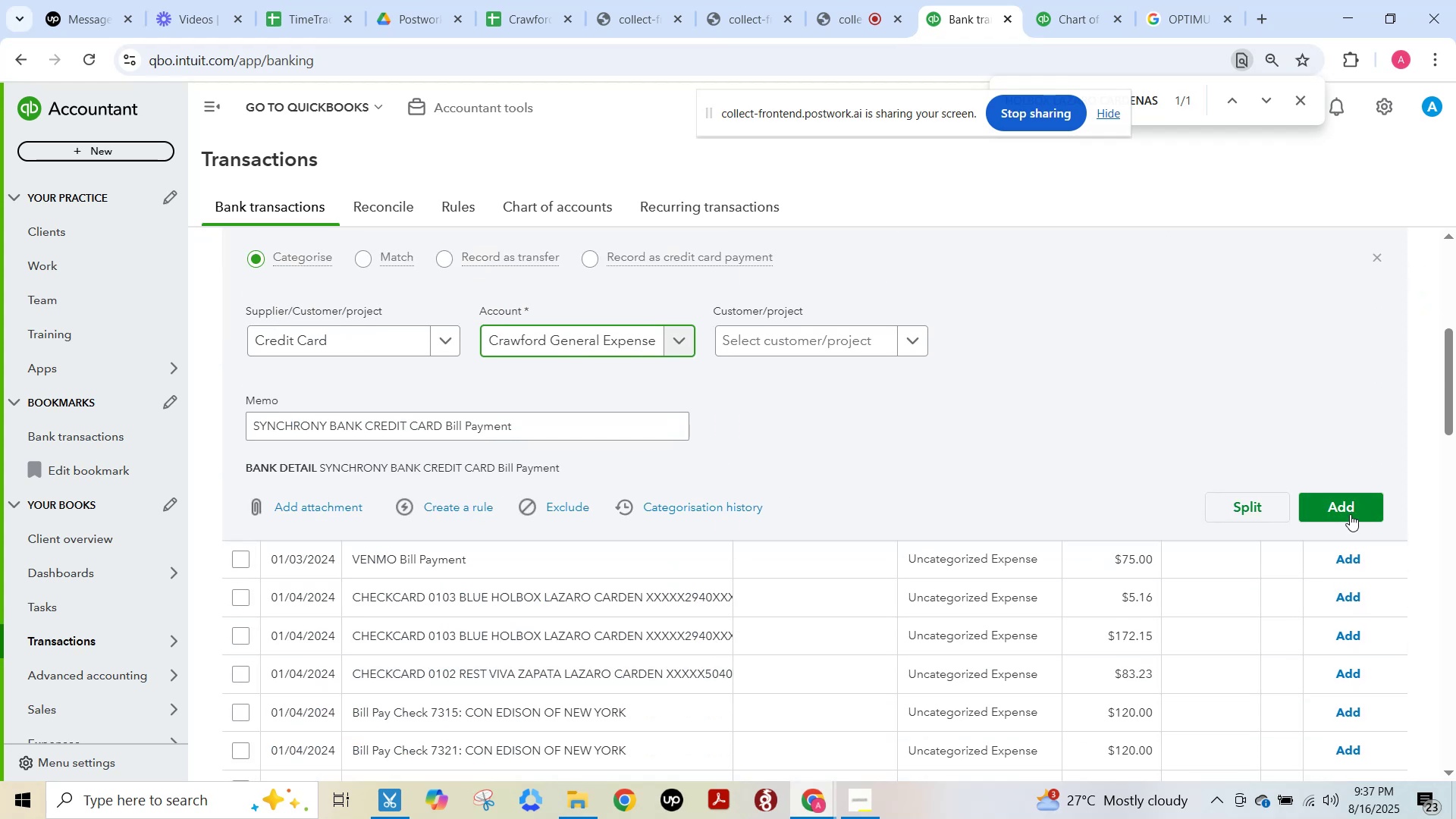 
left_click([1351, 503])
 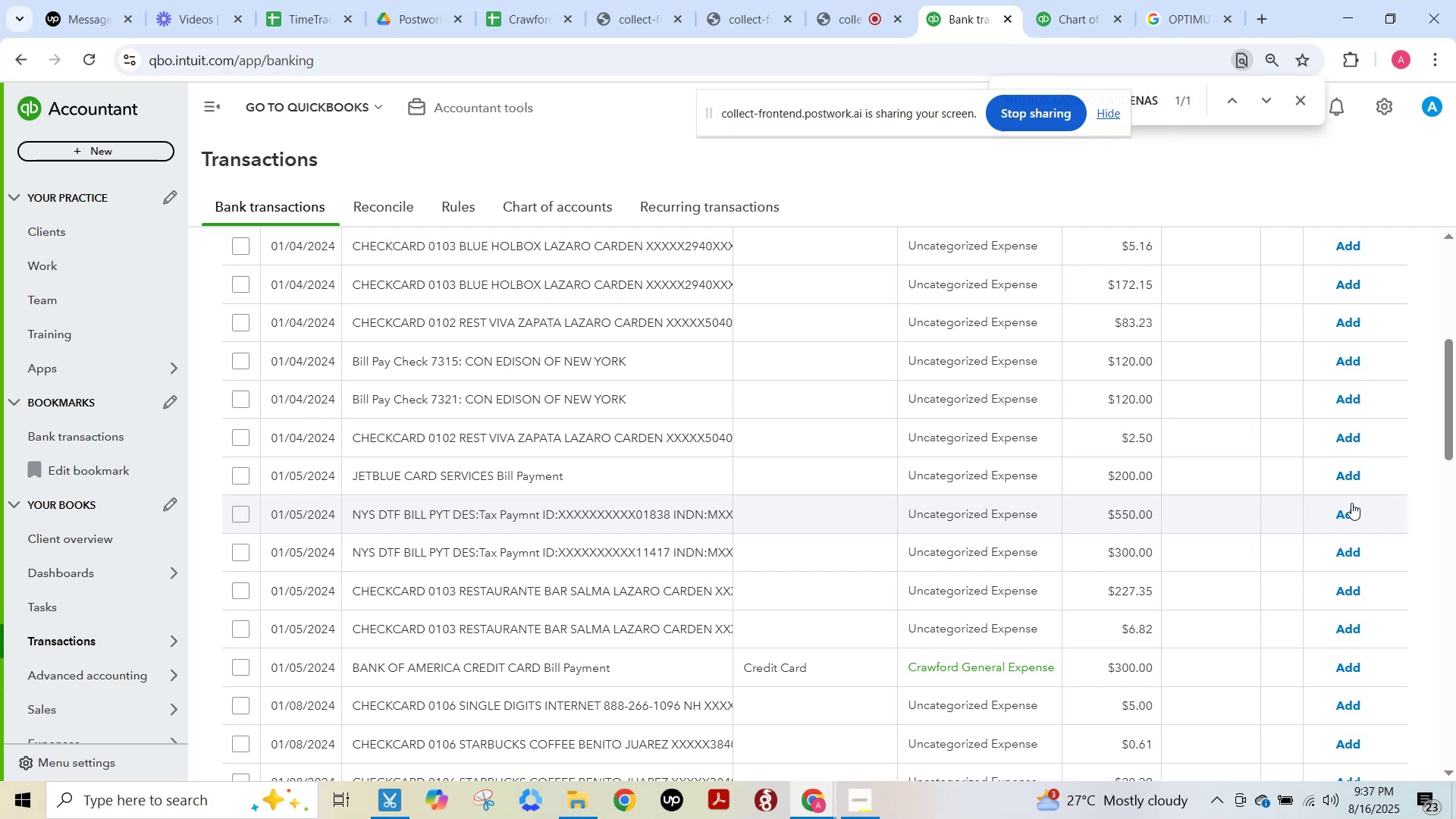 
wait(39.63)
 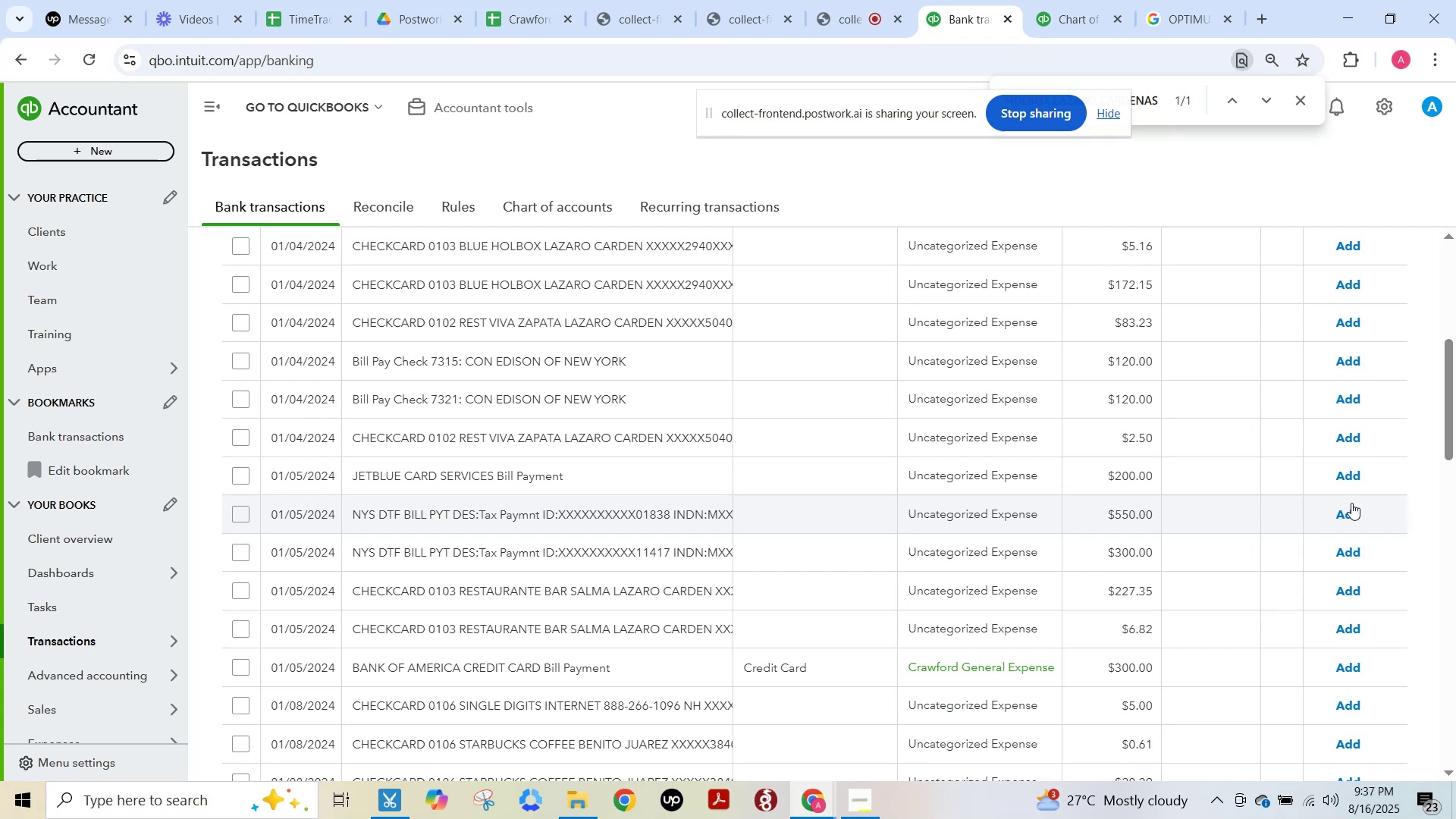 
key(F15)
 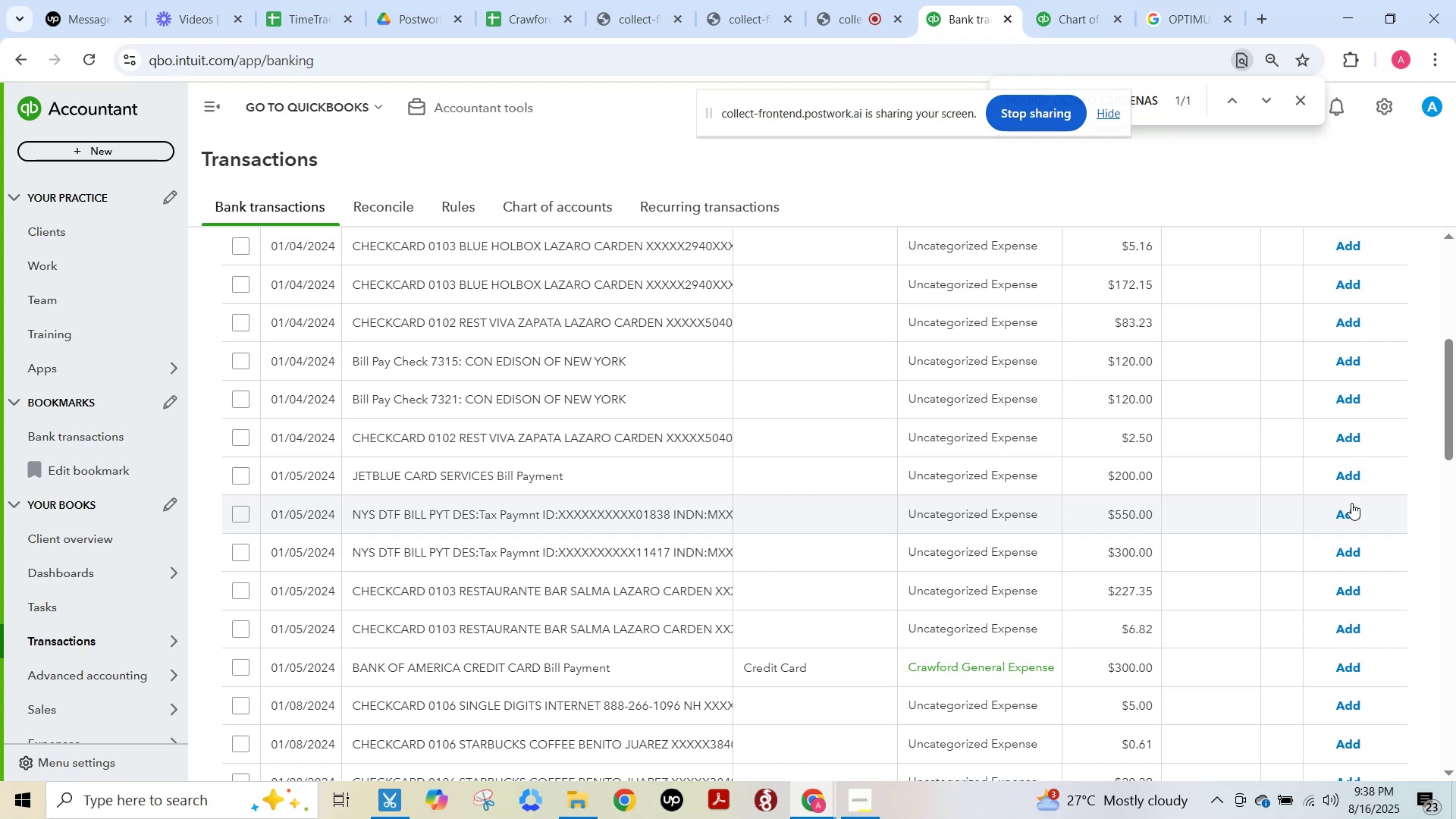 
wait(34.91)
 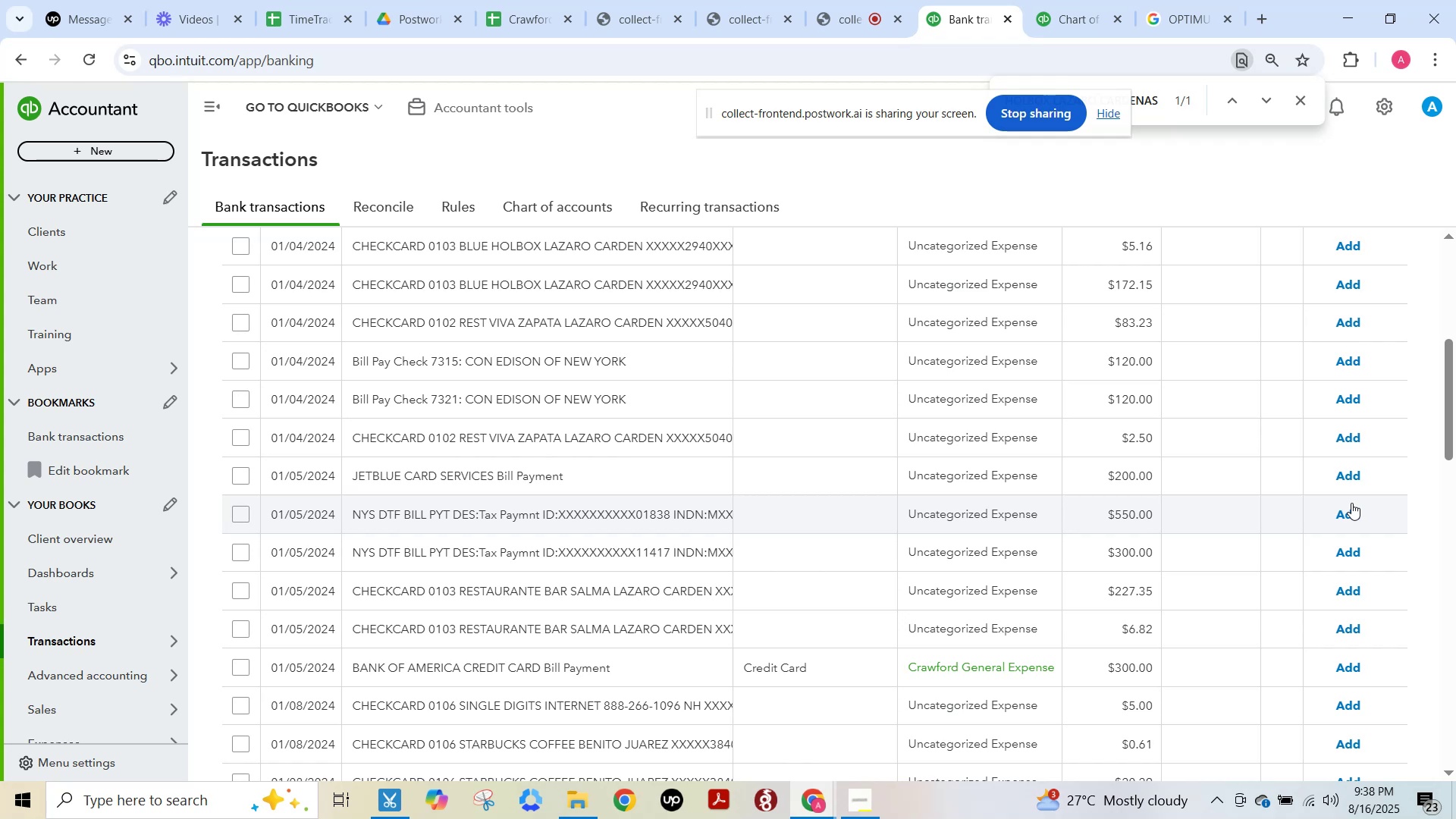 
scroll: coordinate [1115, 431], scroll_direction: up, amount: 2.0
 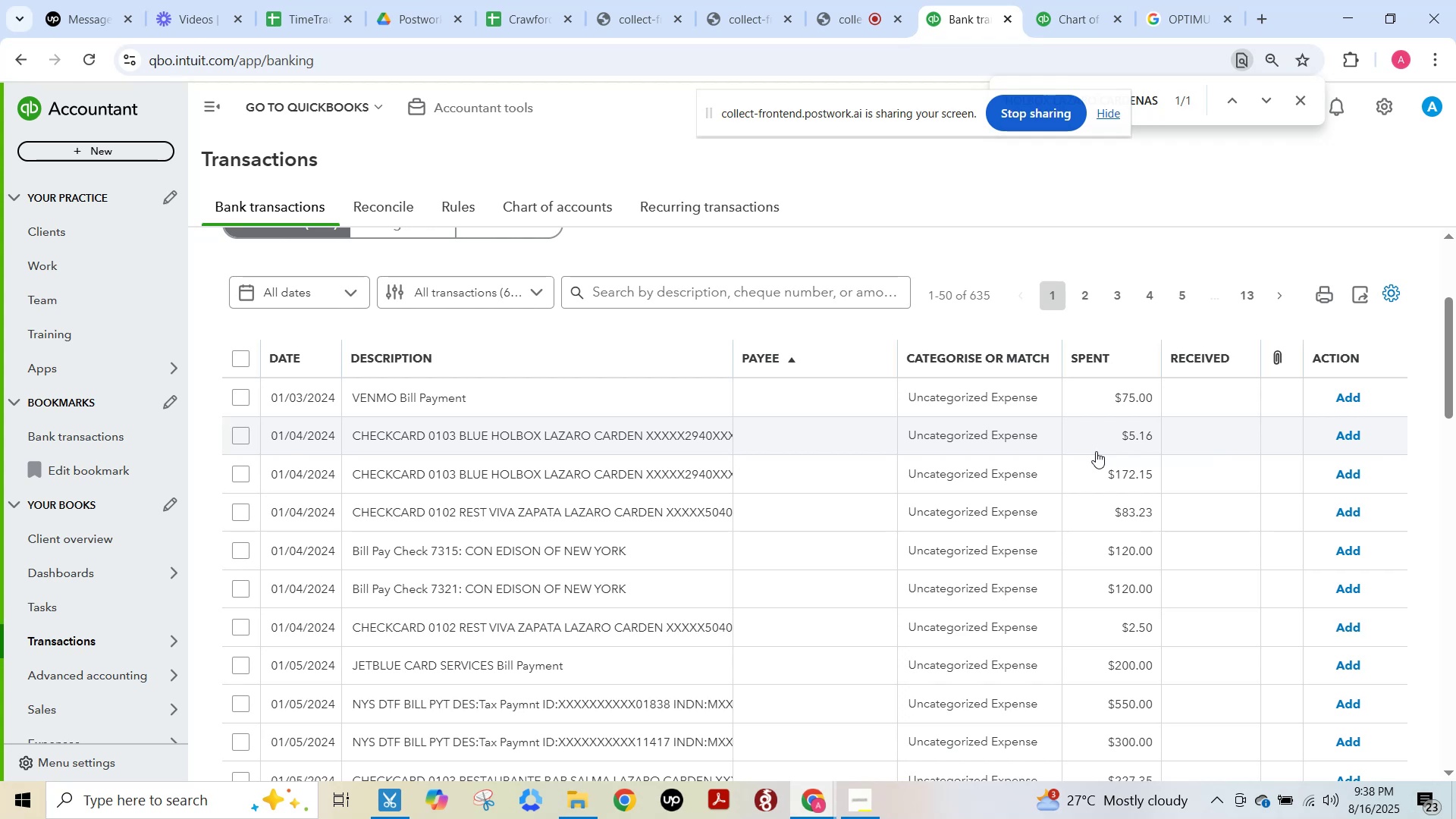 
left_click([633, 391])
 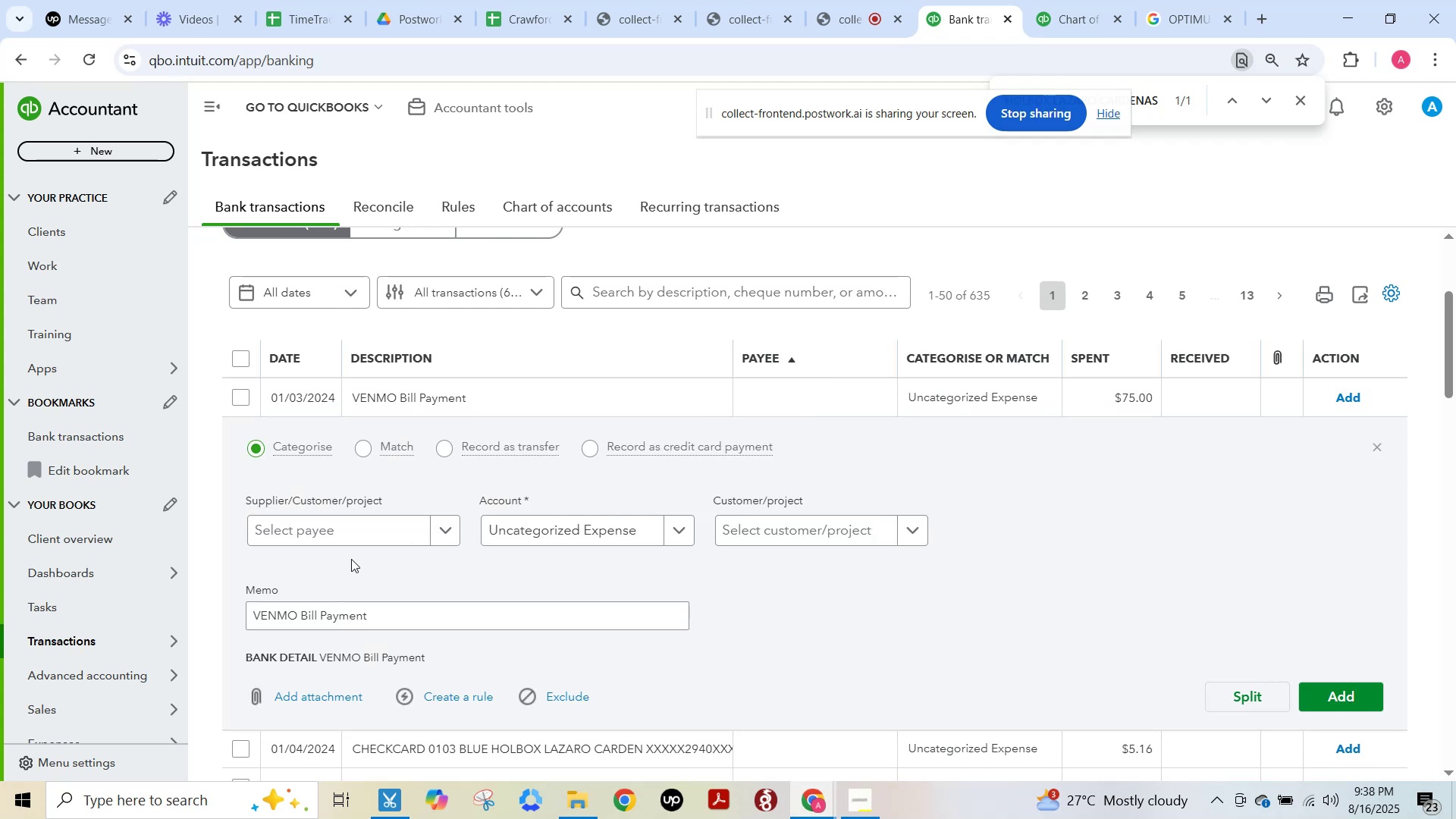 
left_click([339, 532])
 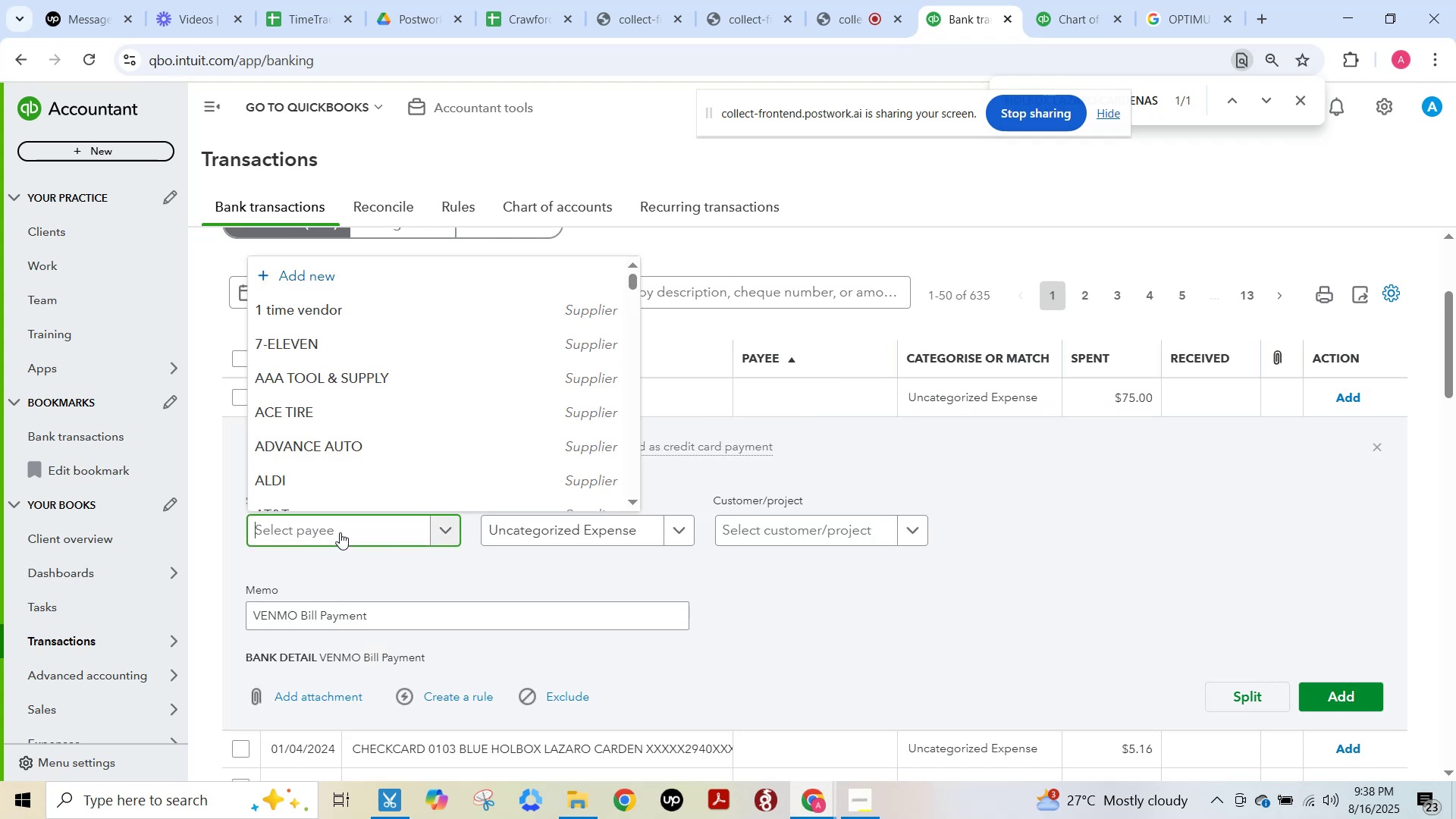 
type(VENMO)
 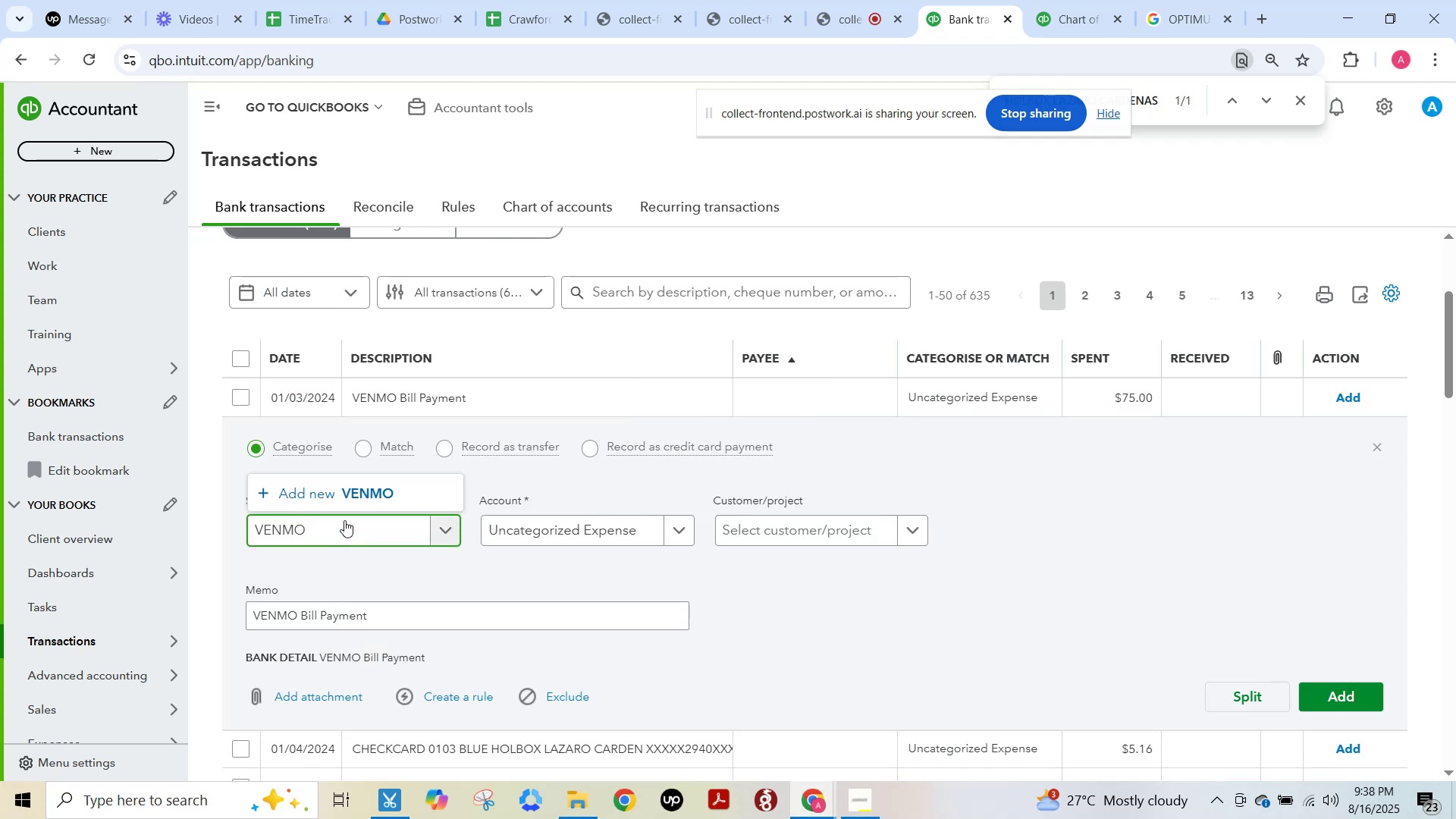 
left_click([356, 500])
 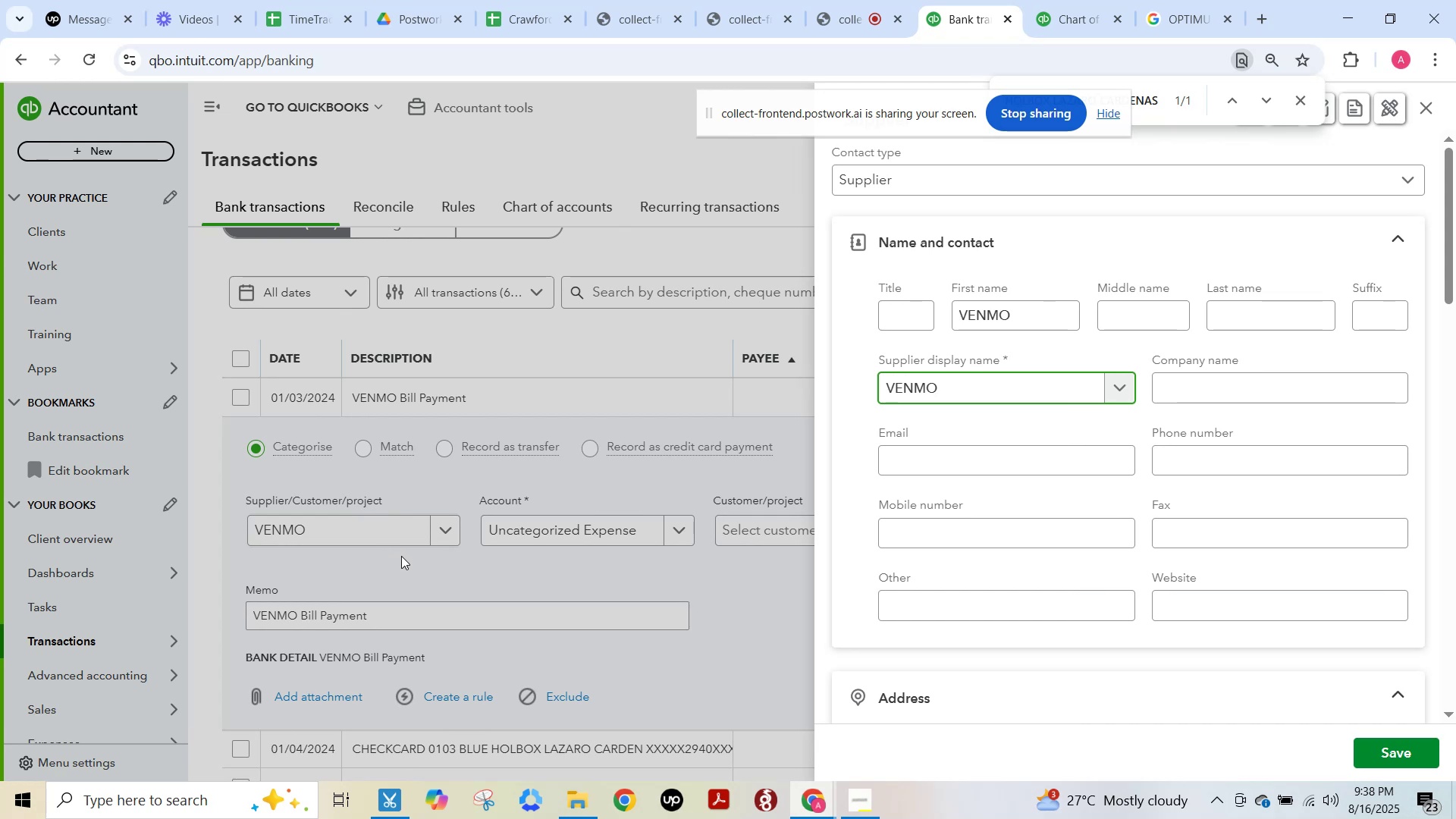 
wait(14.92)
 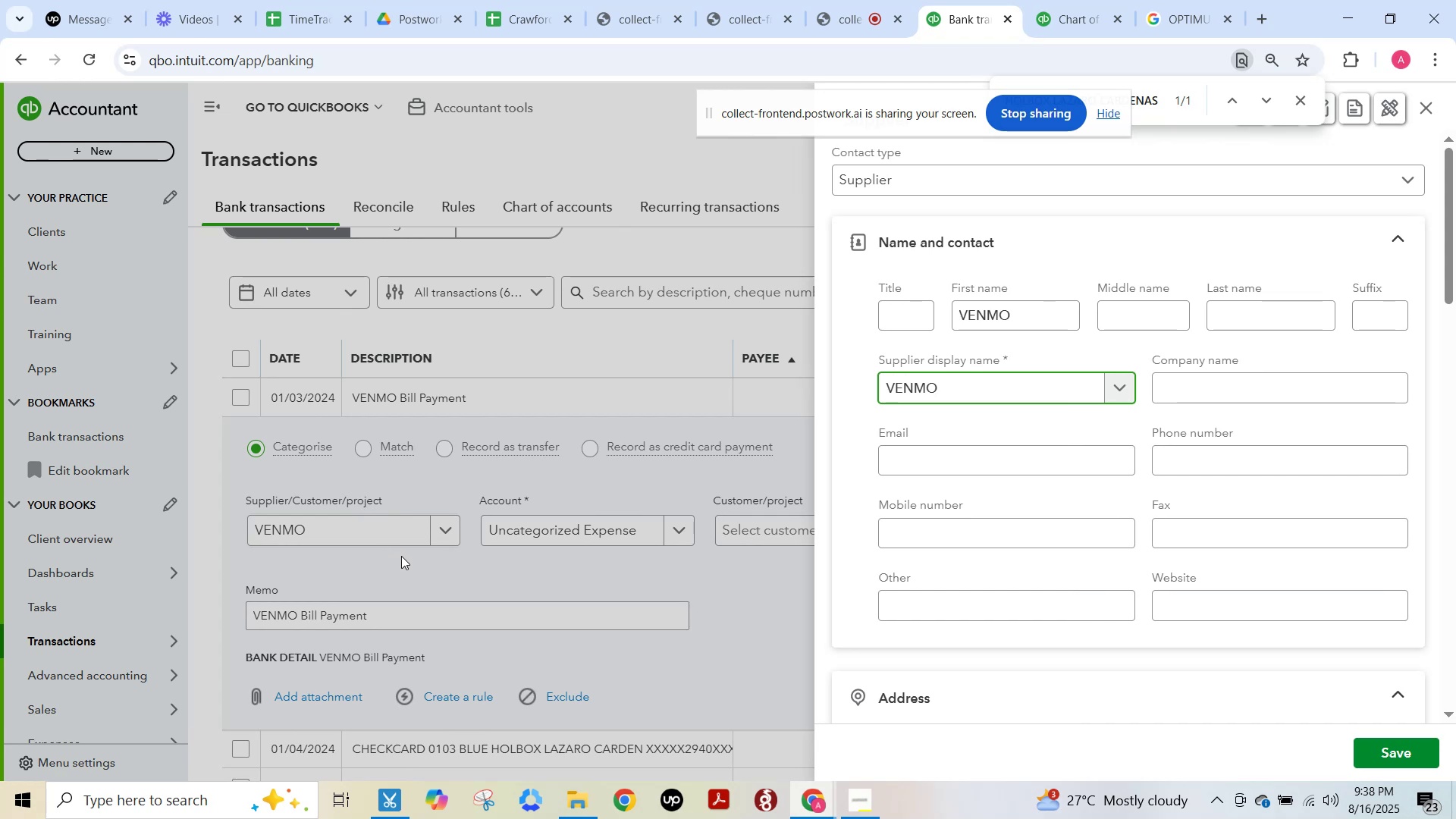 
key(F15)
 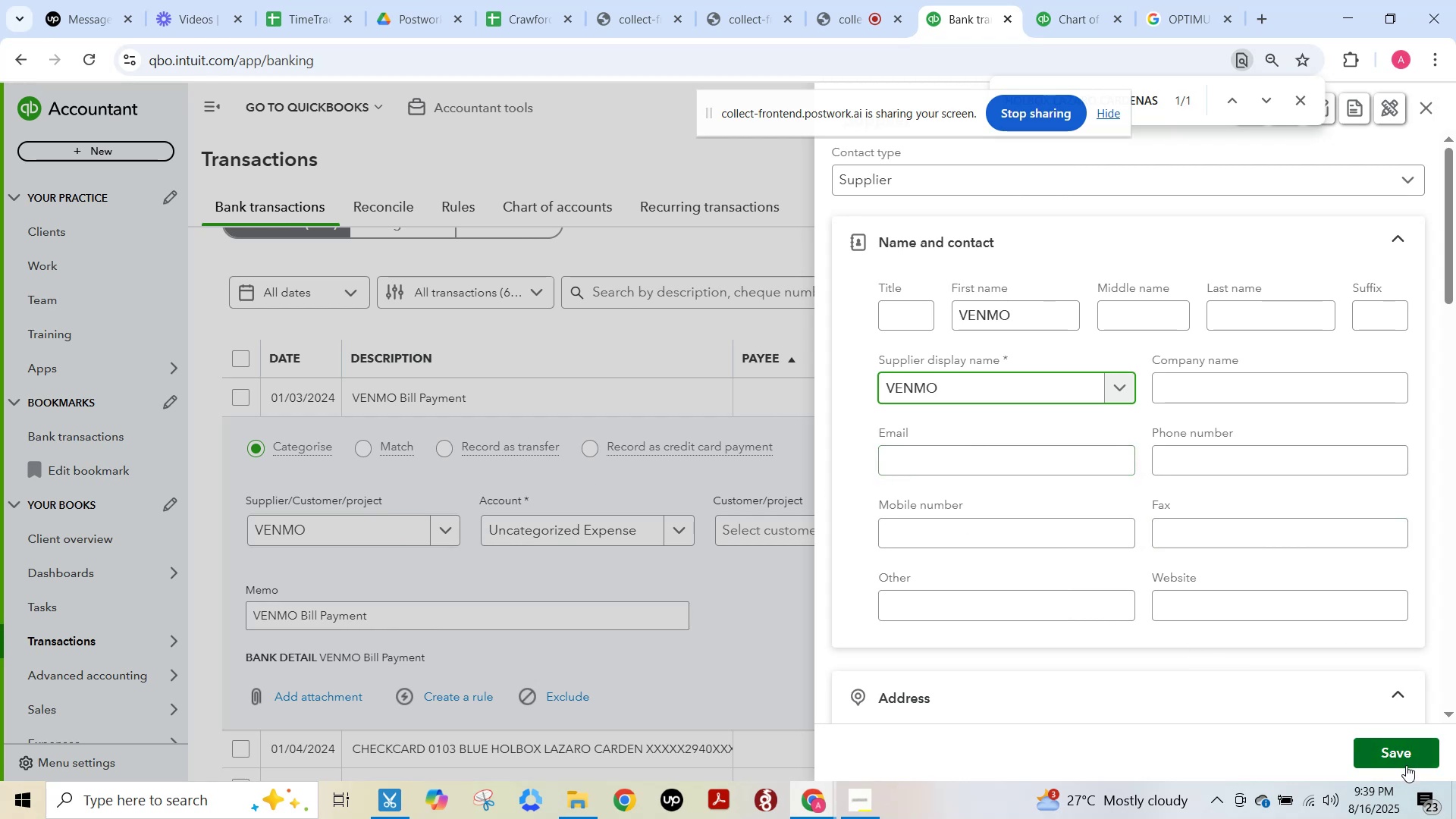 
left_click([1406, 765])
 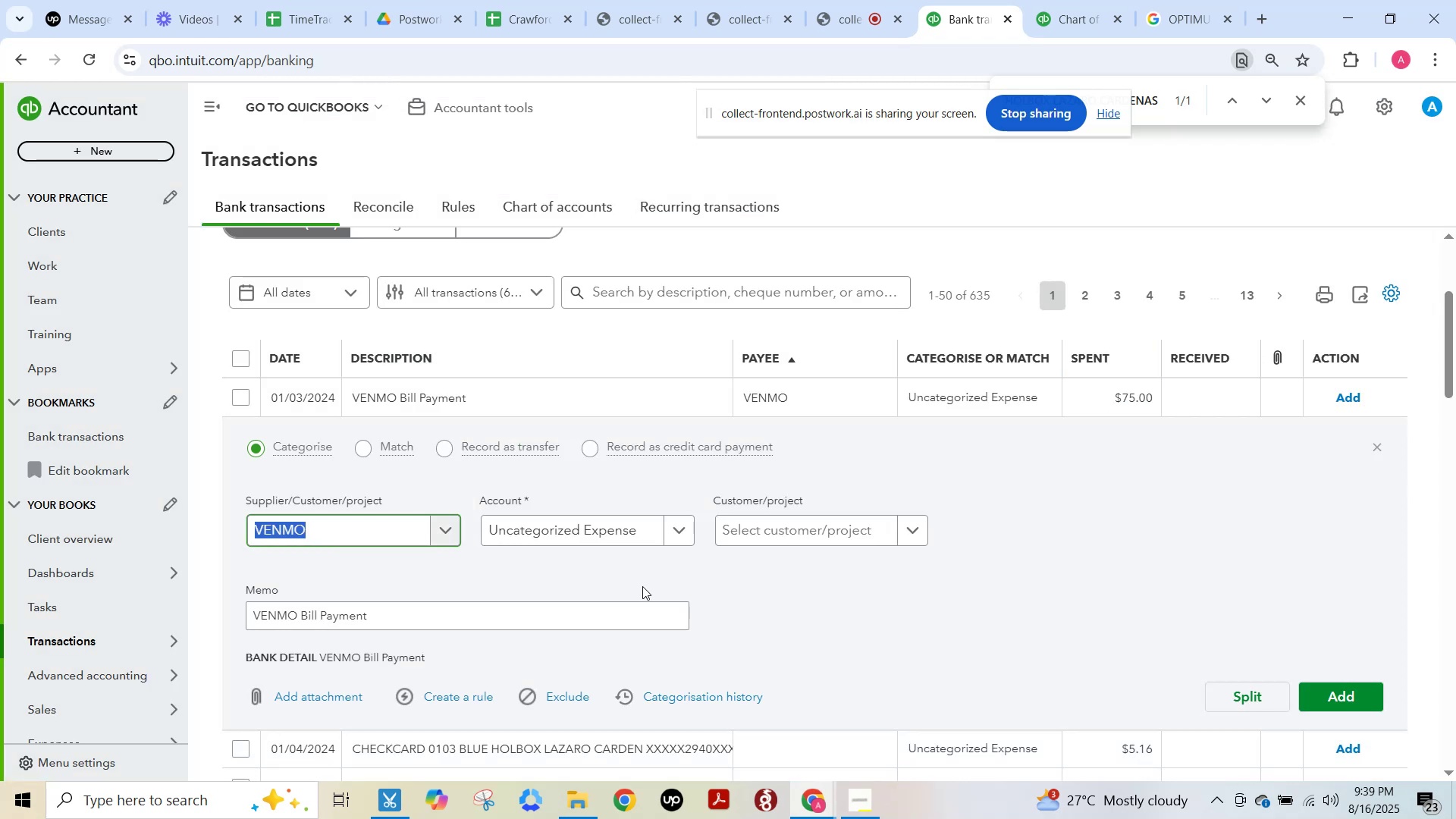 
left_click([598, 536])
 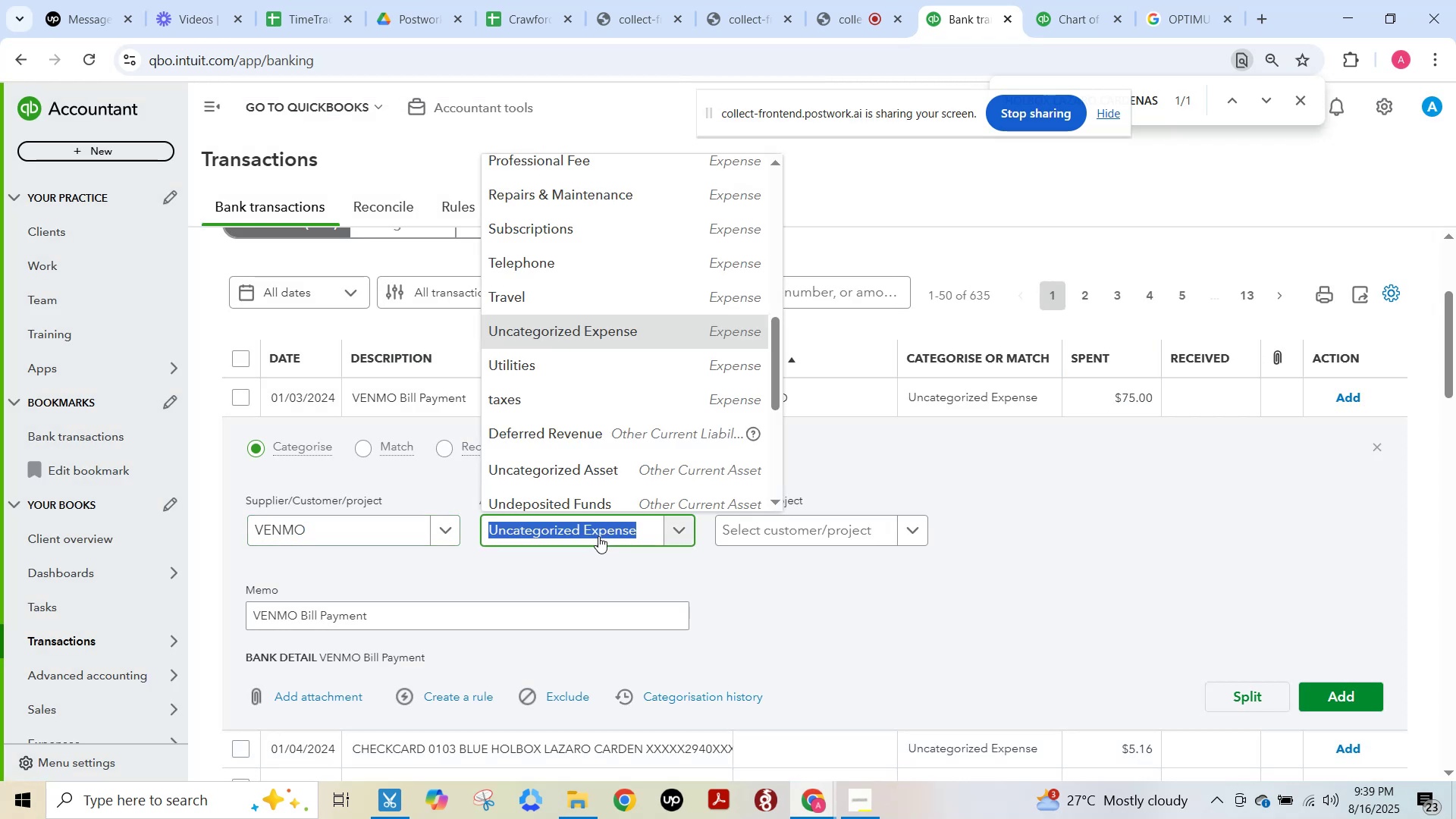 
type(craw)
 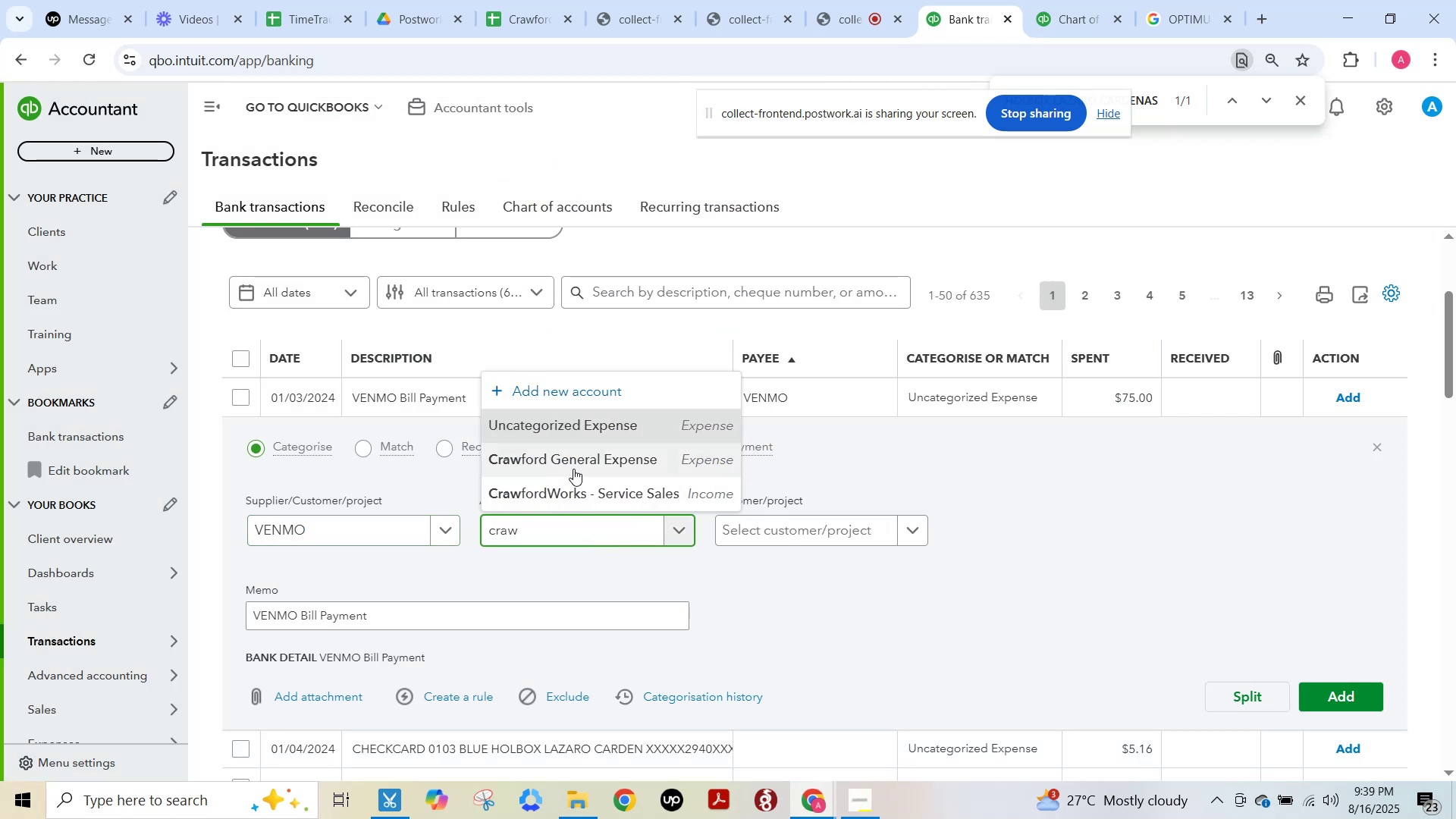 
left_click([569, 460])
 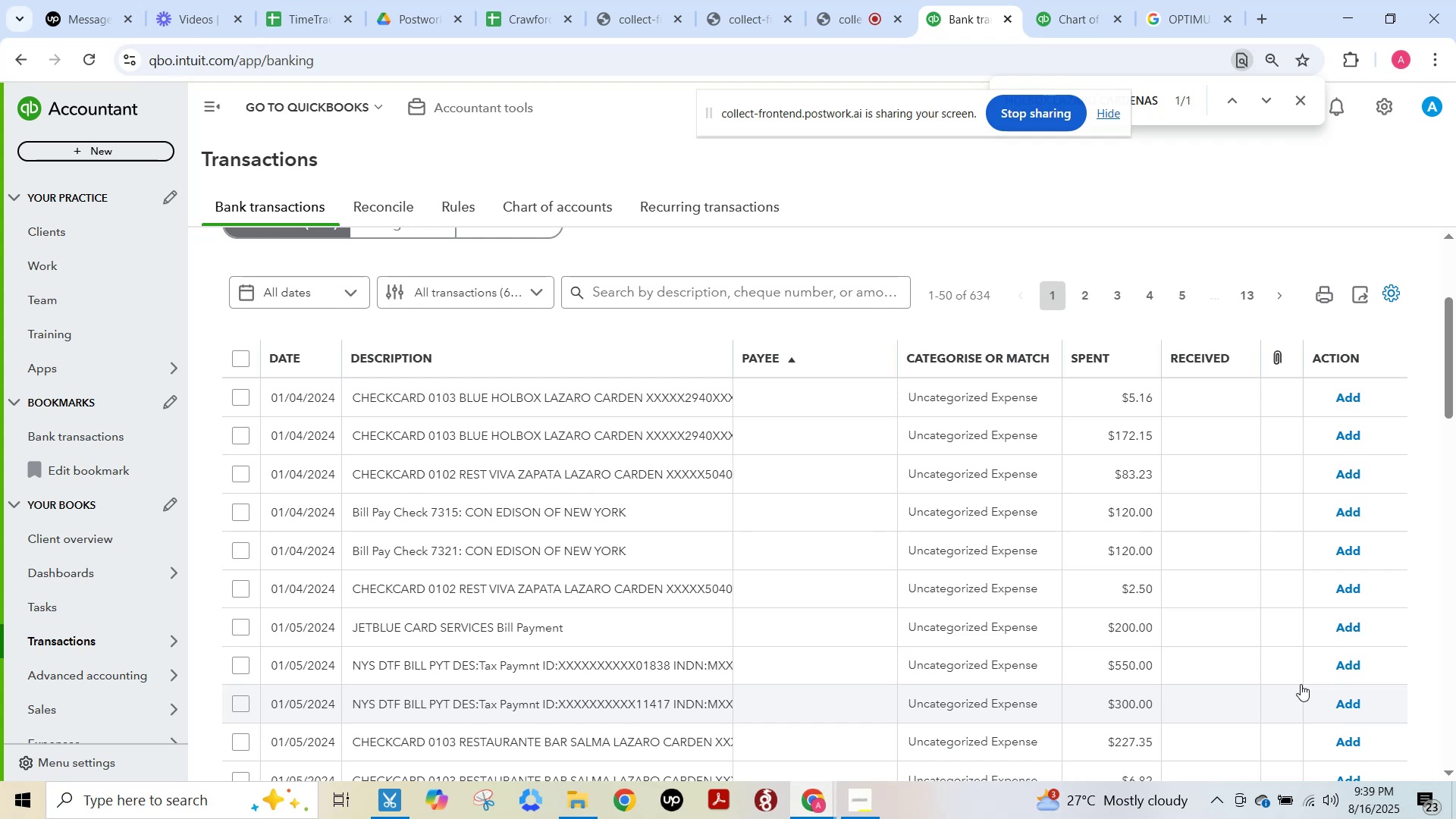 
wait(28.26)
 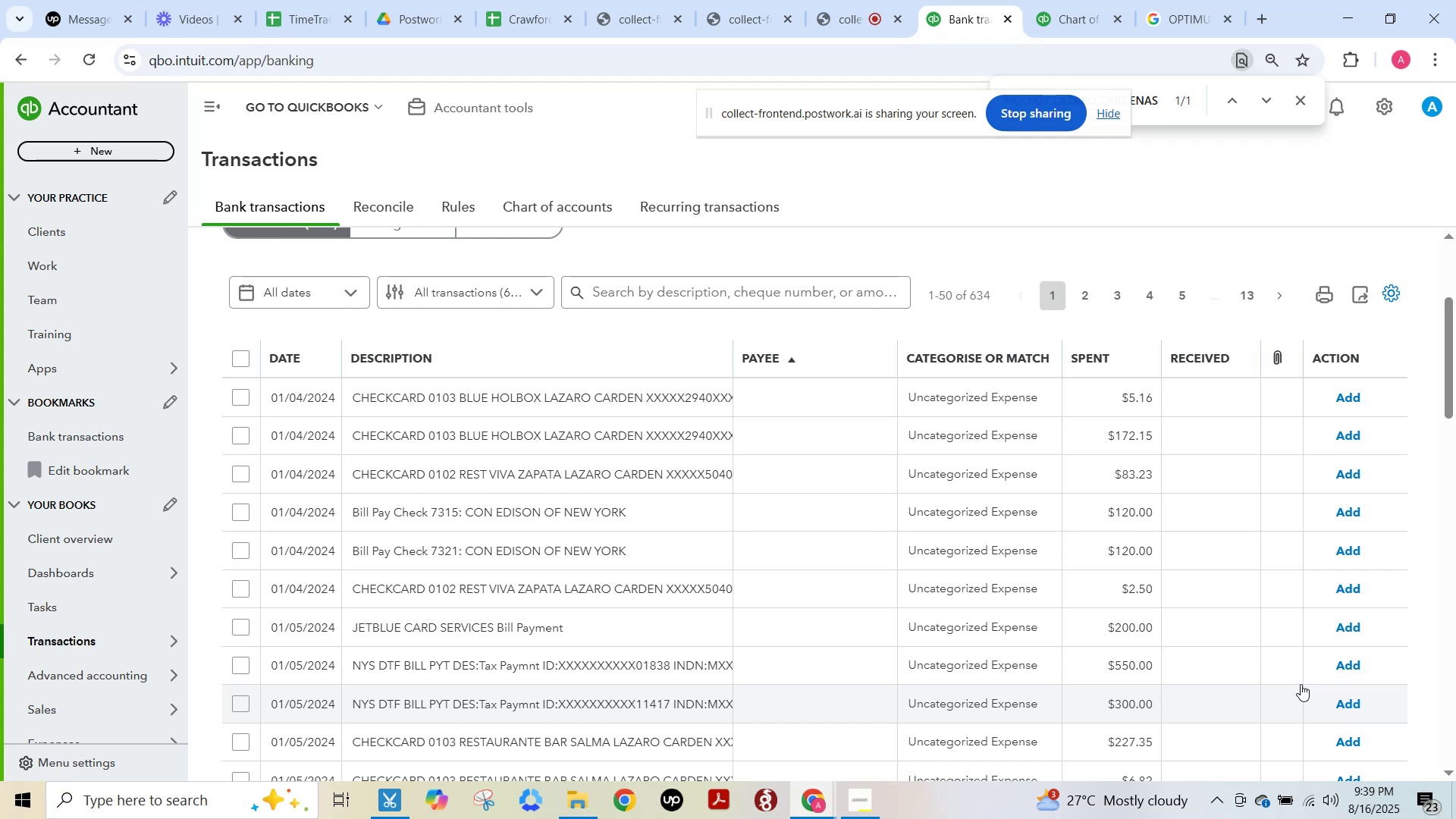 
left_click([564, 398])
 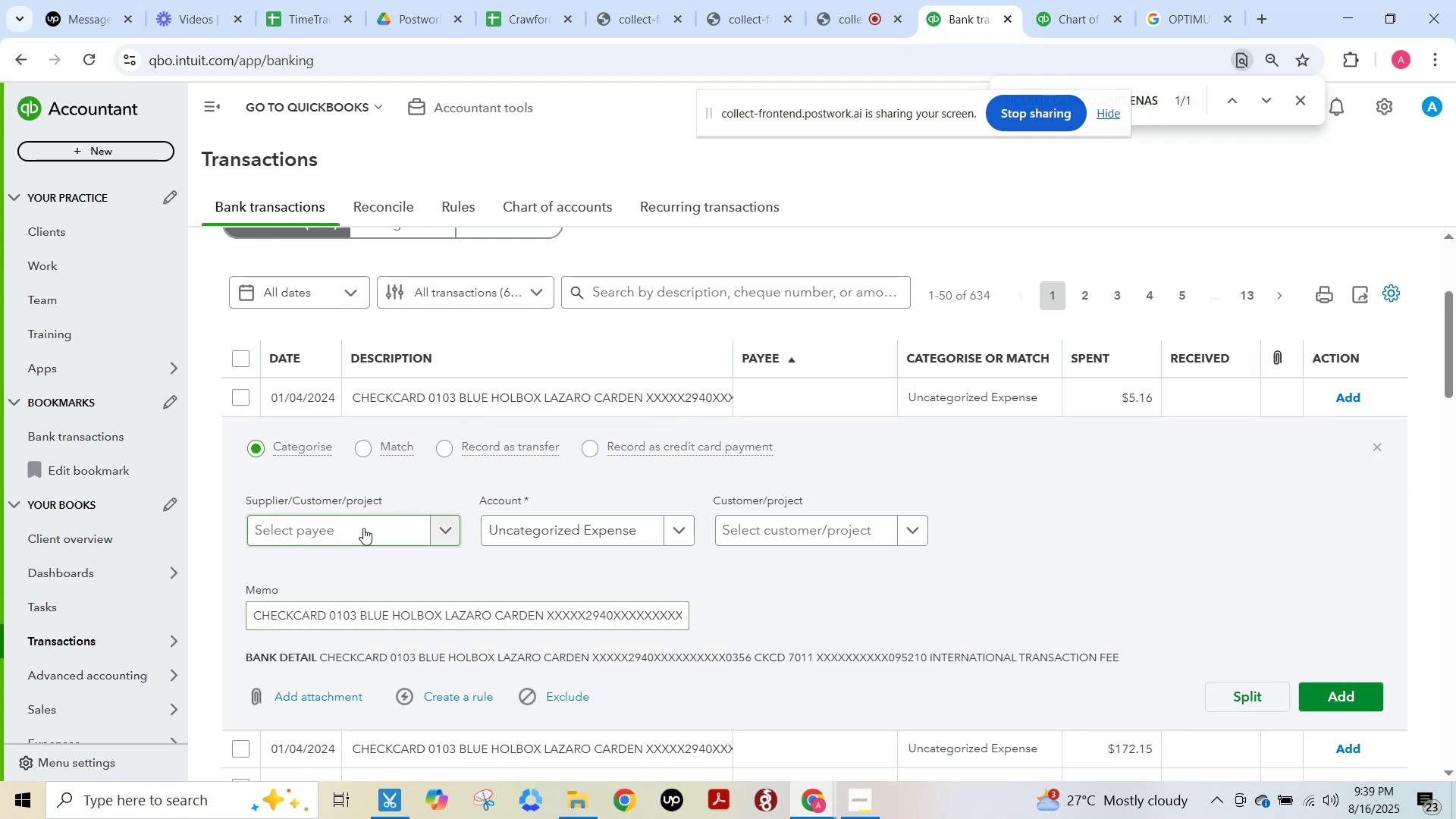 
left_click([351, 519])
 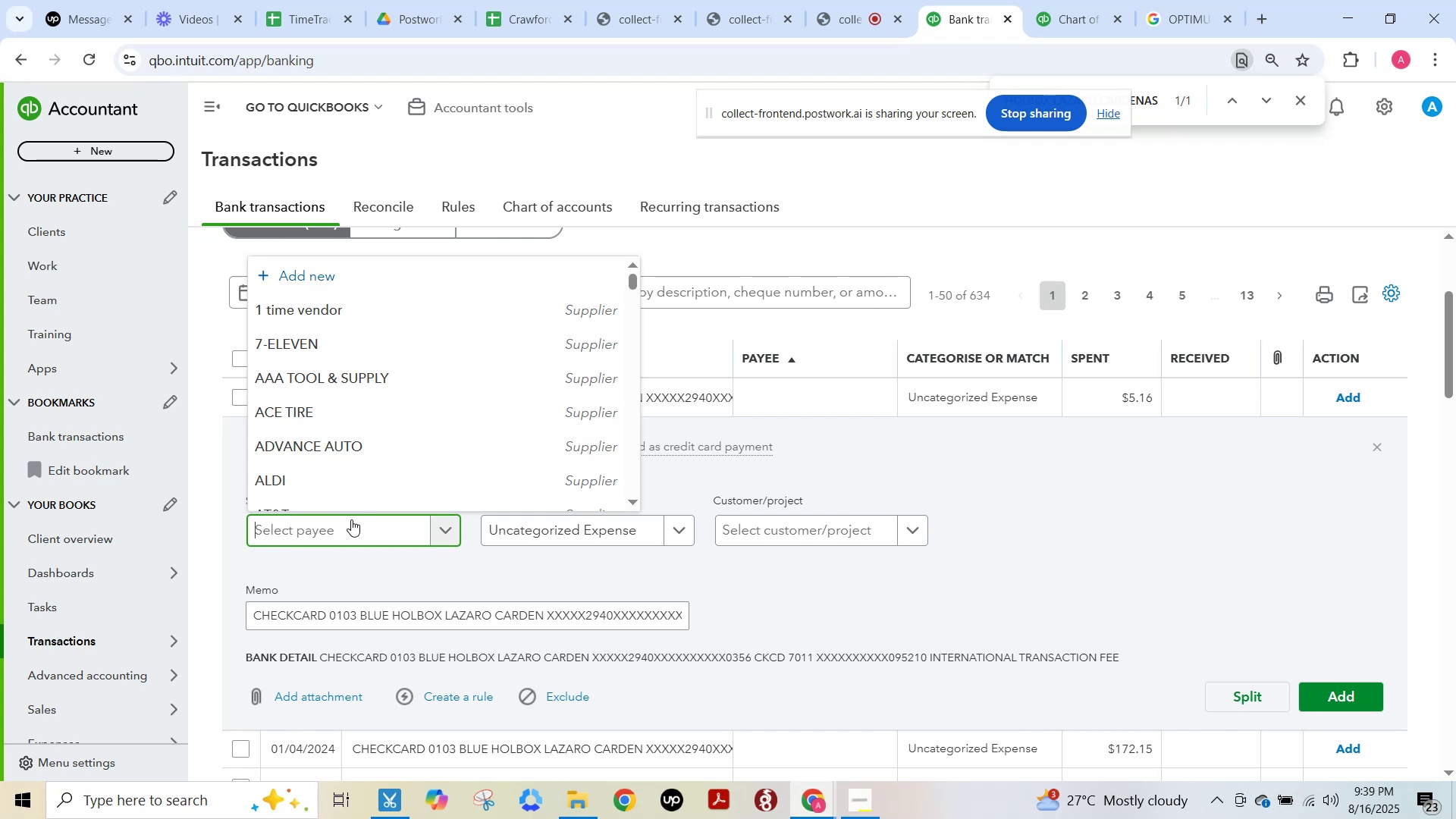 
type(blue)
 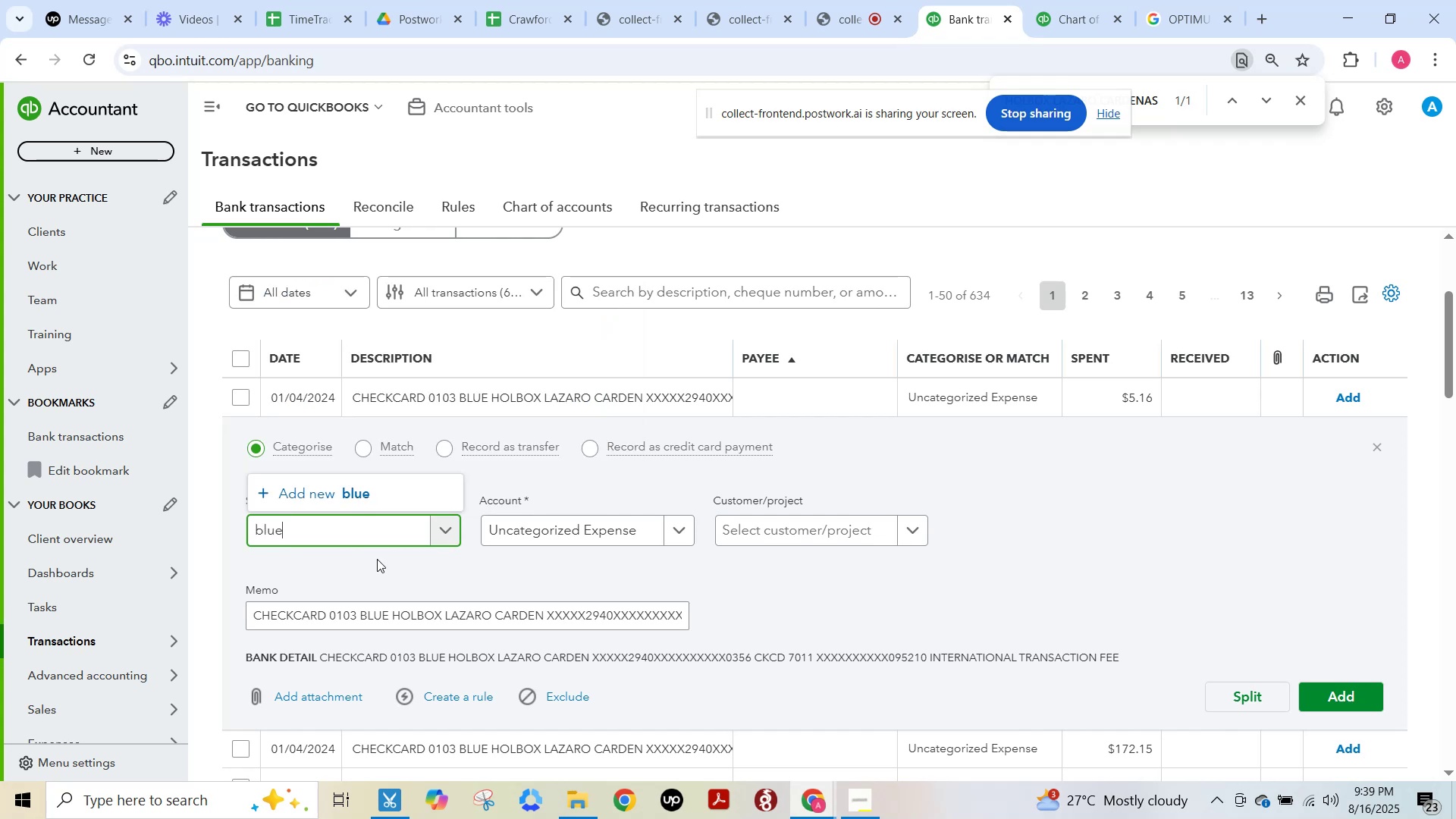 
key(Escape)
 